 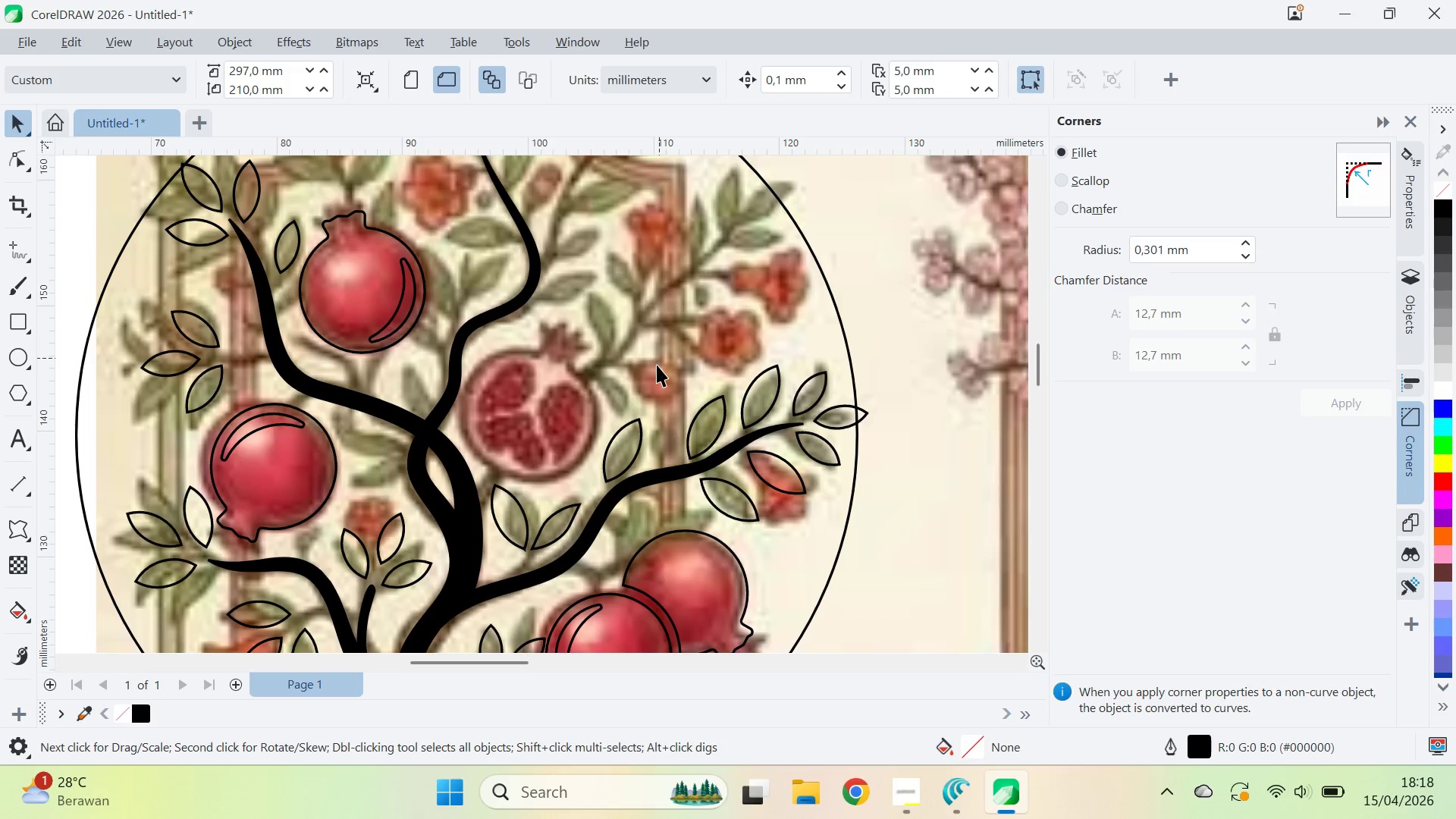 
key(Control+S)
 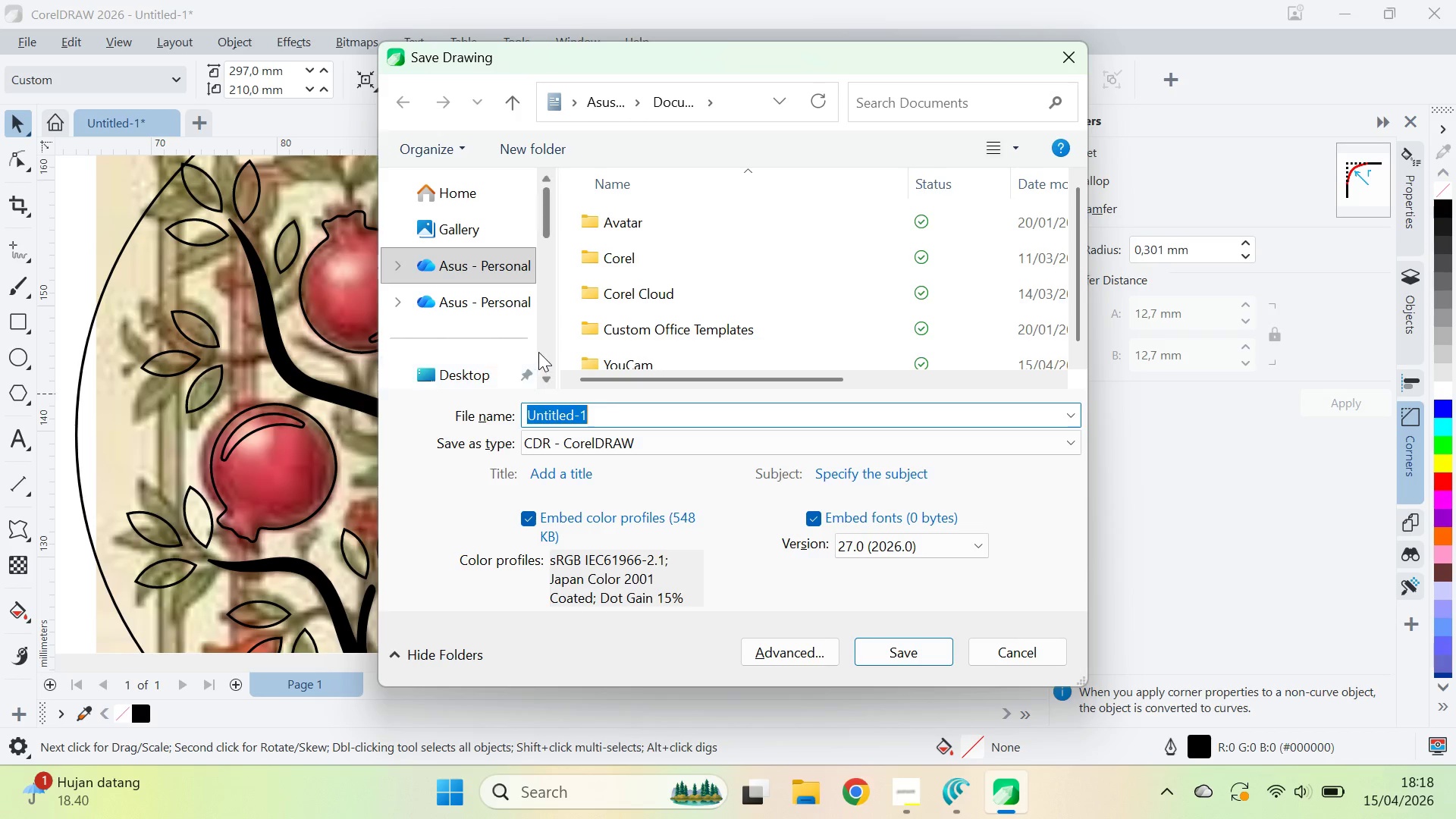 
left_click([548, 368])
 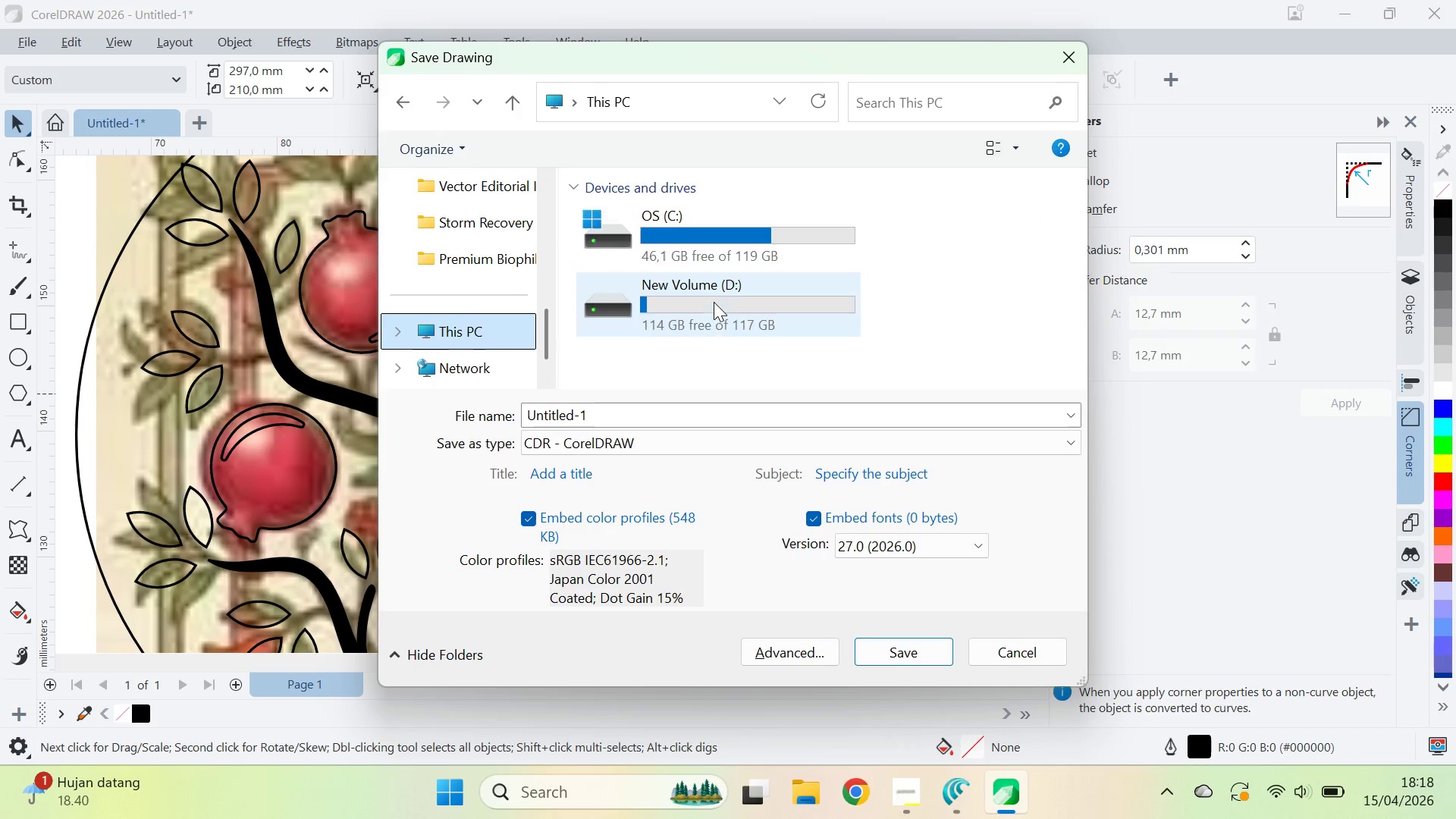 
double_click([715, 303])
 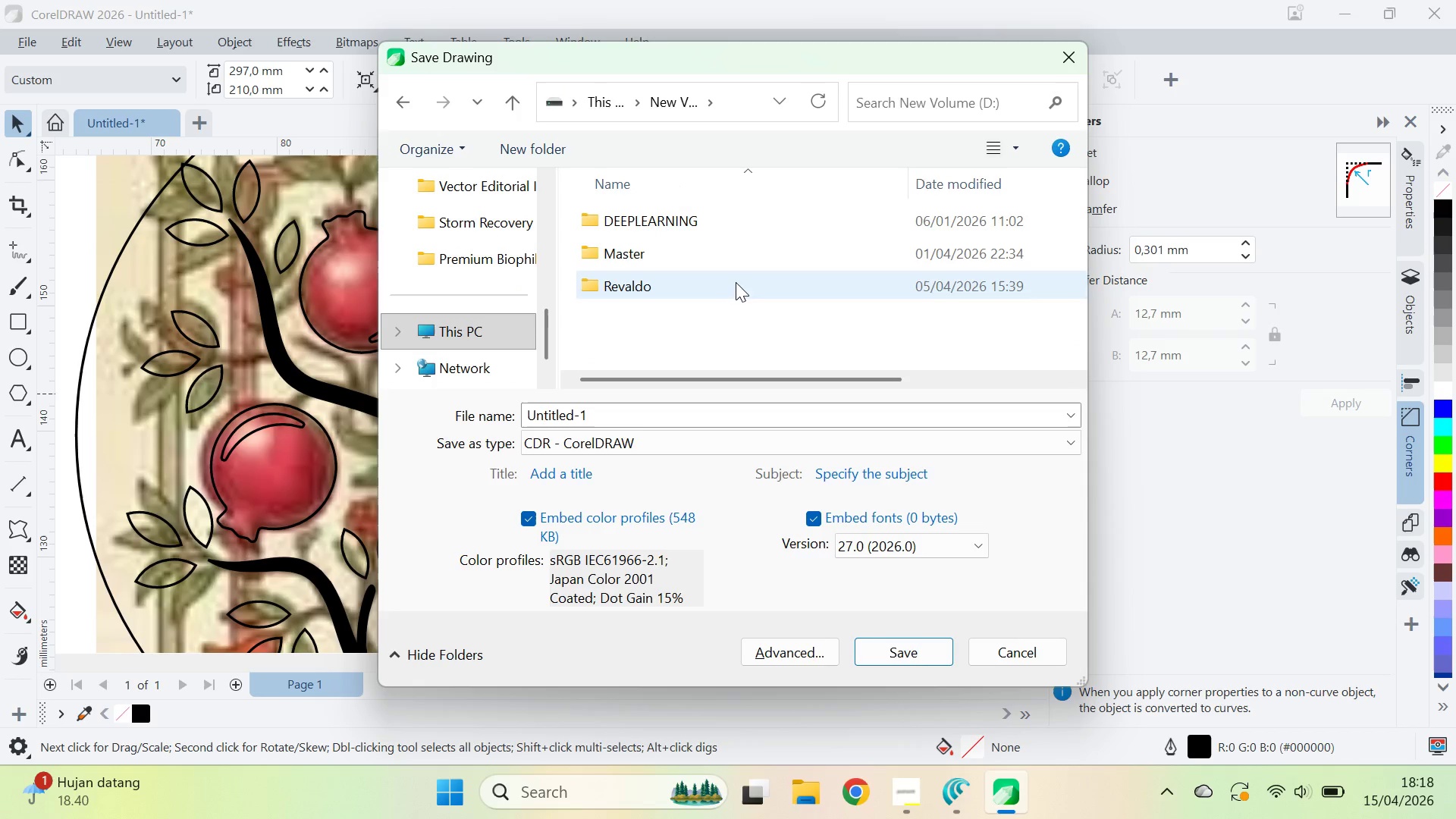 
double_click([736, 282])
 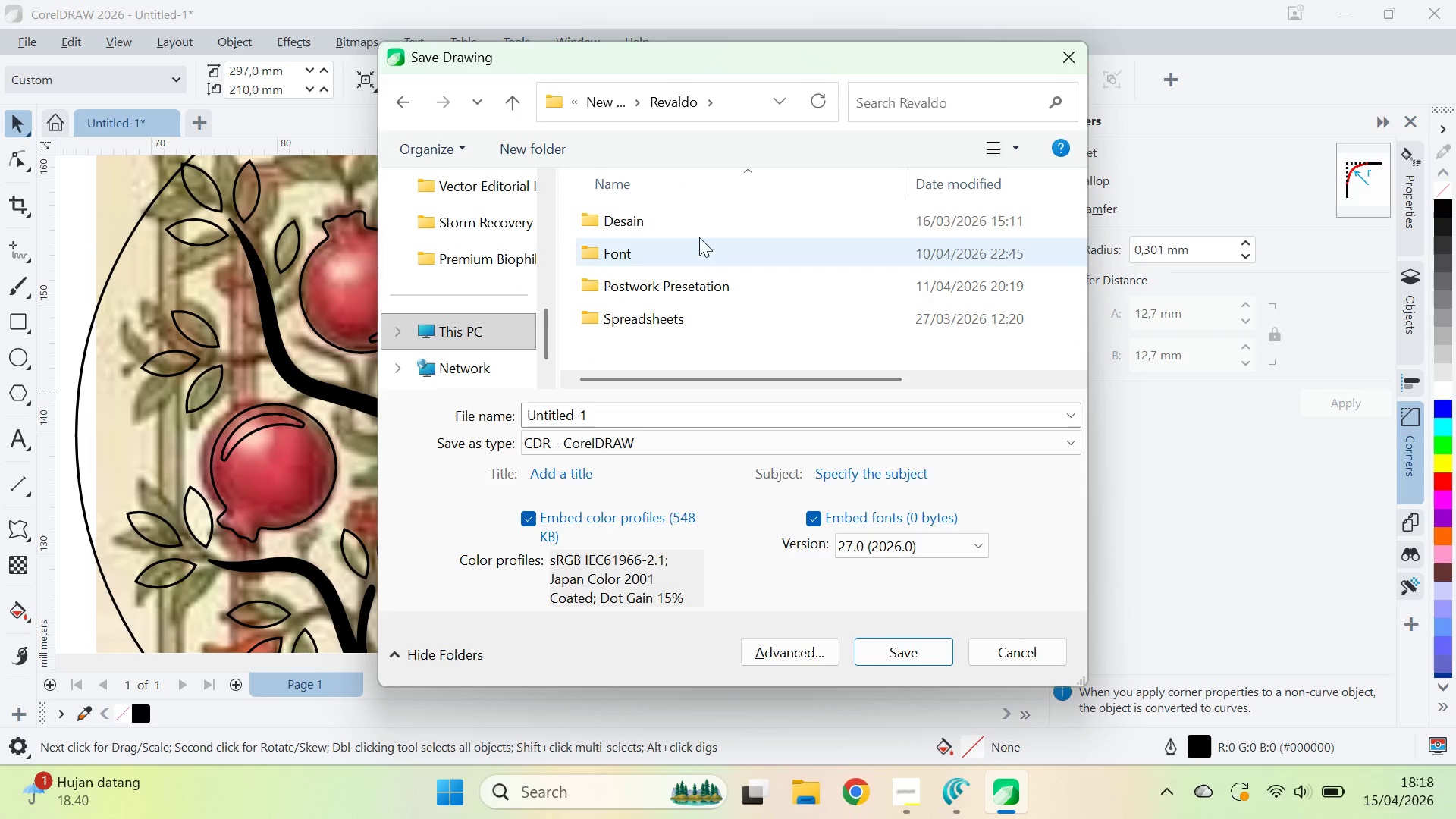 
left_click([702, 225])
 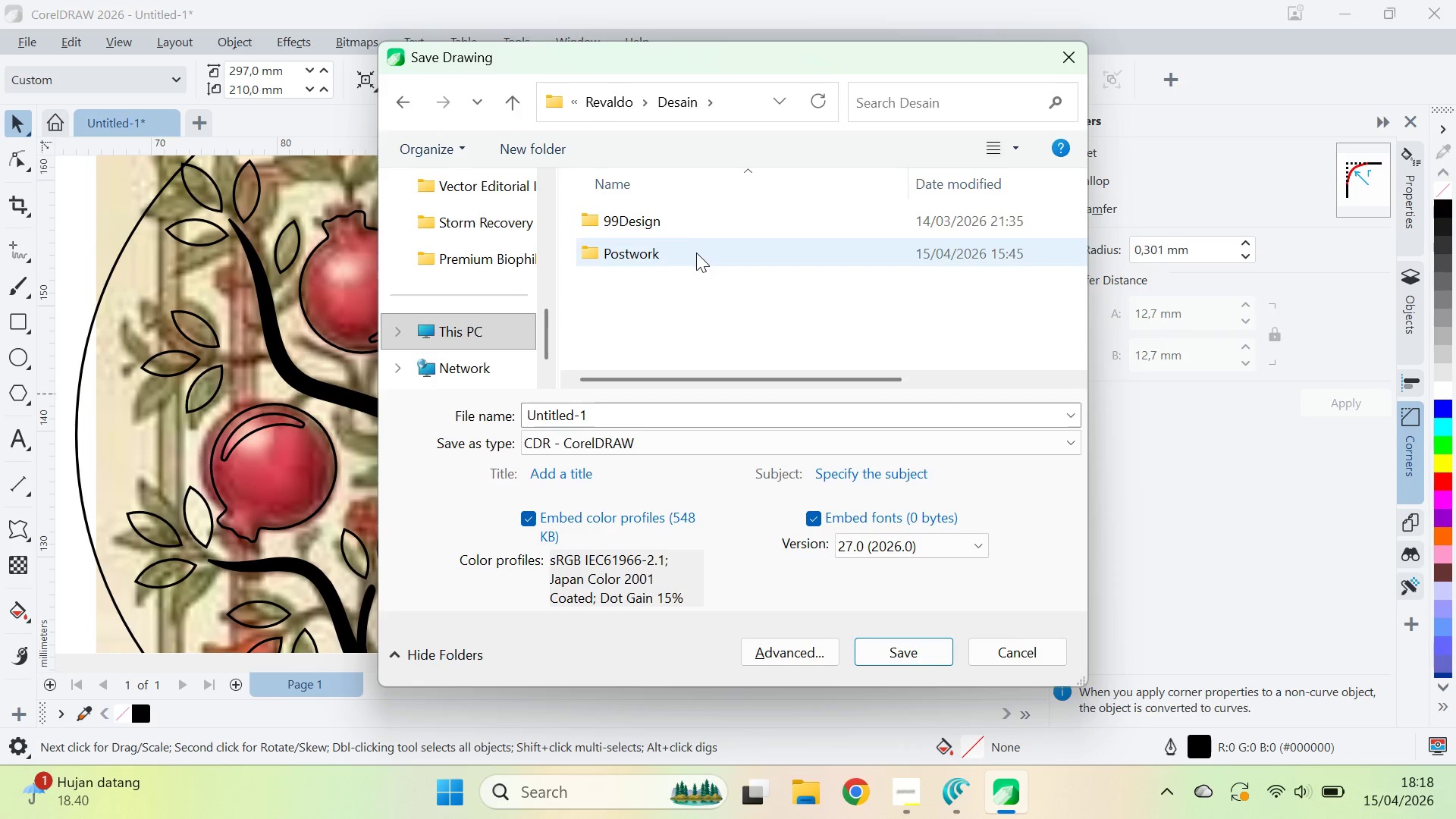 
double_click([696, 253])
 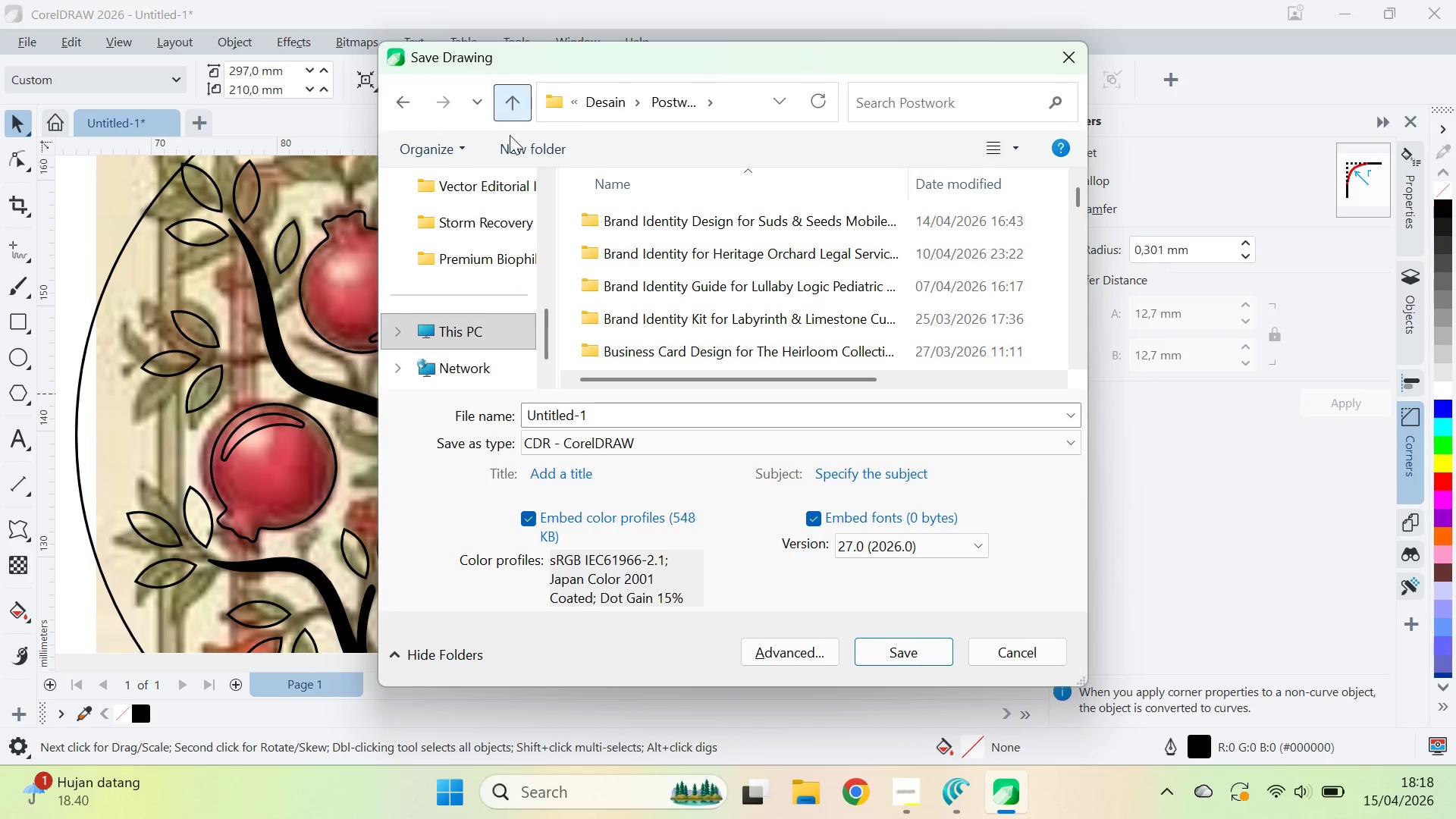 
left_click([524, 150])
 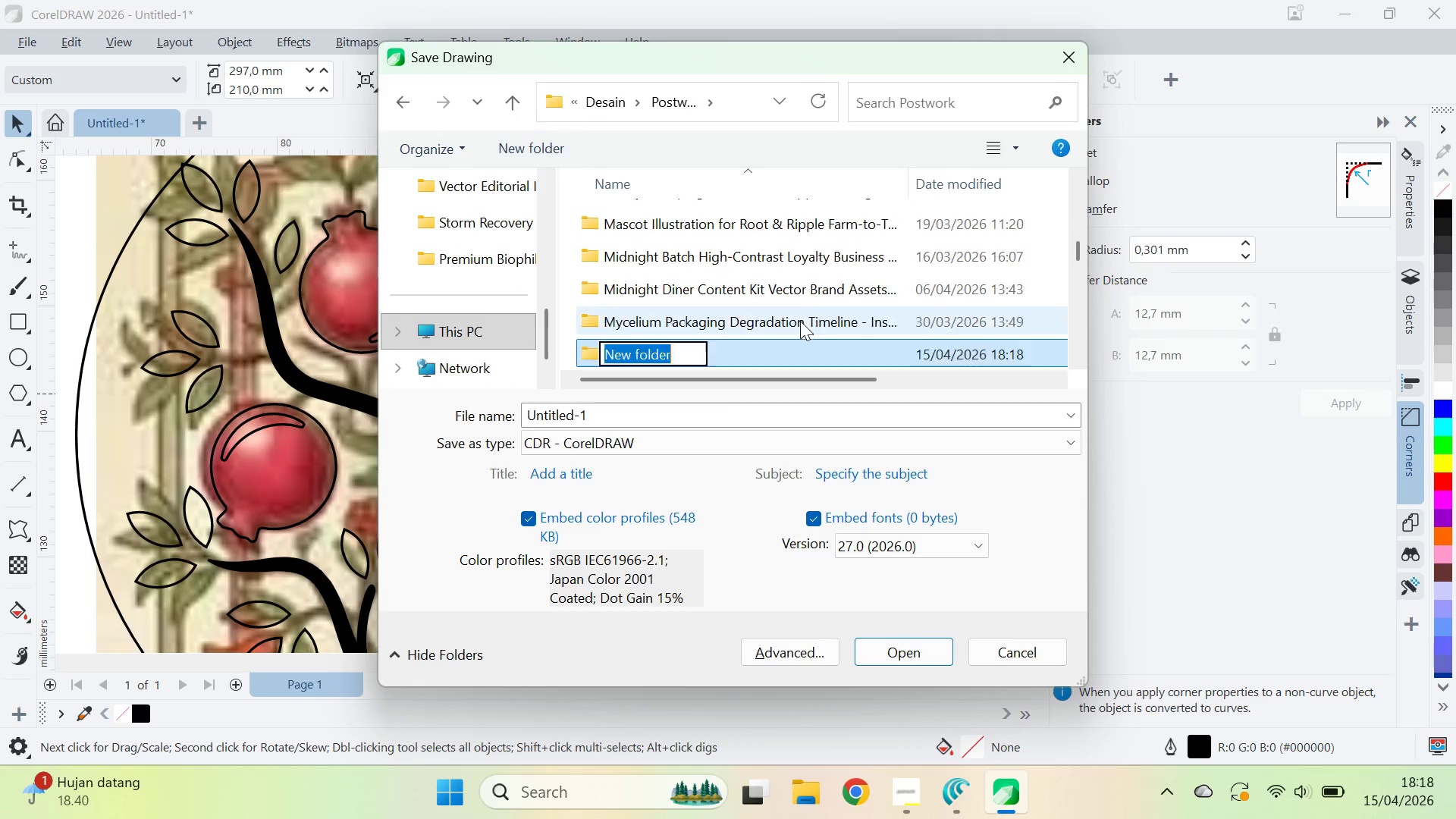 
key(Control+V)
 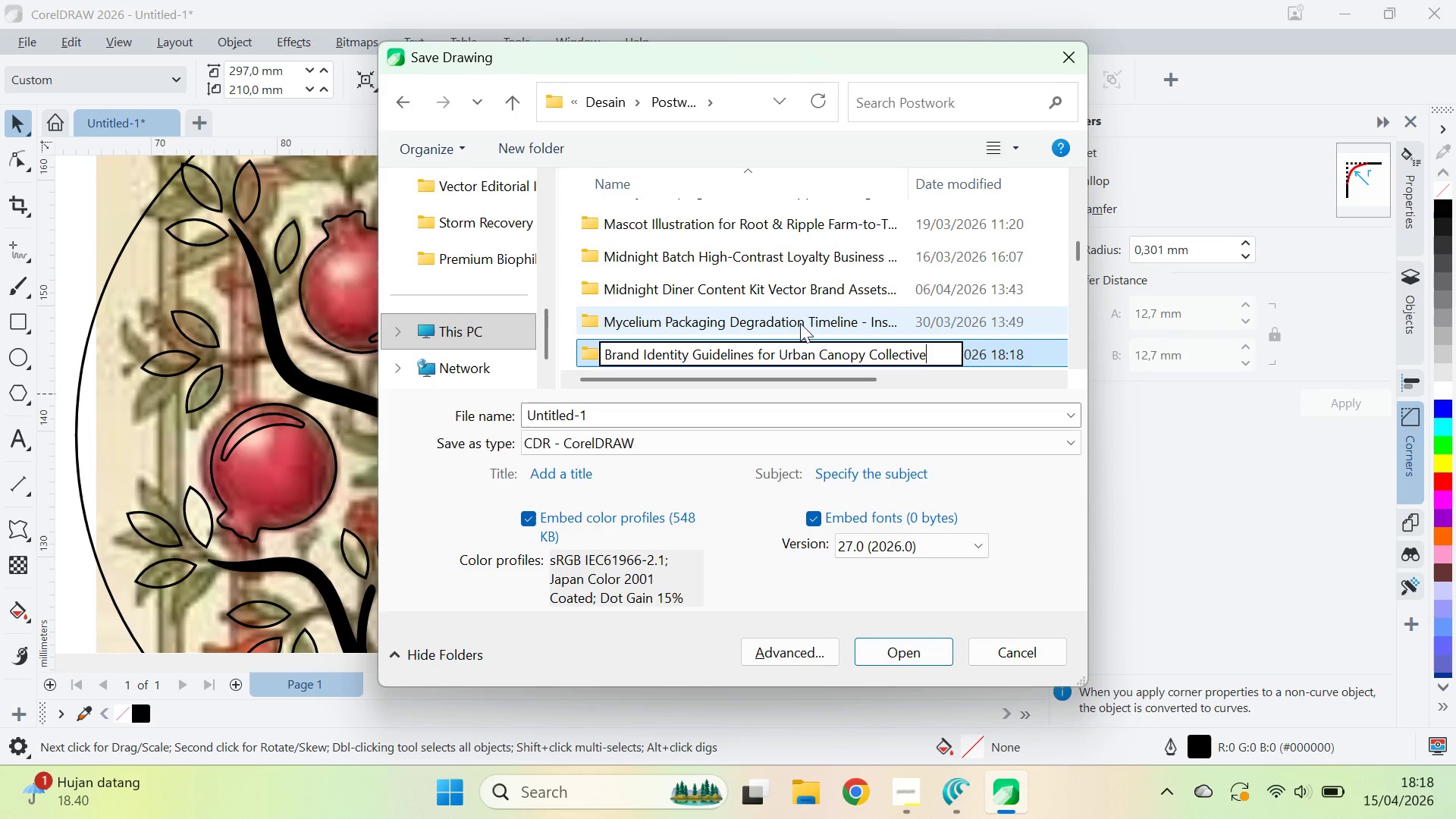 
key(Enter)
 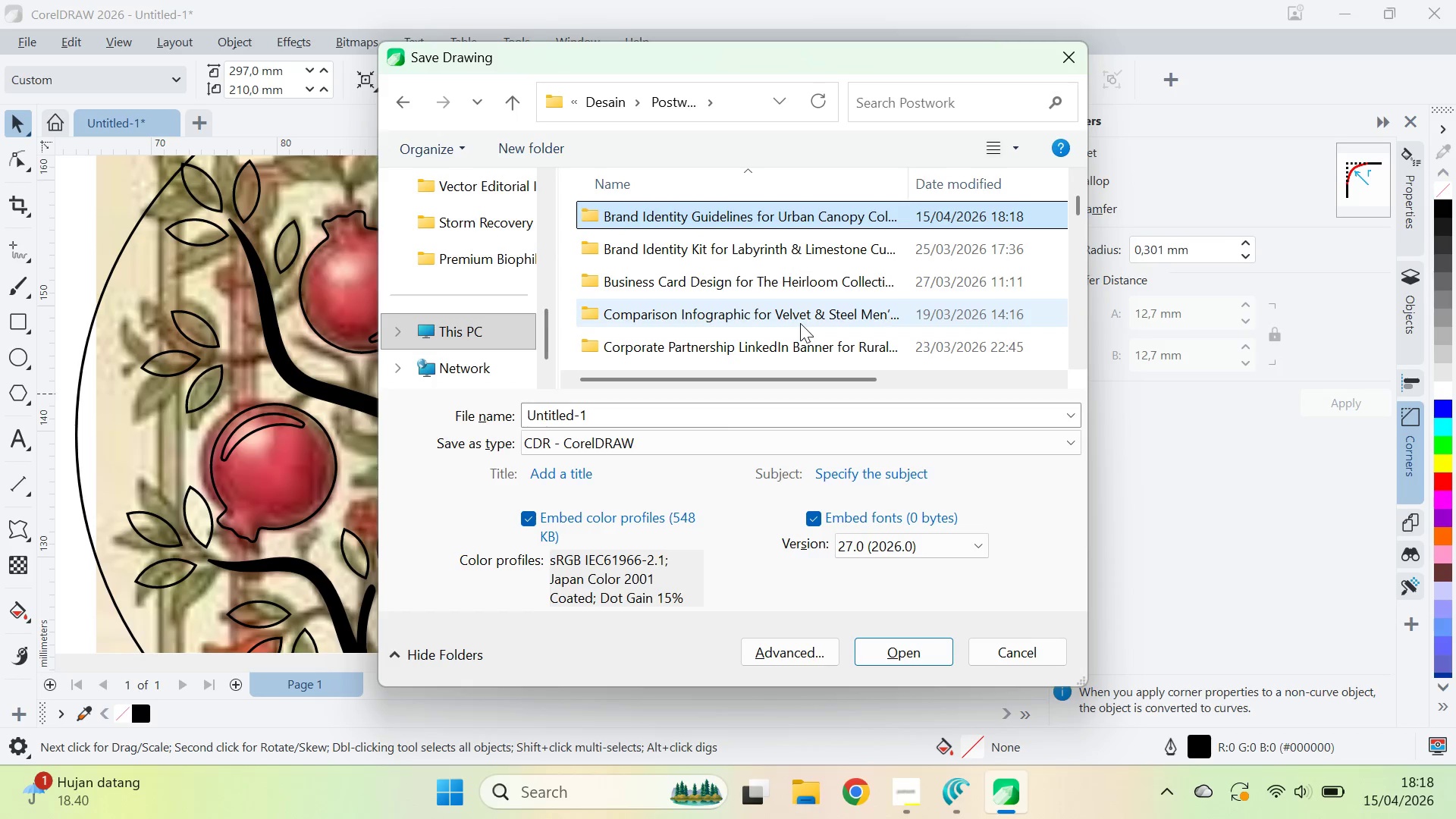 
key(Enter)
 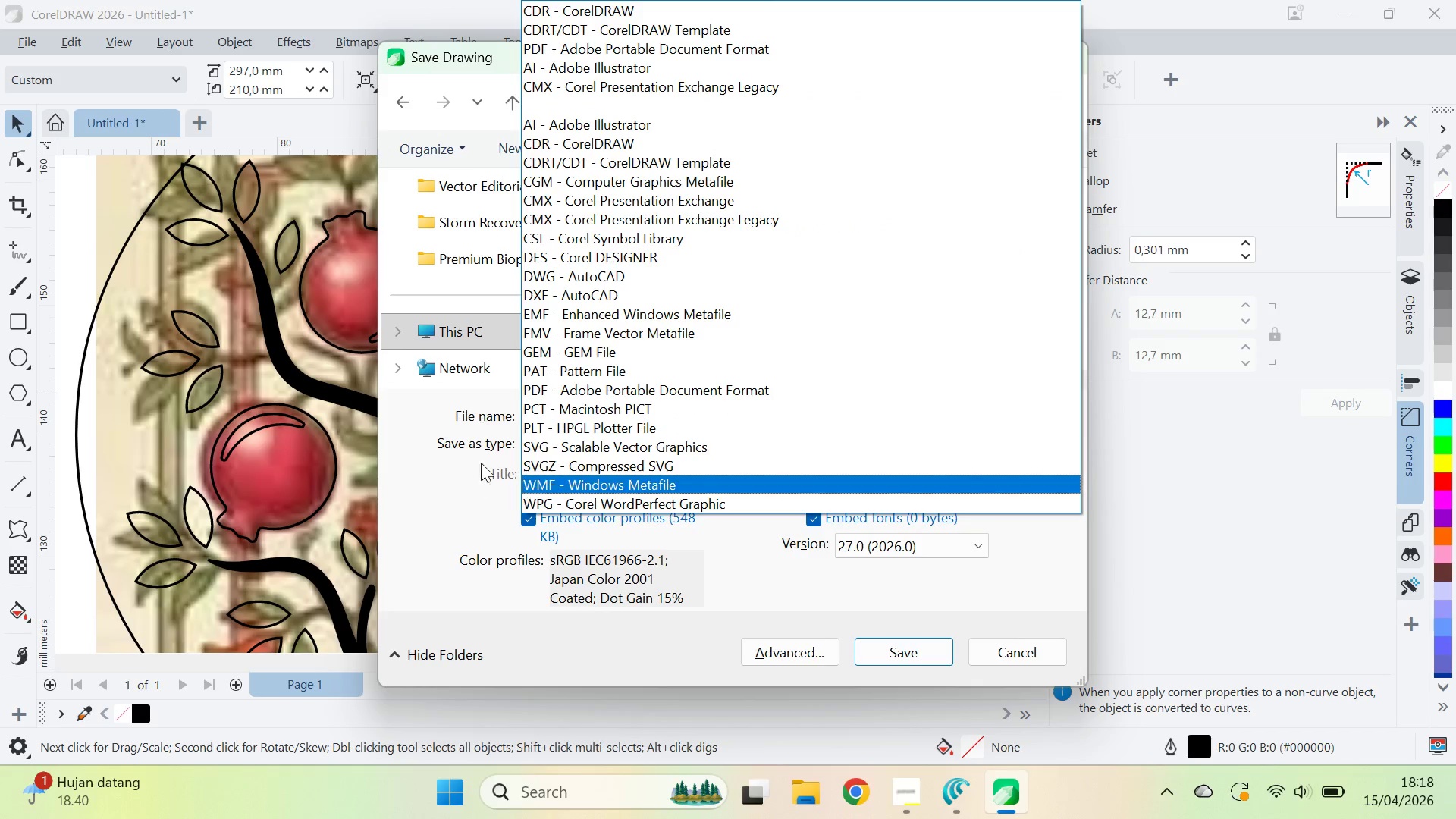 
key(Control+V)
 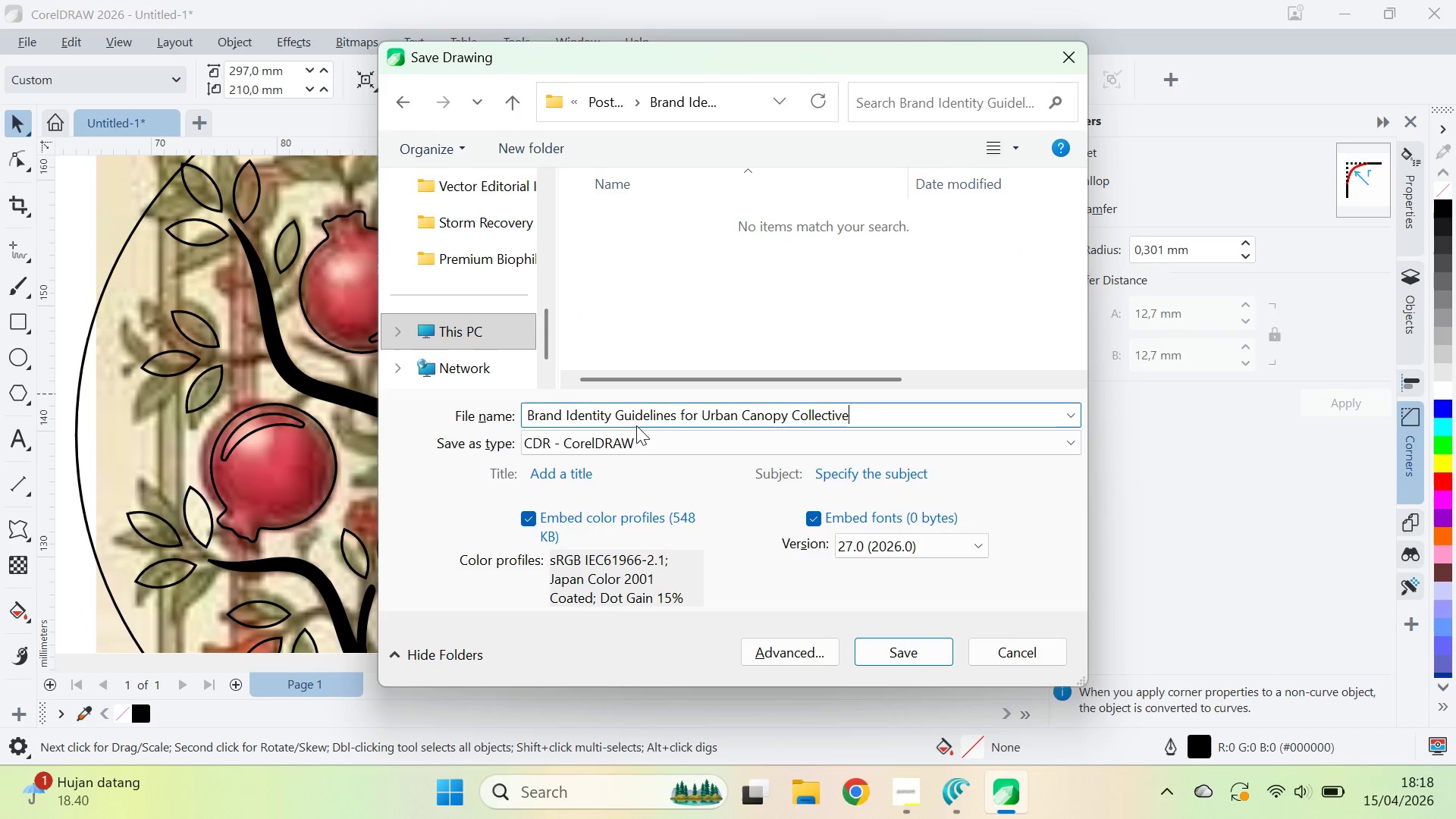 
key(Enter)
 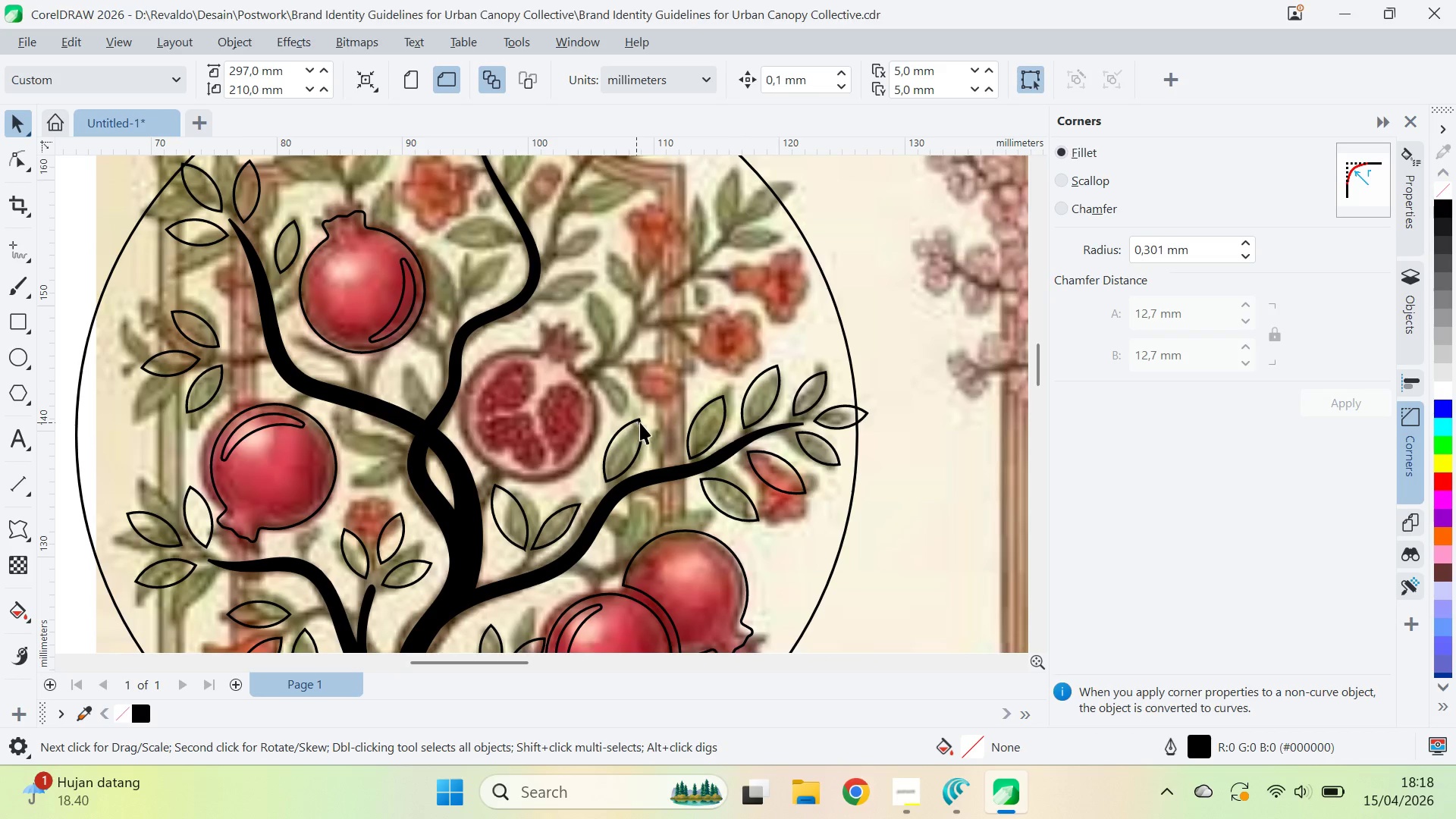 
key(Q)
 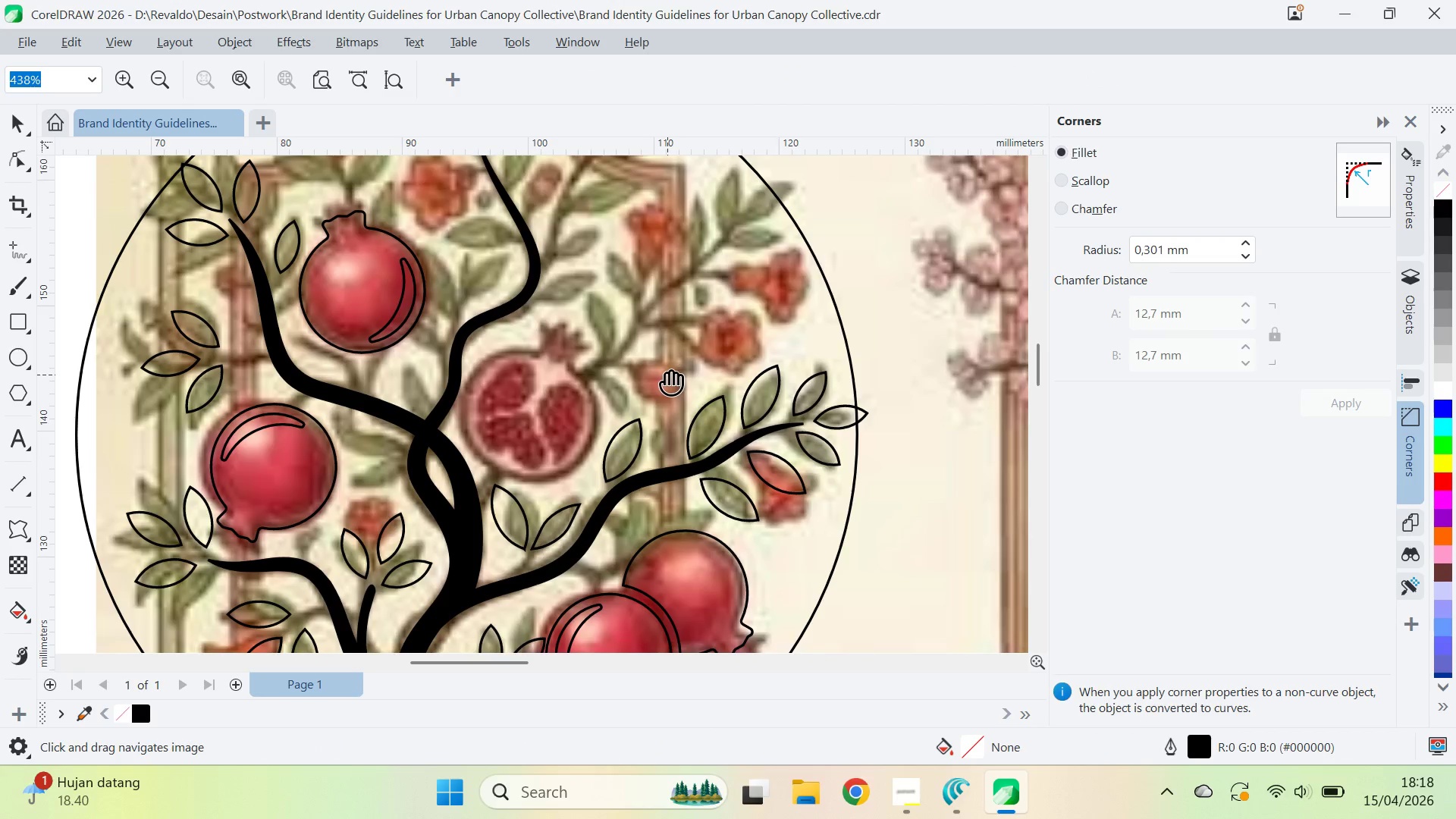 
left_click_drag(start_coordinate=[667, 375], to_coordinate=[616, 413])
 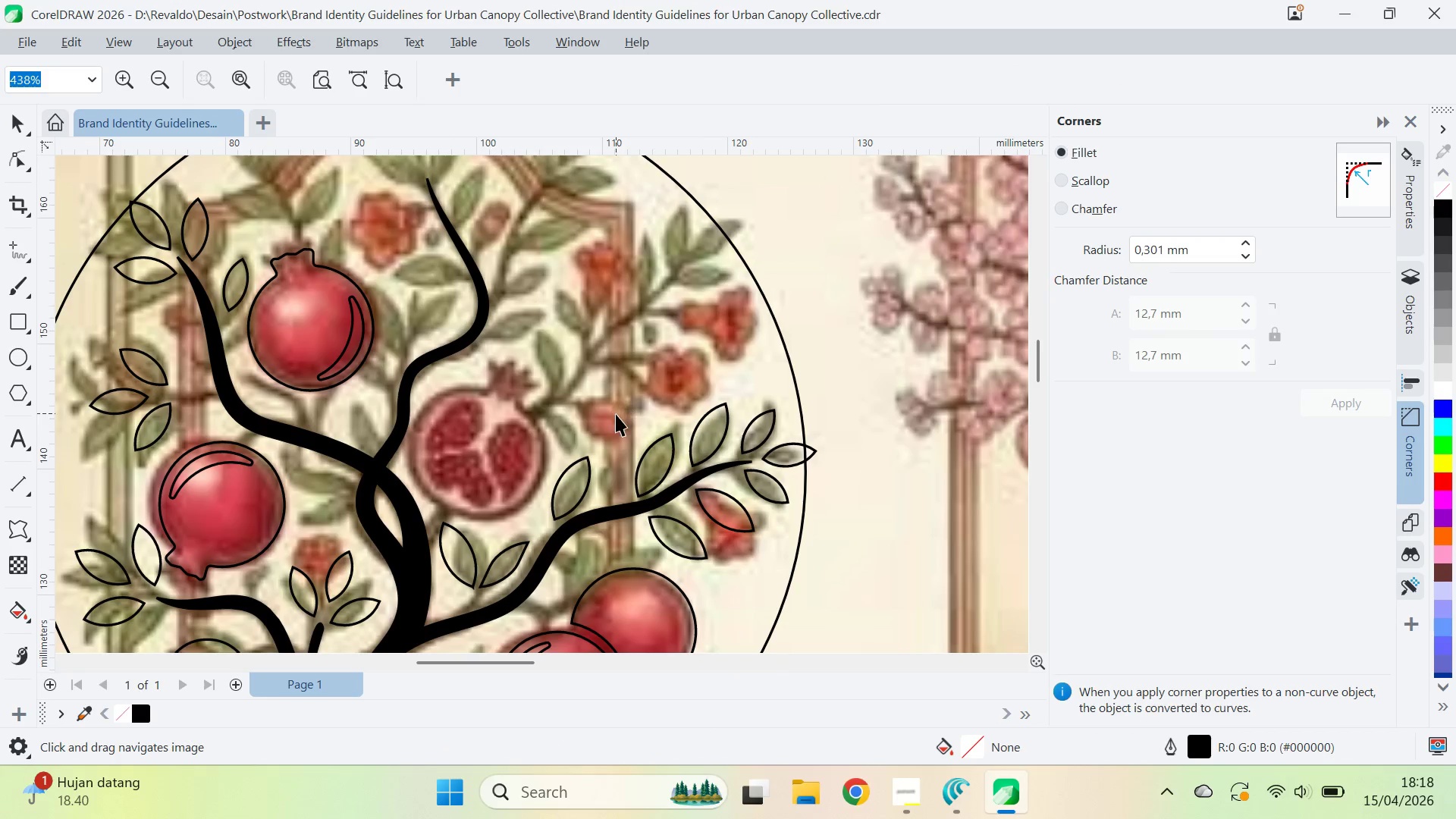 
key(V)
 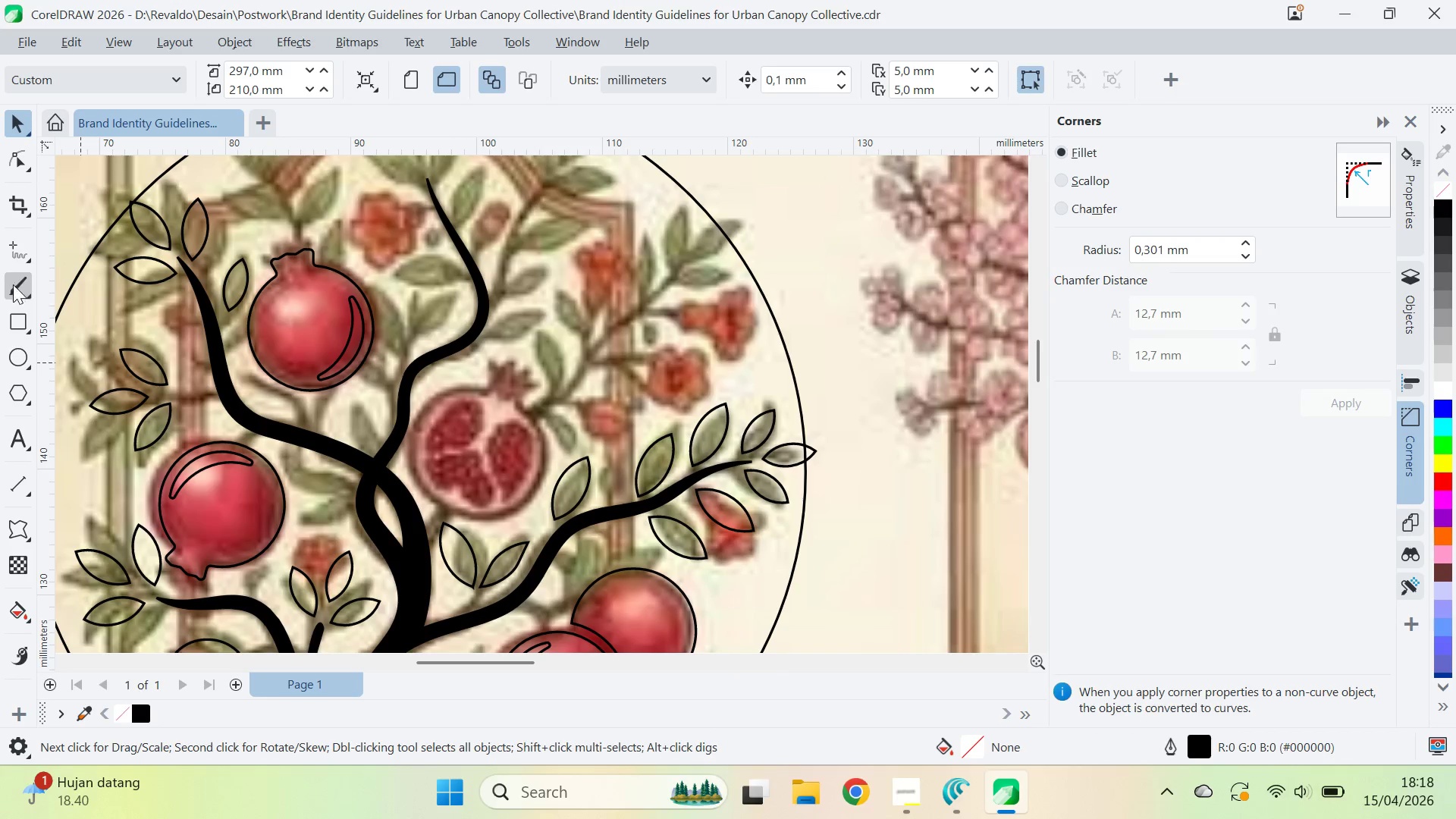 
left_click([20, 250])
 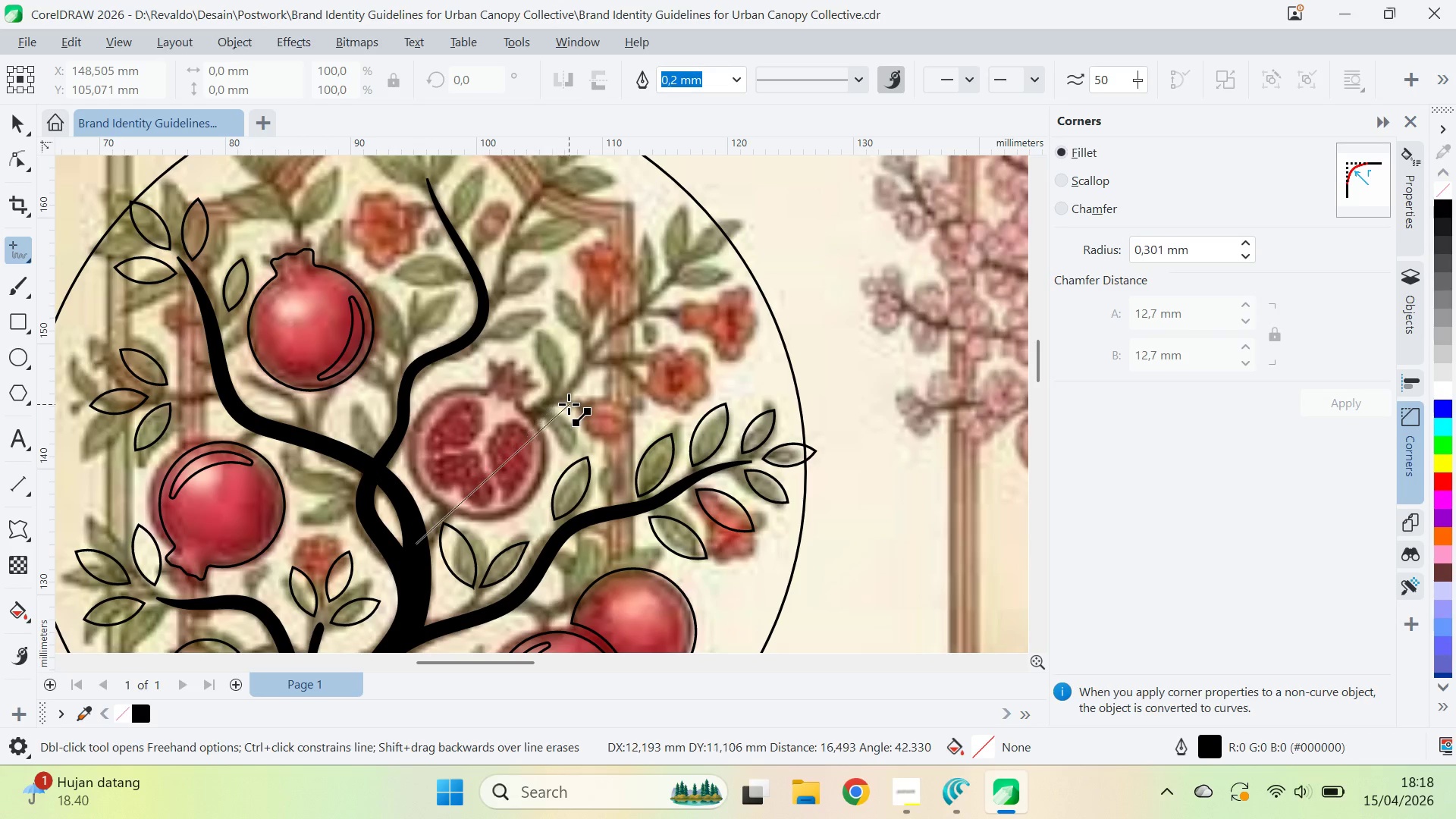 
left_click([564, 402])
 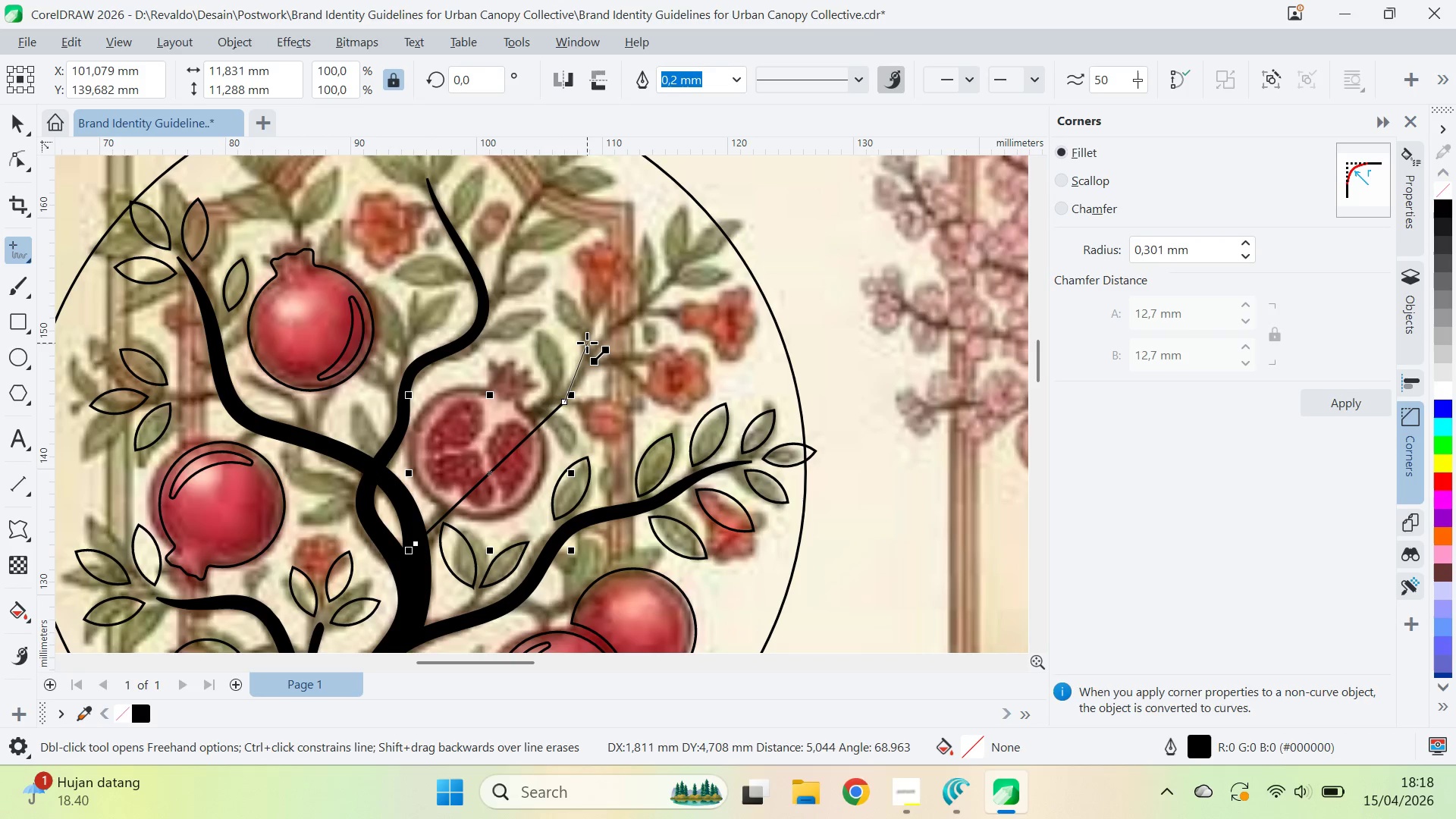 
left_click([587, 343])
 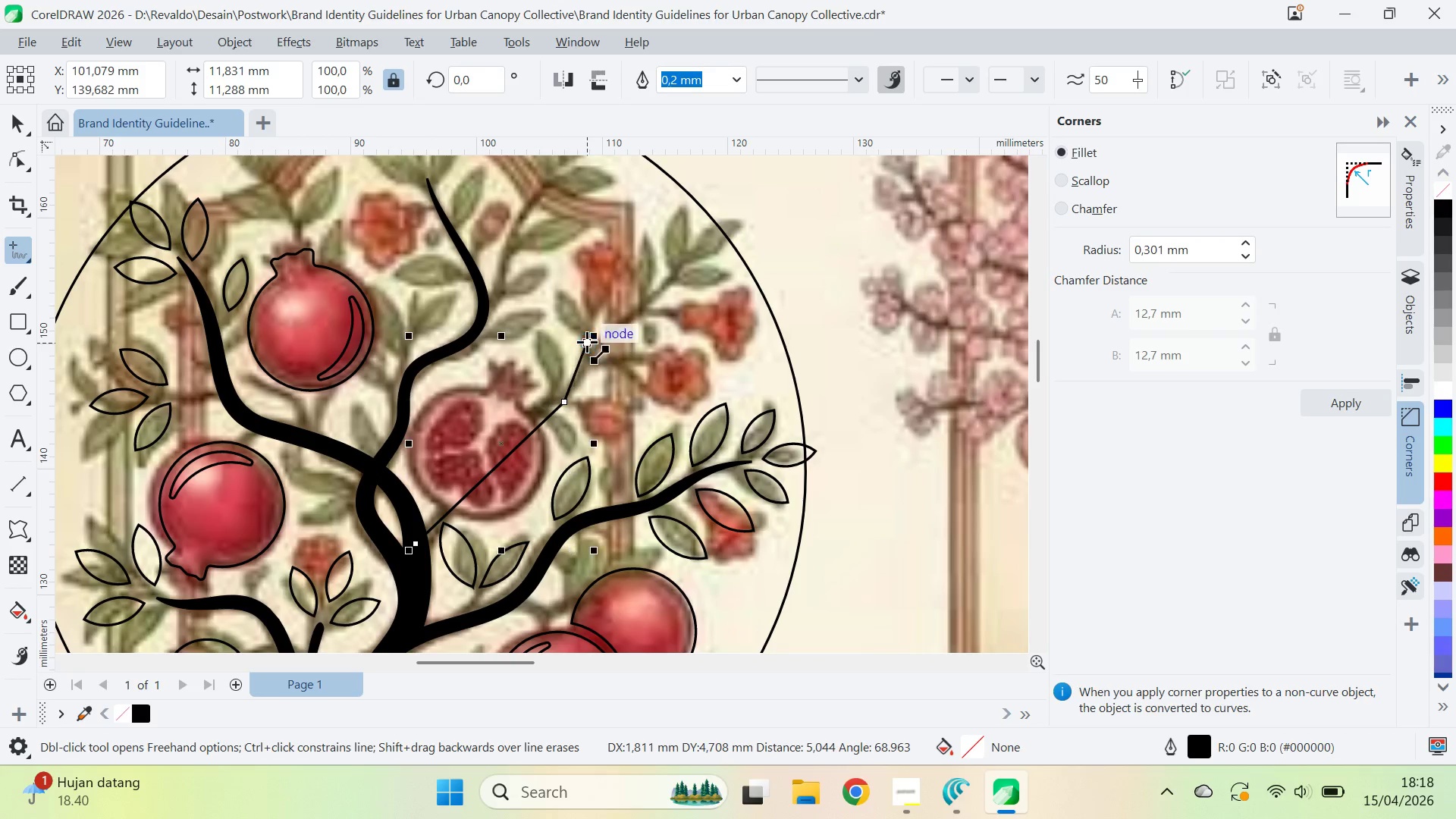 
left_click_drag(start_coordinate=[587, 343], to_coordinate=[592, 338])
 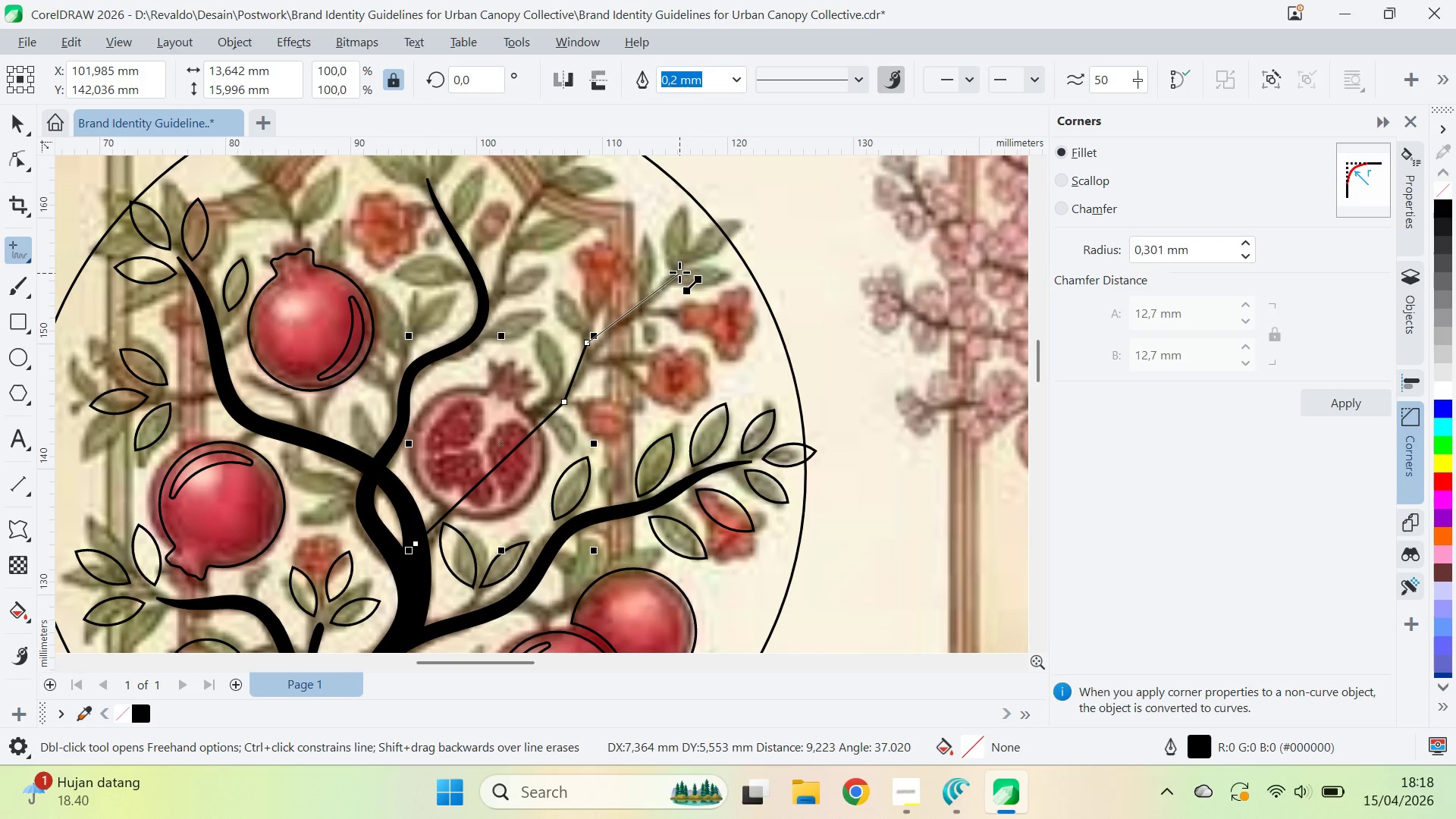 
left_click([679, 272])
 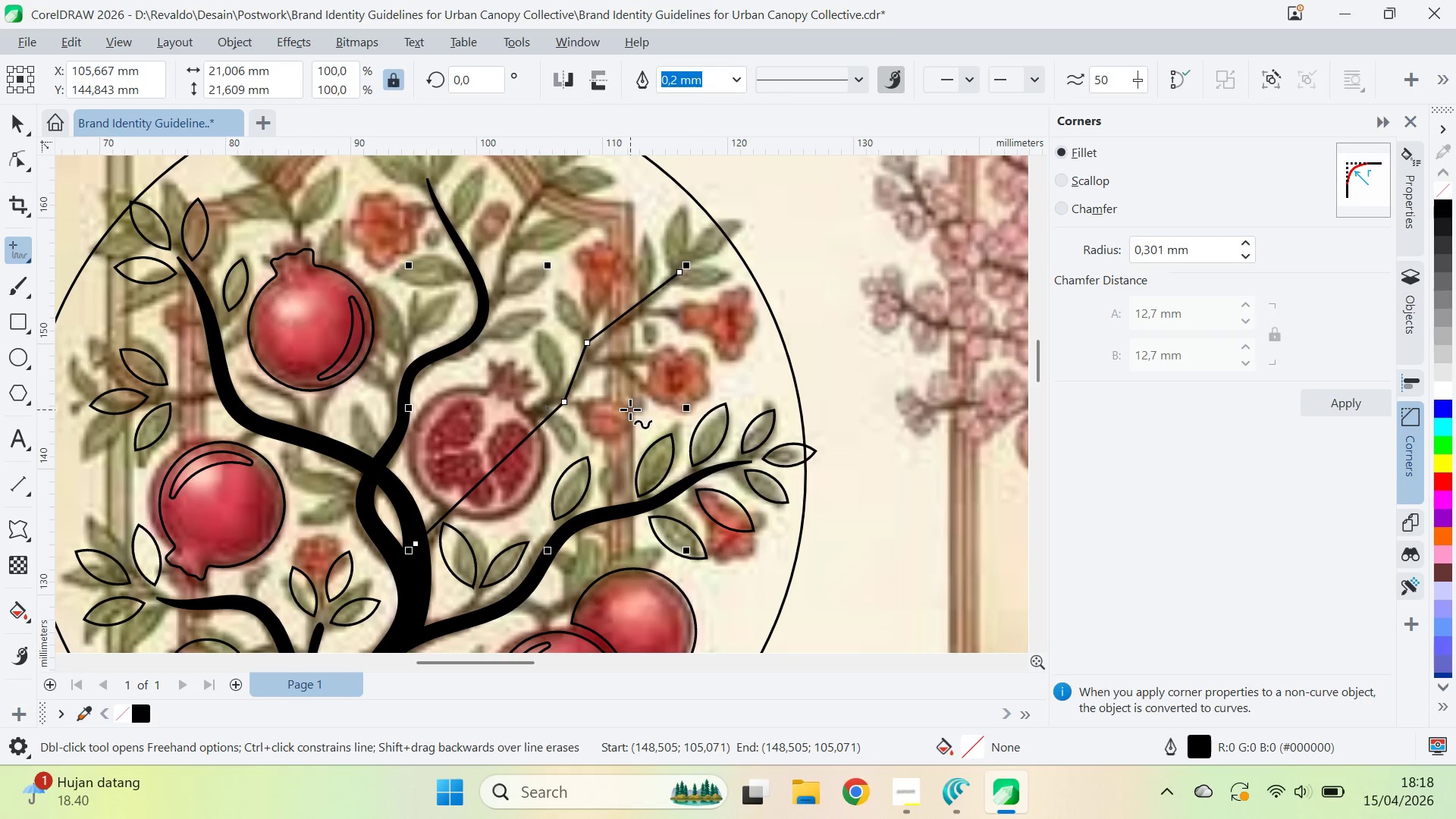 
key(A)
 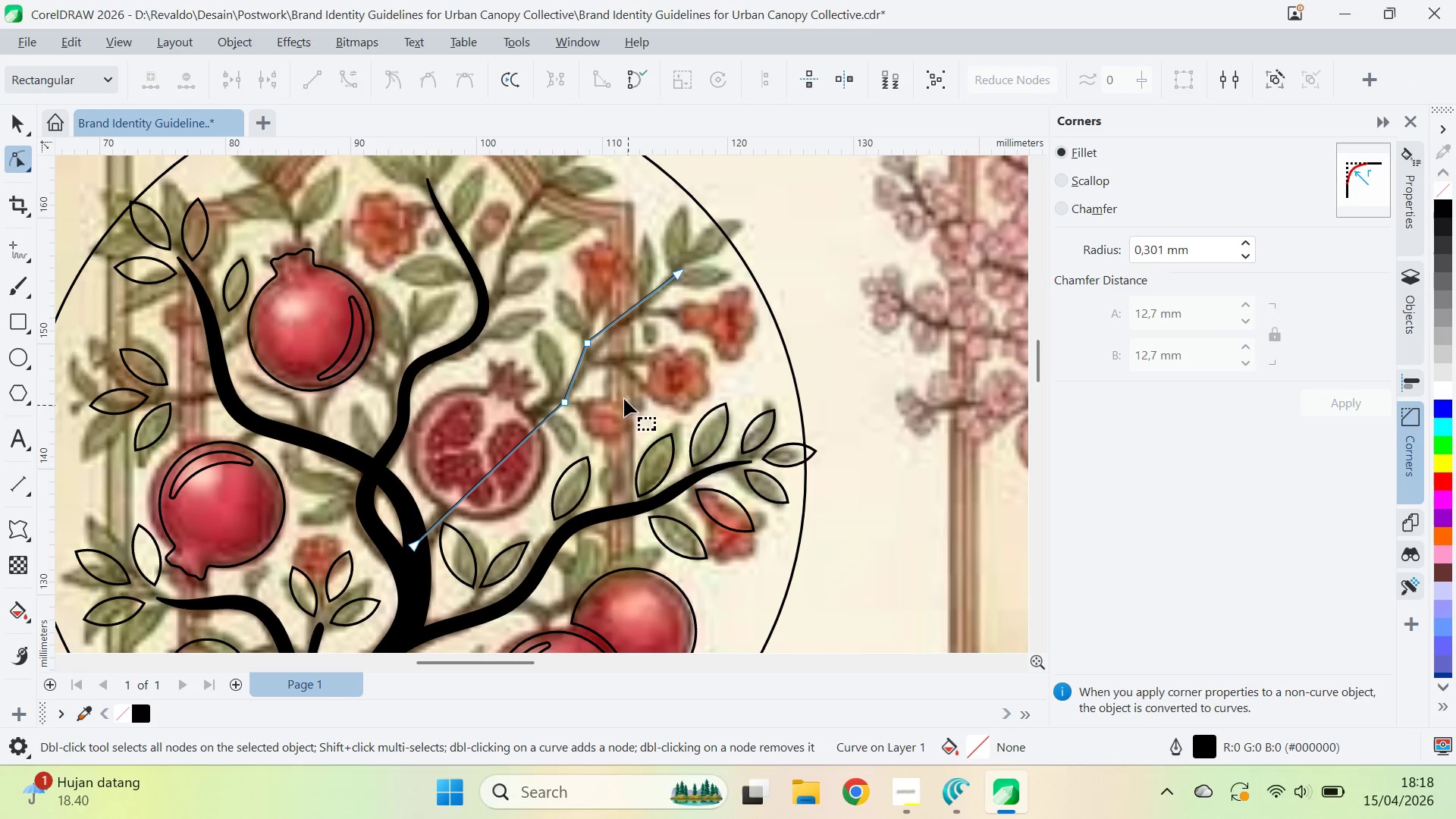 
key(Control+ControlLeft)
 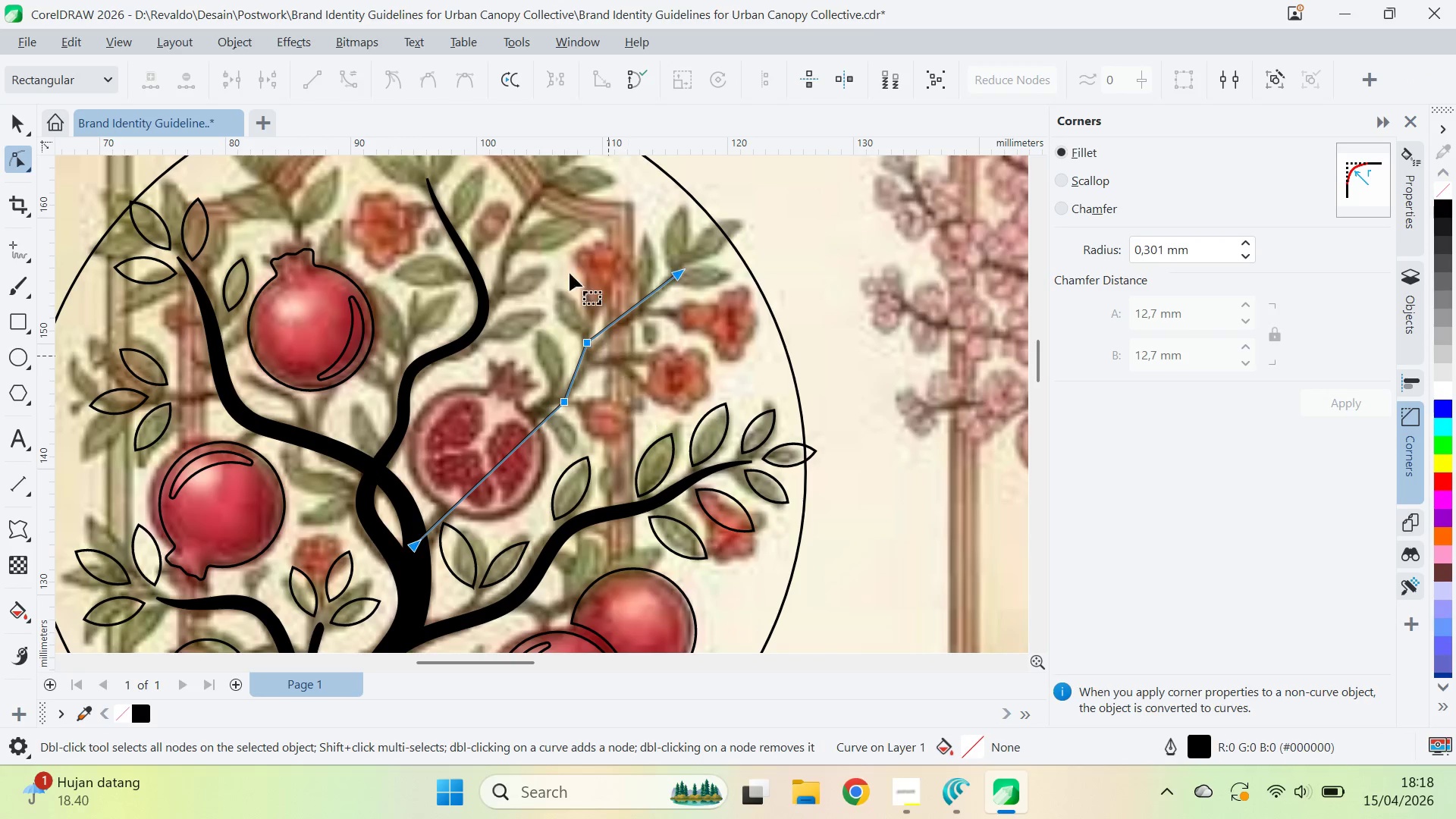 
key(Control+A)
 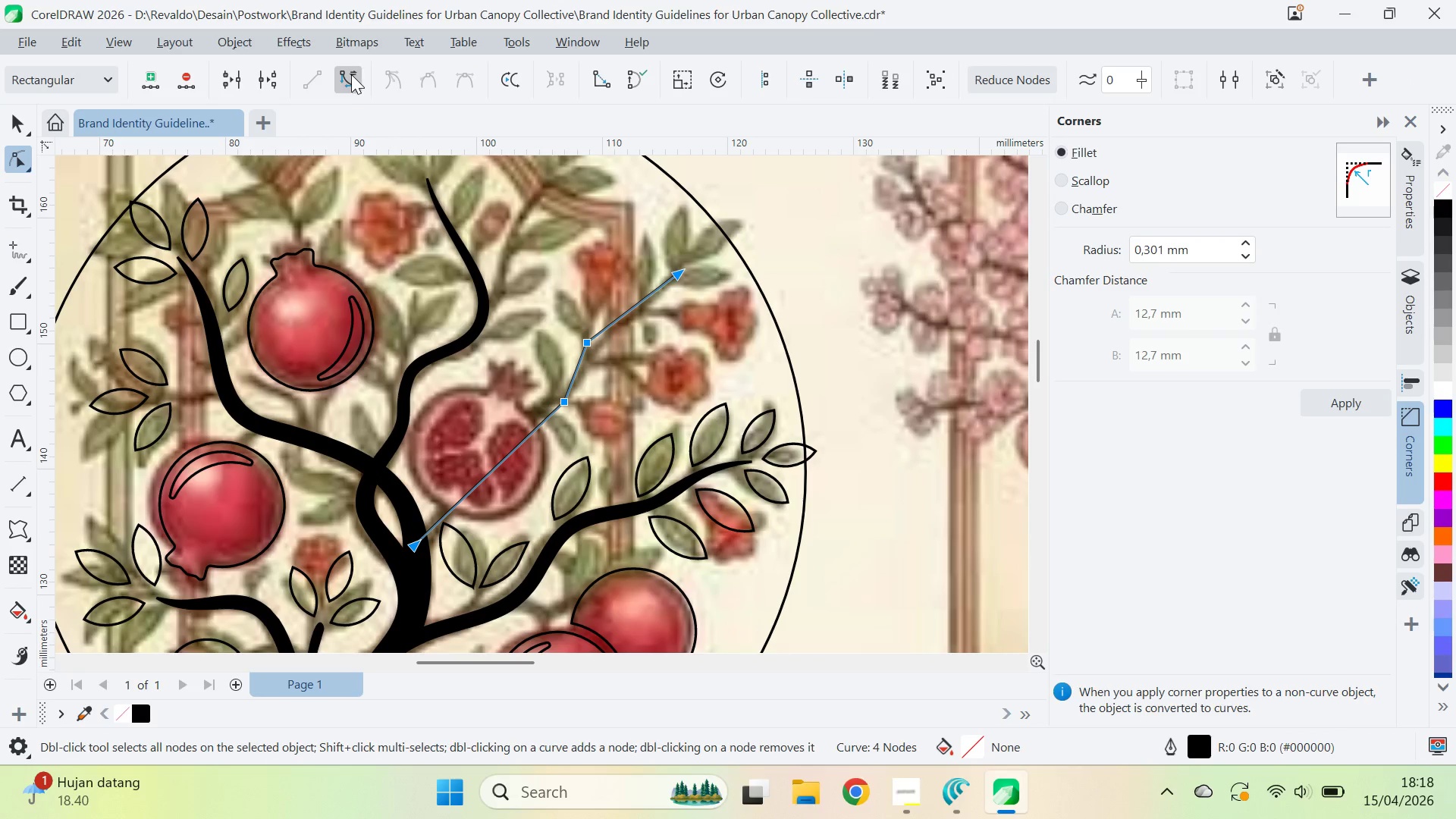 
key(V)
 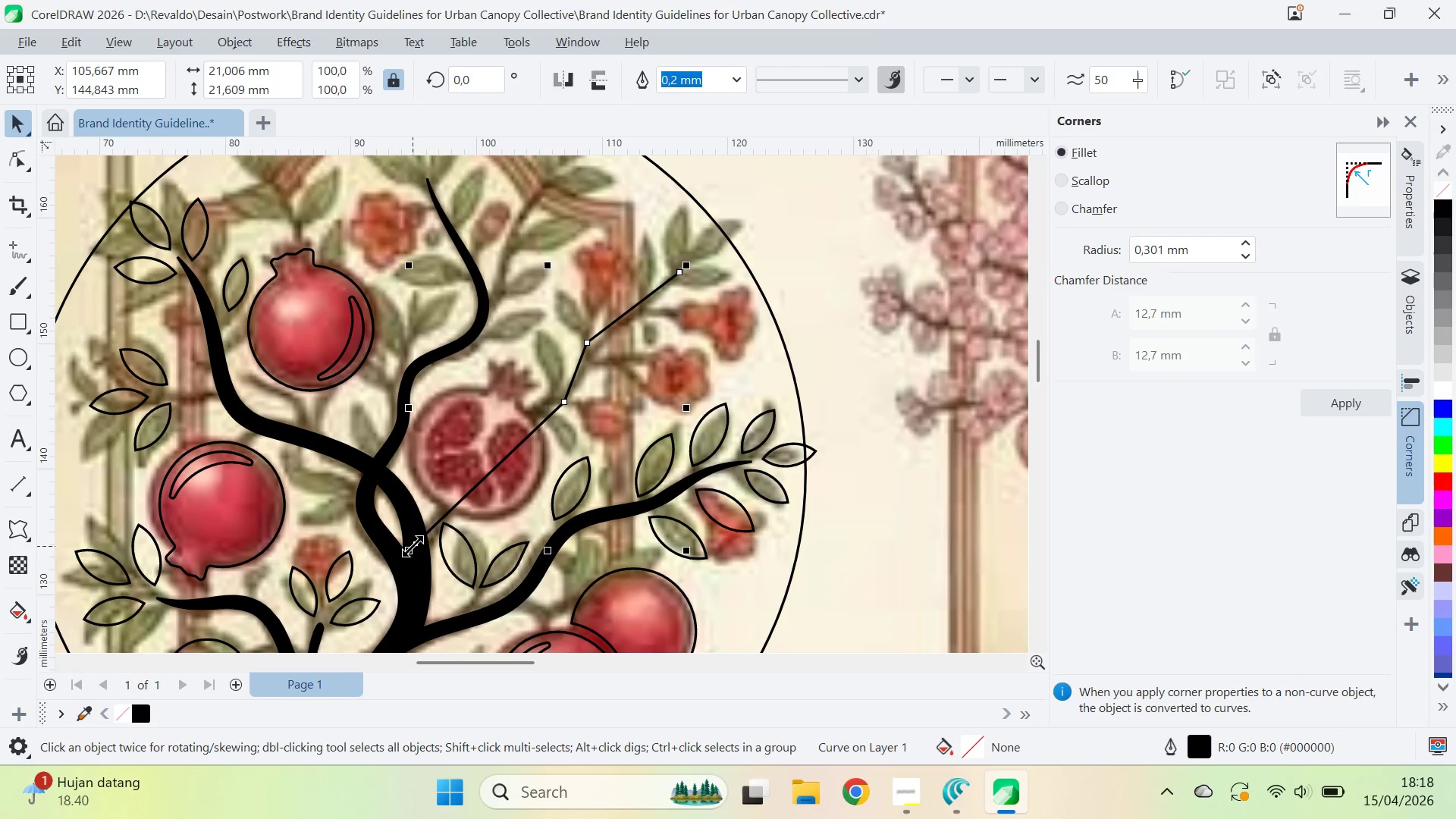 
left_click([414, 544])
 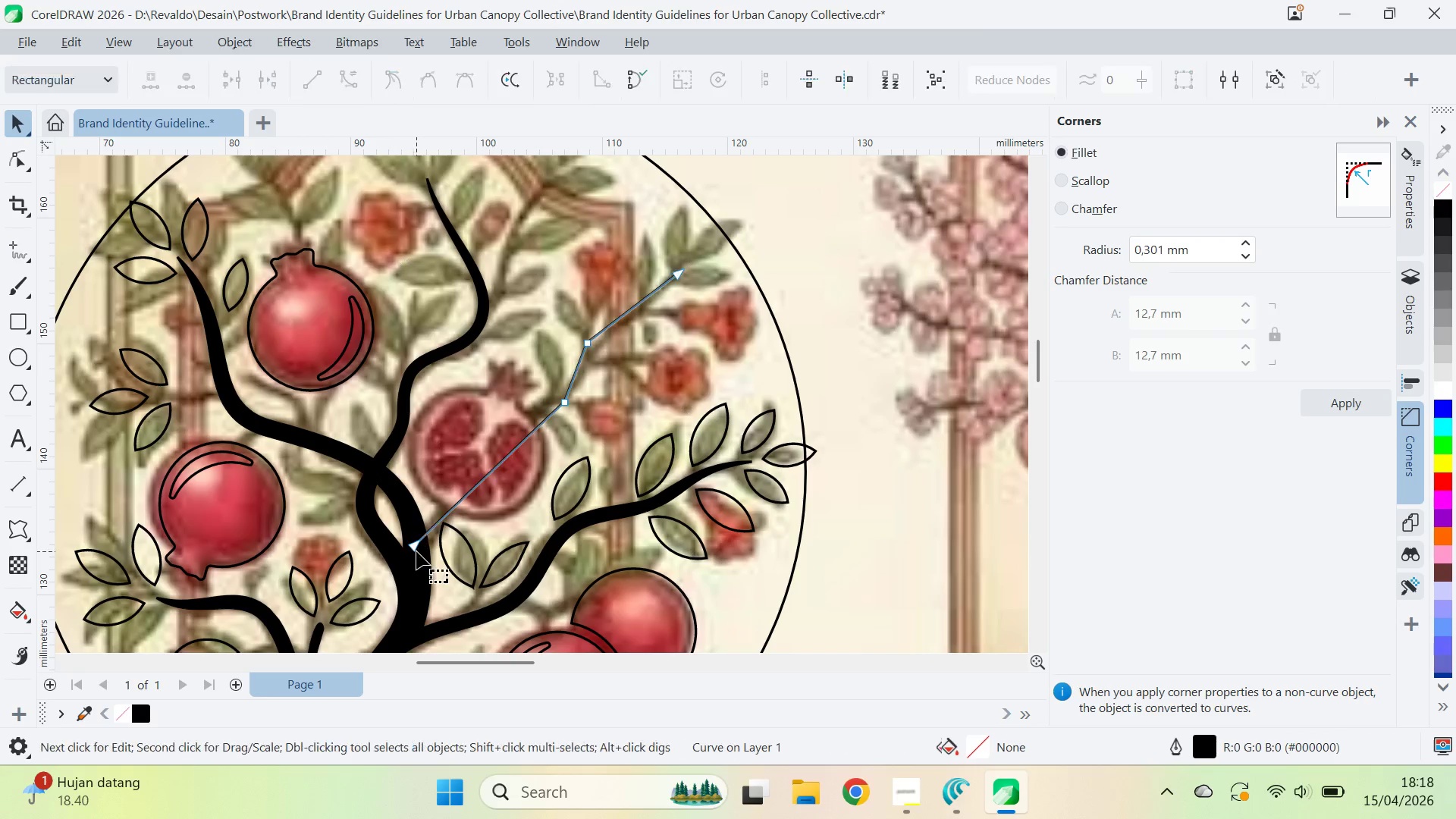 
key(A)
 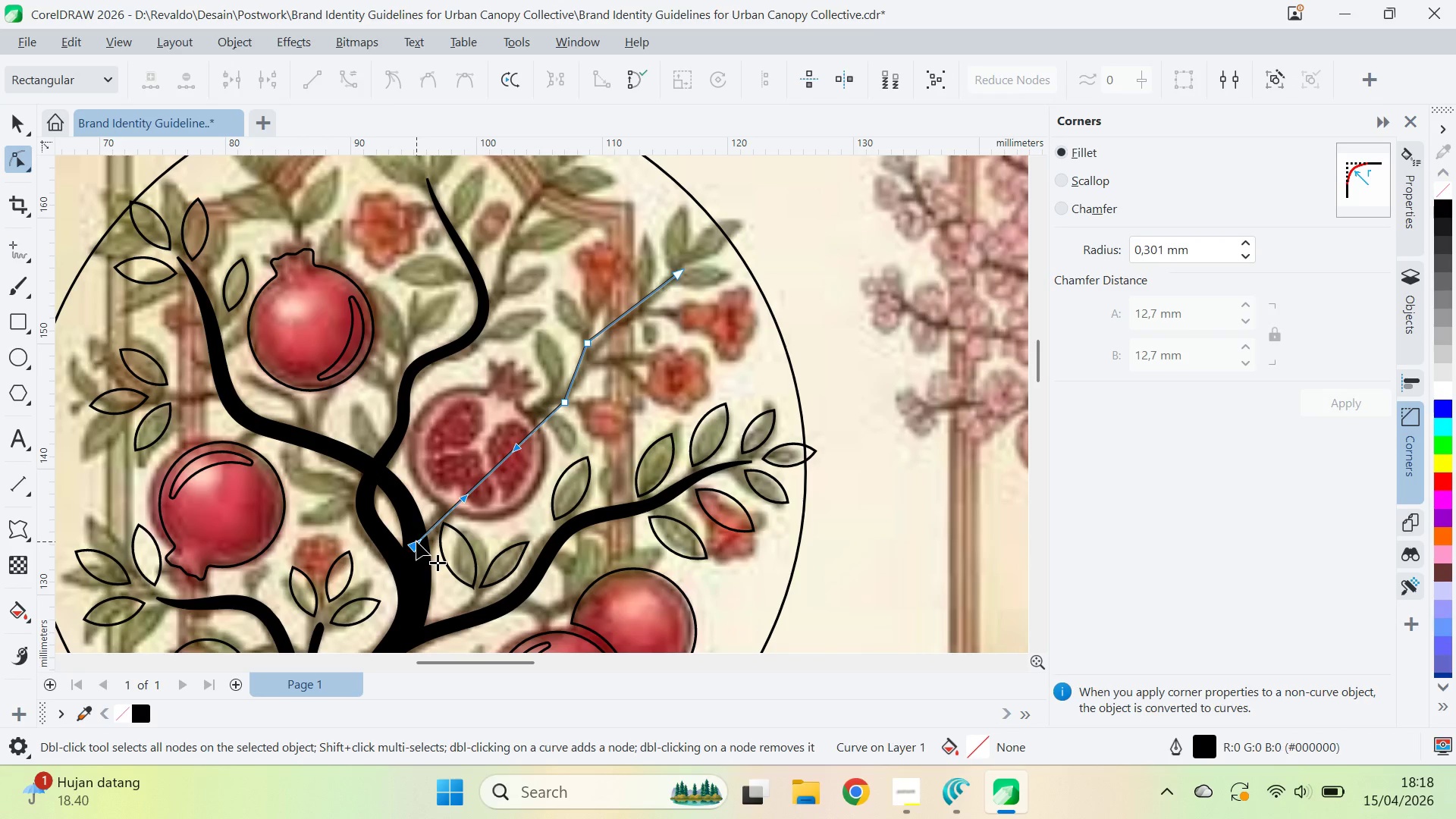 
left_click_drag(start_coordinate=[416, 541], to_coordinate=[416, 566])
 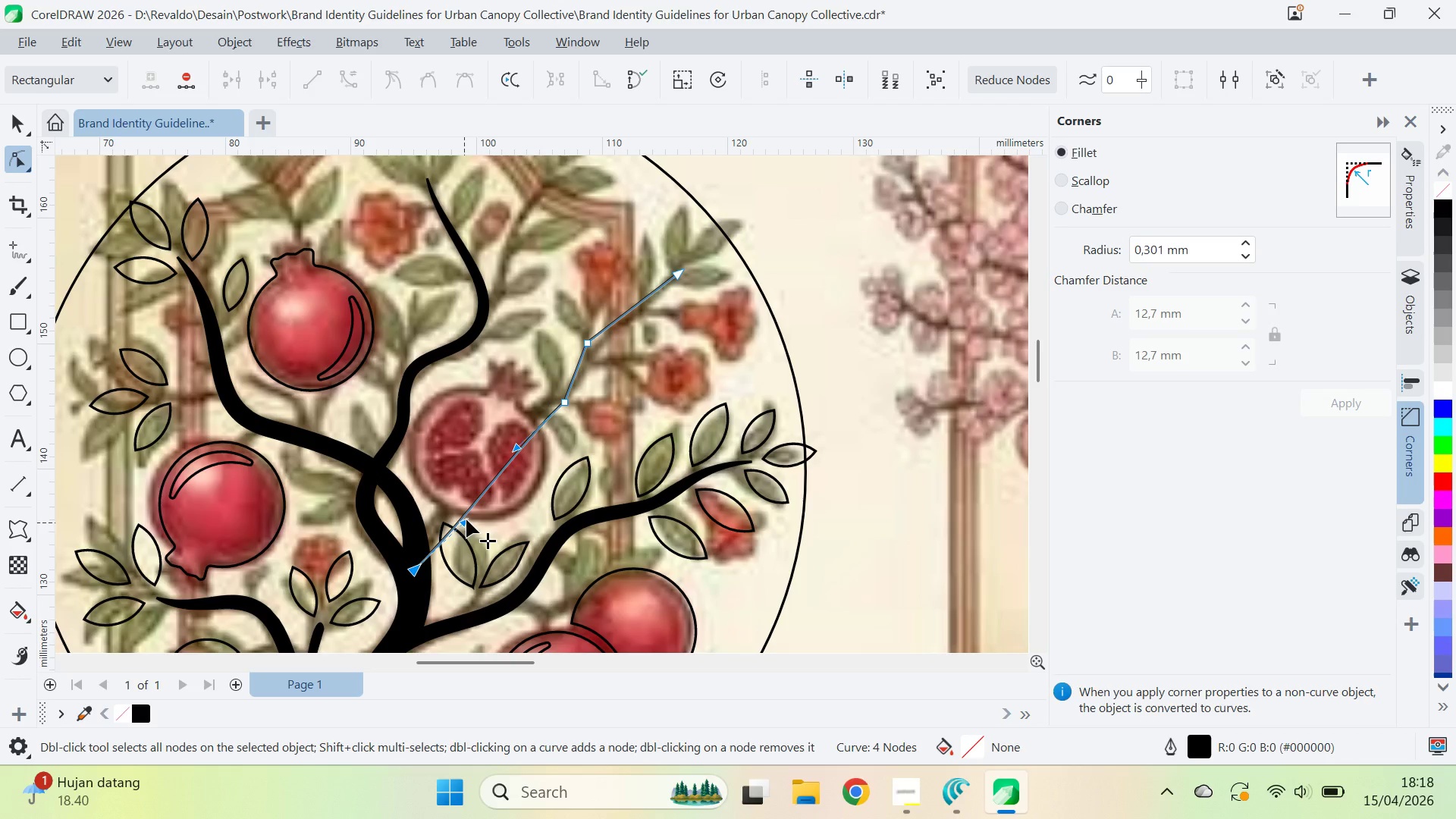 
left_click_drag(start_coordinate=[468, 515], to_coordinate=[439, 473])
 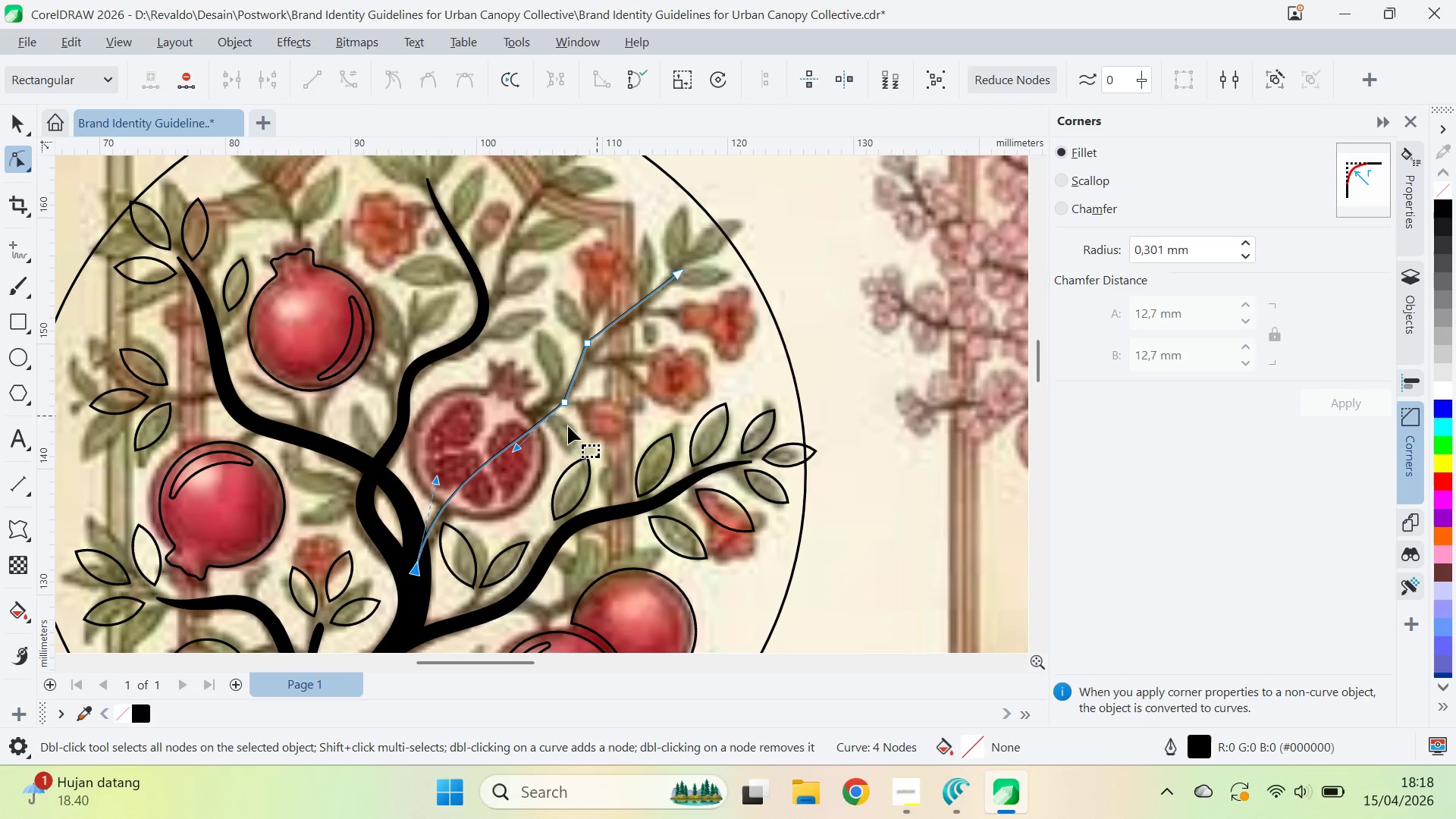 
left_click_drag(start_coordinate=[554, 440], to_coordinate=[591, 328])
 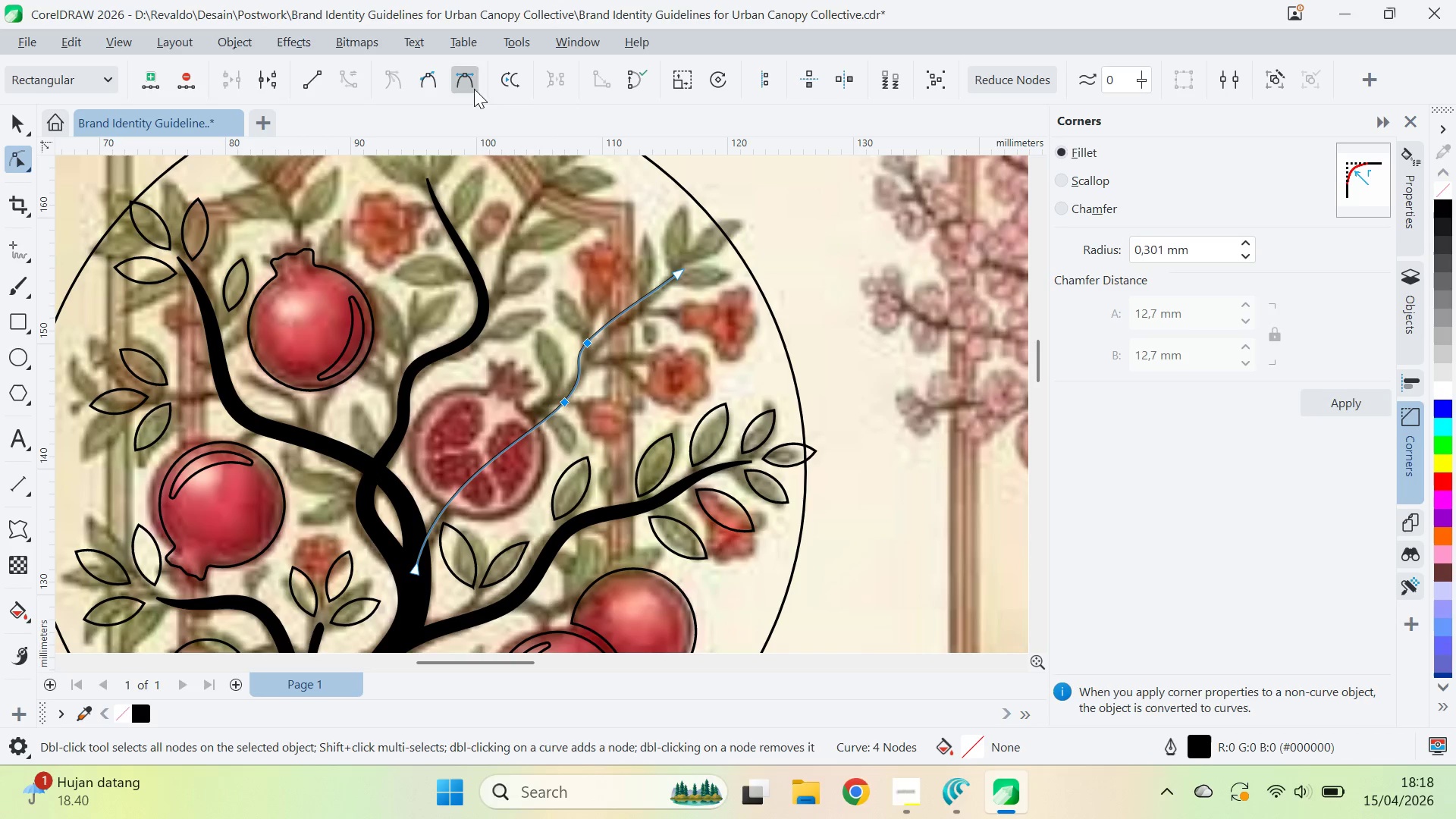 
left_click_drag(start_coordinate=[641, 411], to_coordinate=[635, 411])
 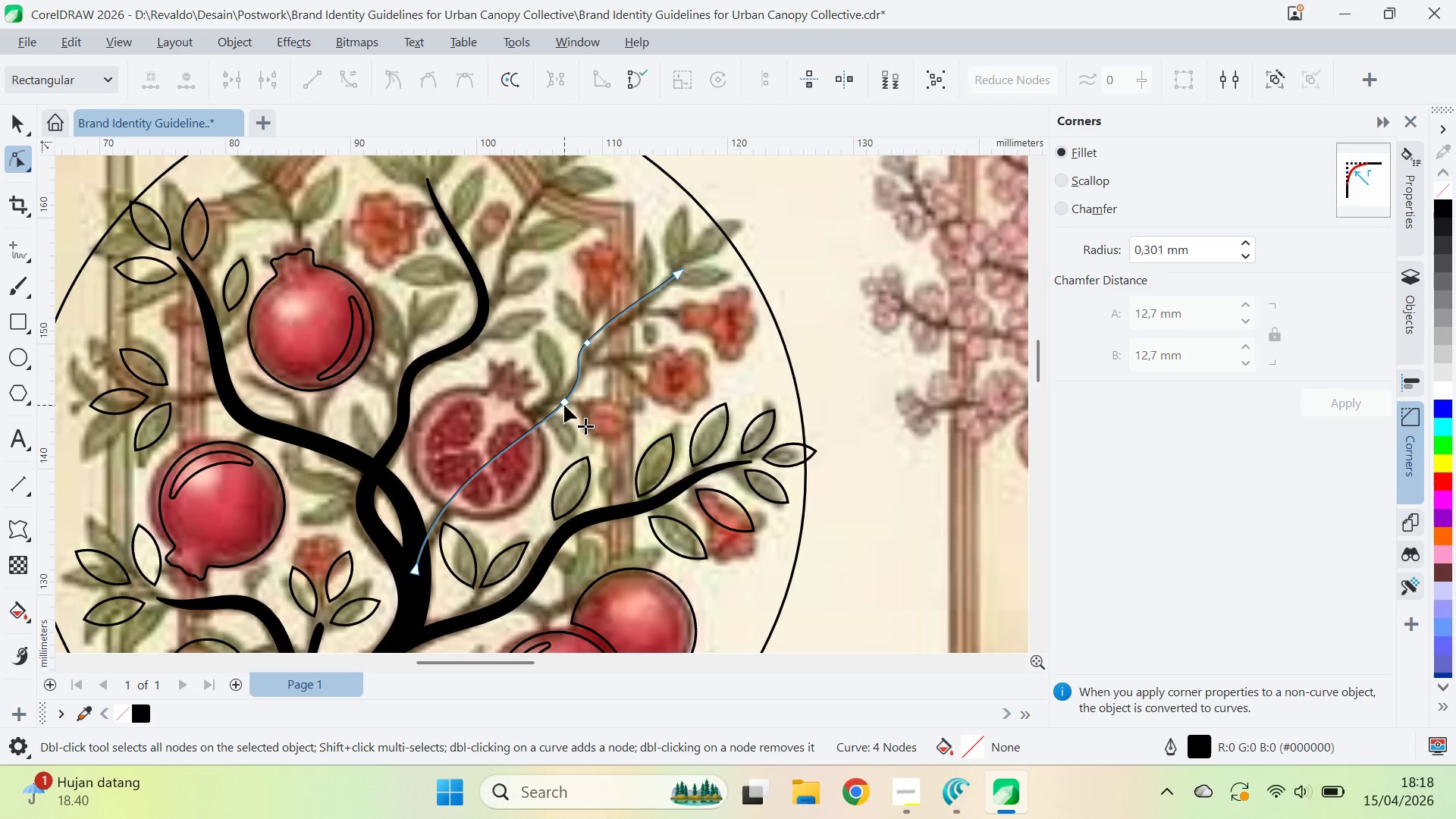 
left_click_drag(start_coordinate=[566, 403], to_coordinate=[531, 422])
 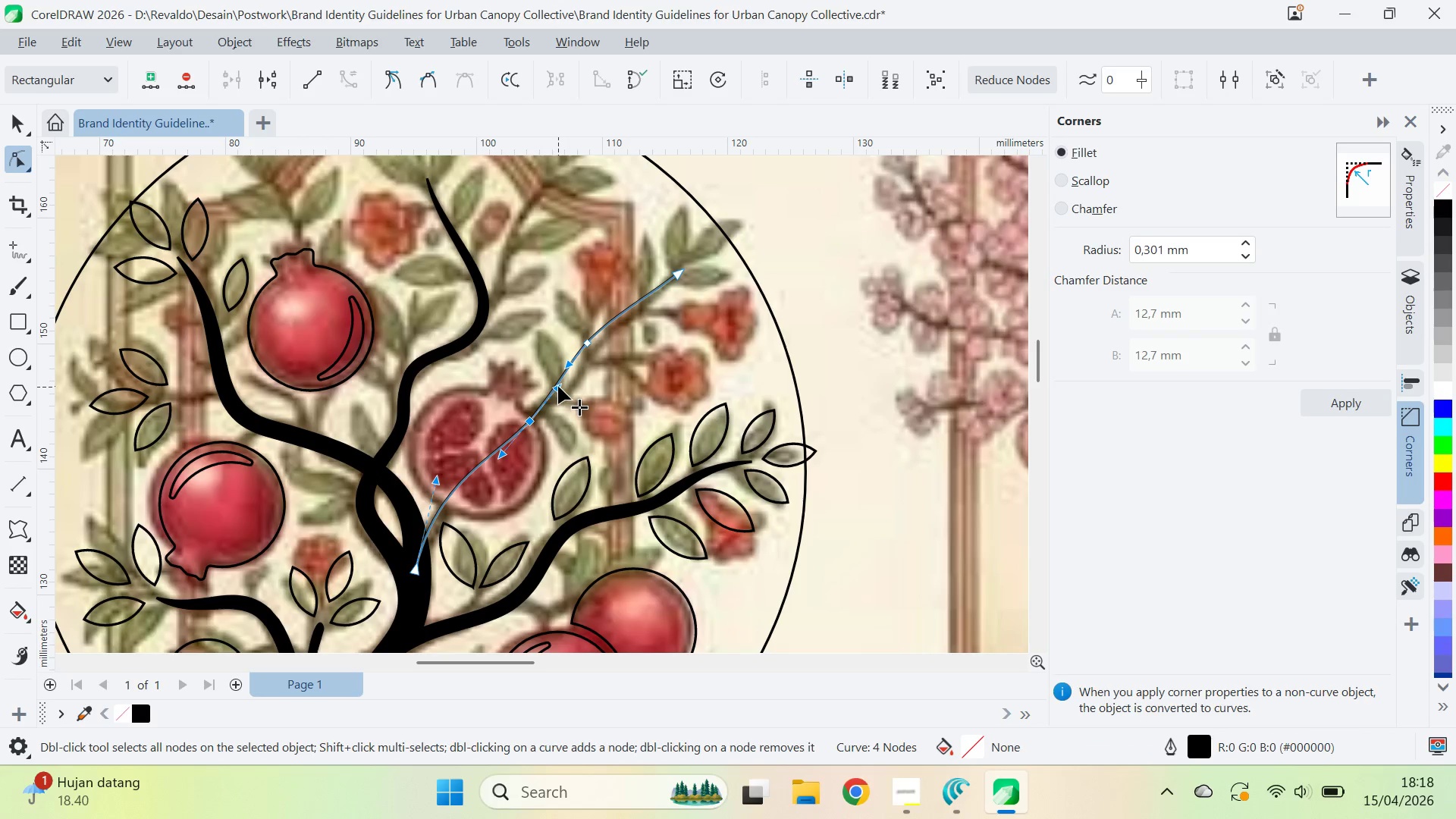 
left_click_drag(start_coordinate=[558, 386], to_coordinate=[571, 393])
 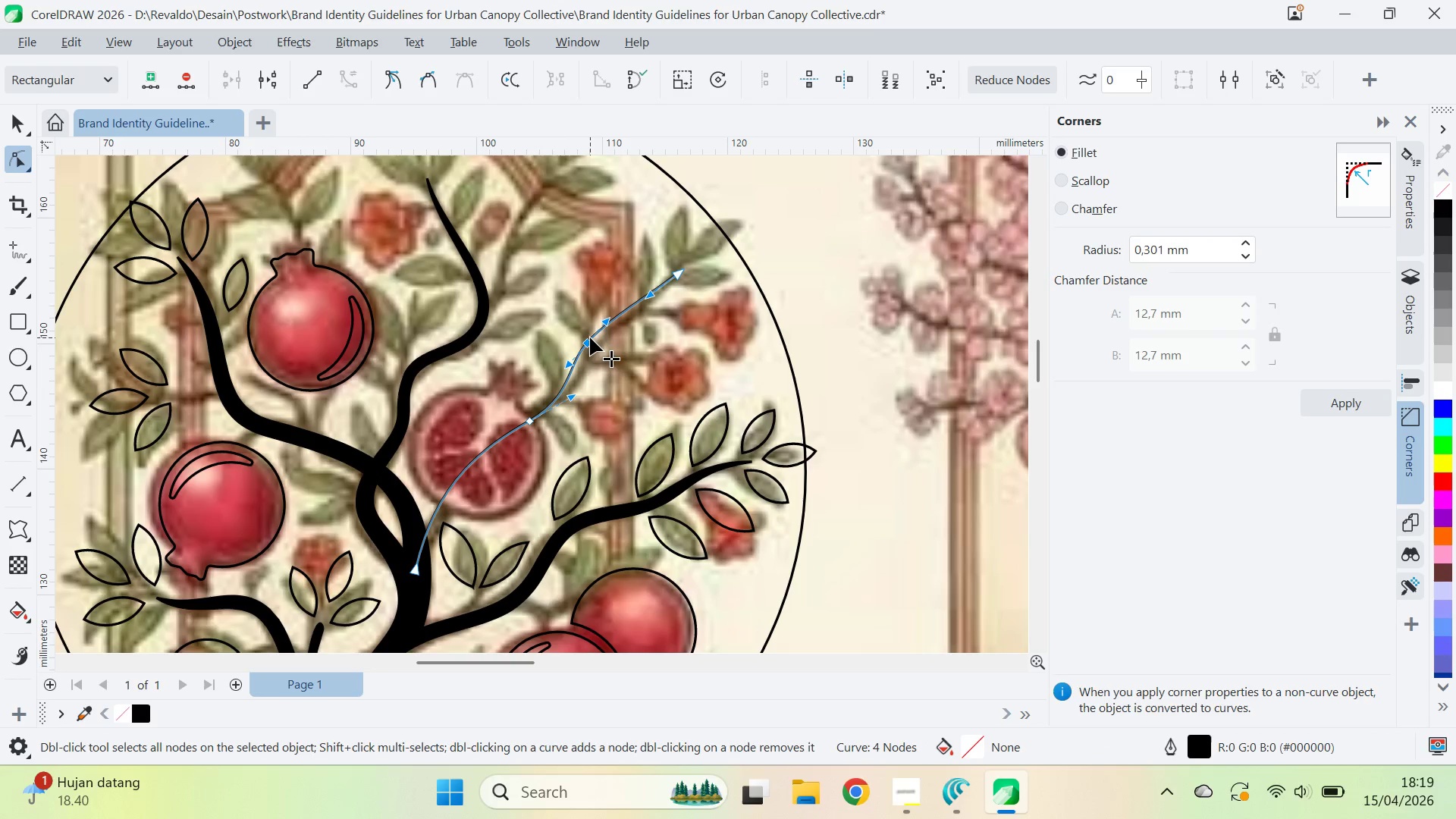 
hold_key(key=ShiftLeft, duration=0.45)
 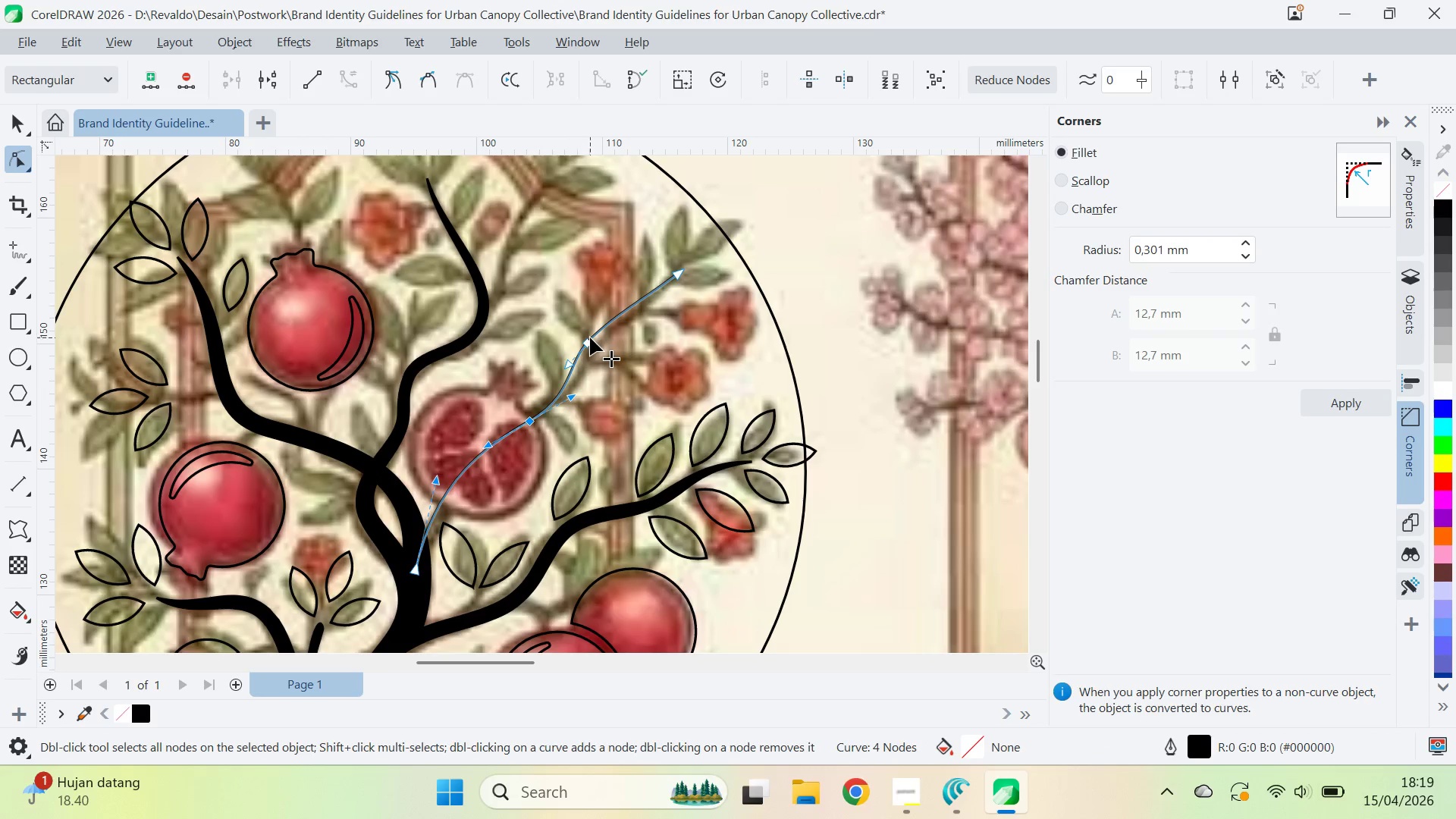 
left_click([590, 337])
 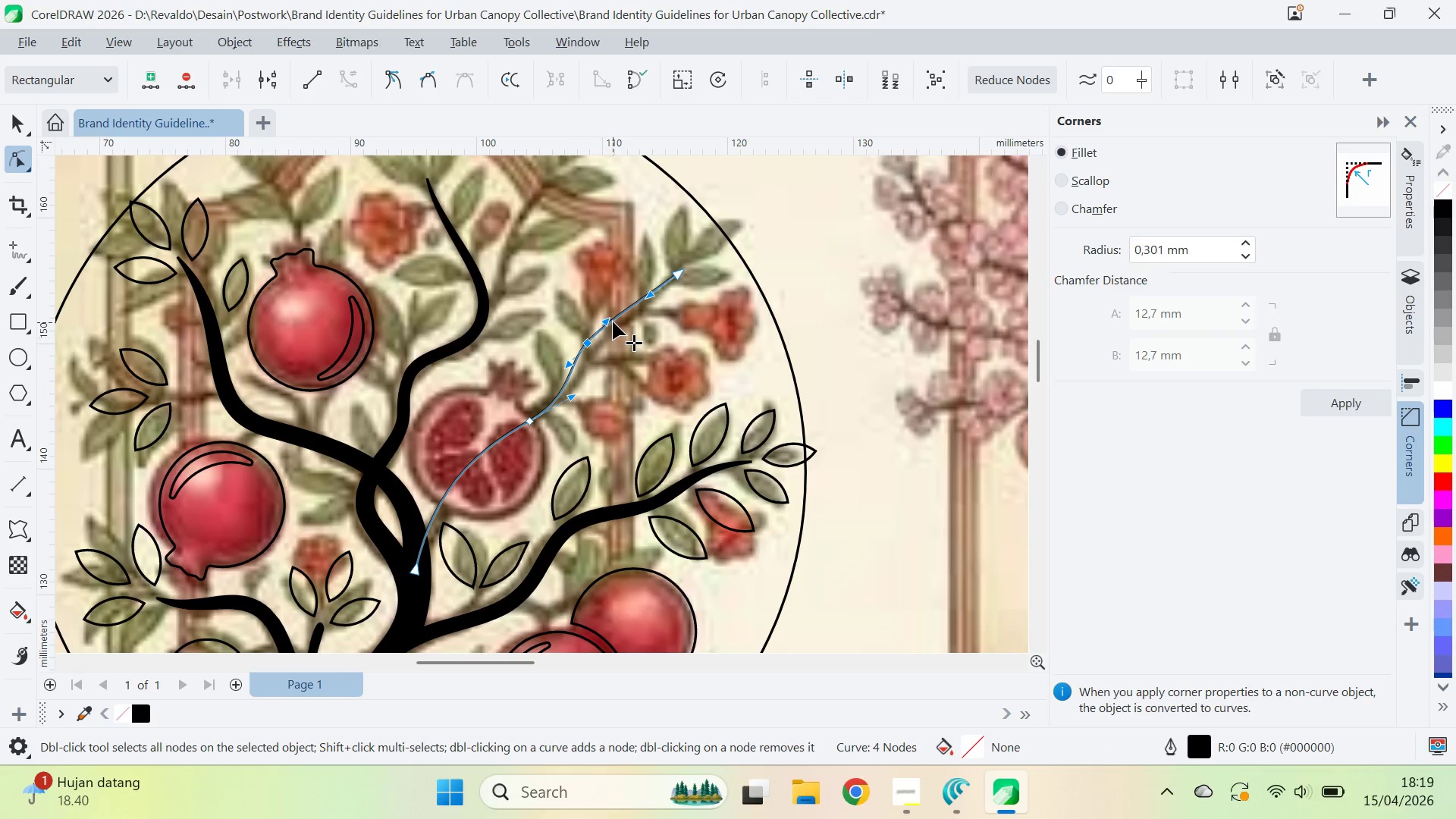 
left_click_drag(start_coordinate=[608, 317], to_coordinate=[604, 309])
 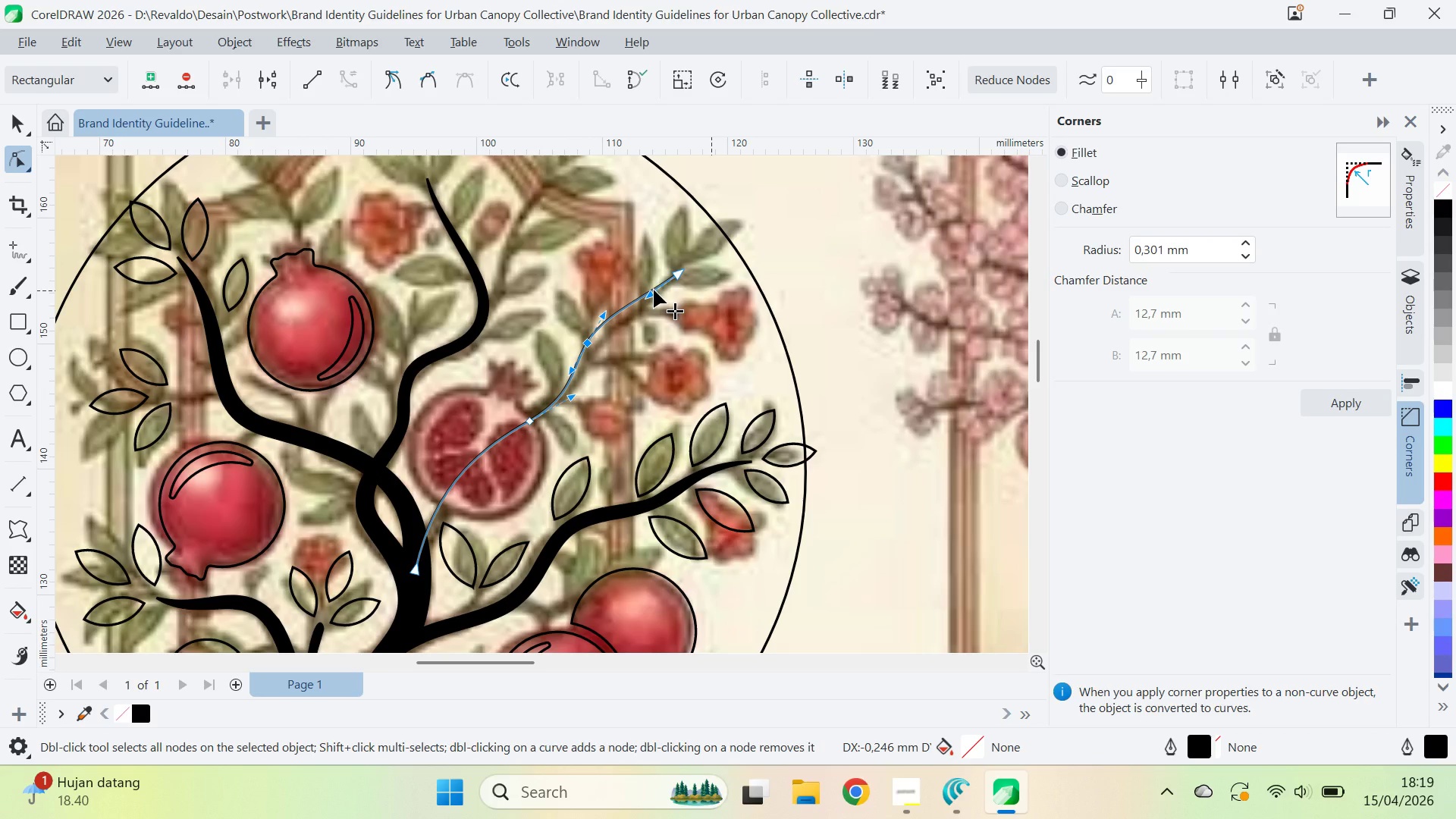 
hold_key(key=ShiftLeft, duration=0.56)
 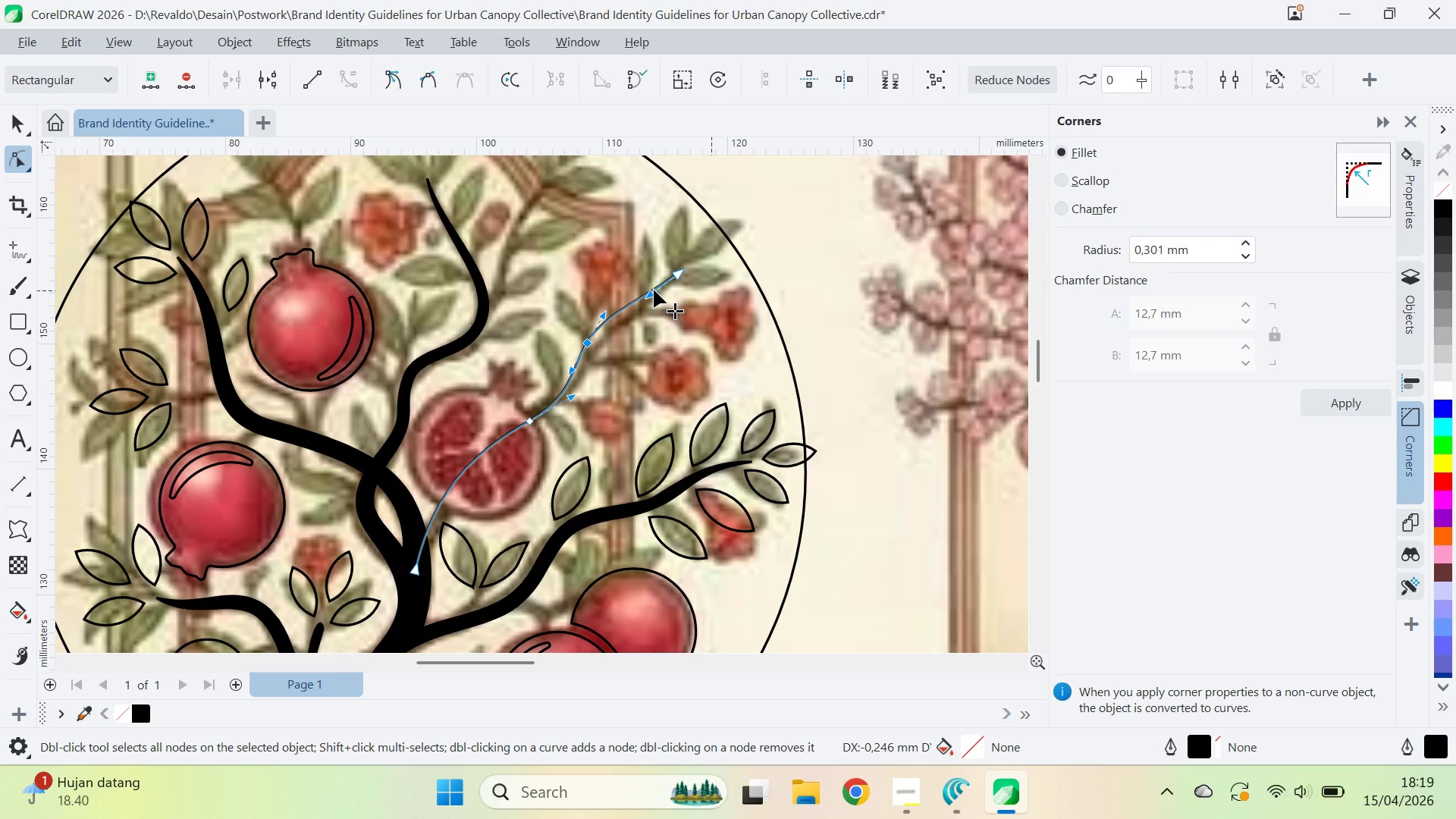 
left_click_drag(start_coordinate=[647, 293], to_coordinate=[650, 307])
 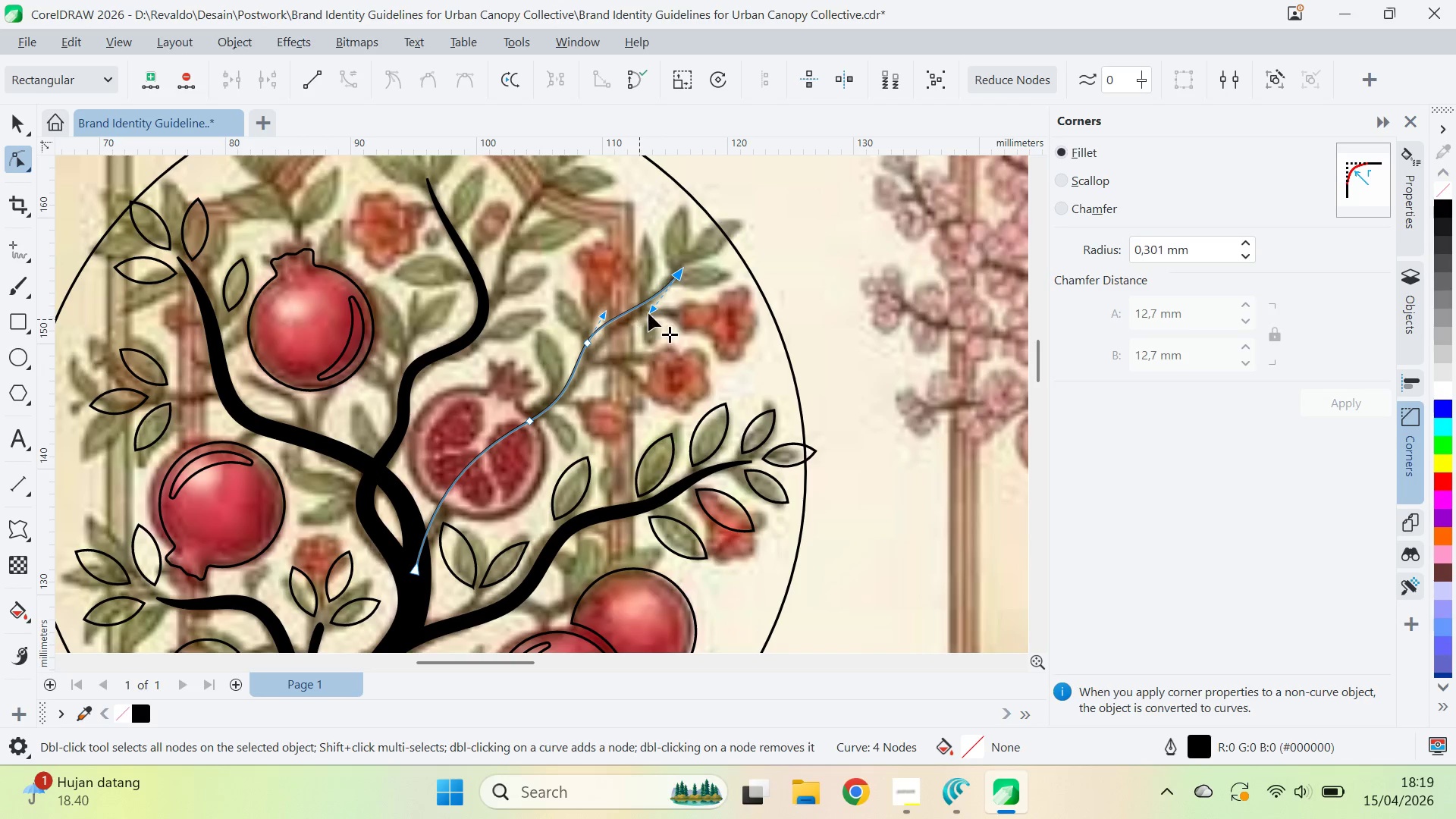 
left_click_drag(start_coordinate=[647, 310], to_coordinate=[626, 295])
 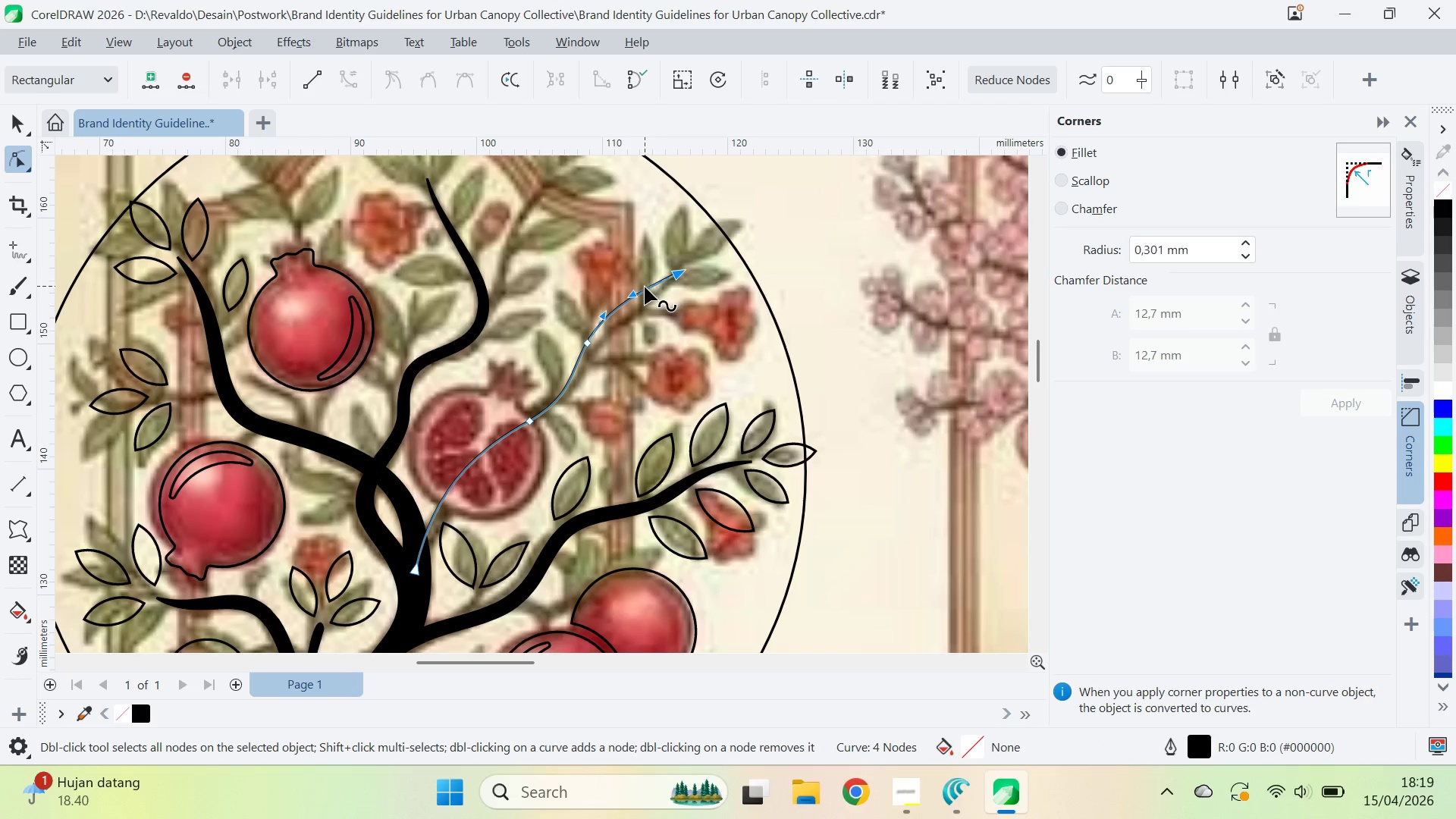 
left_click_drag(start_coordinate=[633, 297], to_coordinate=[643, 319])
 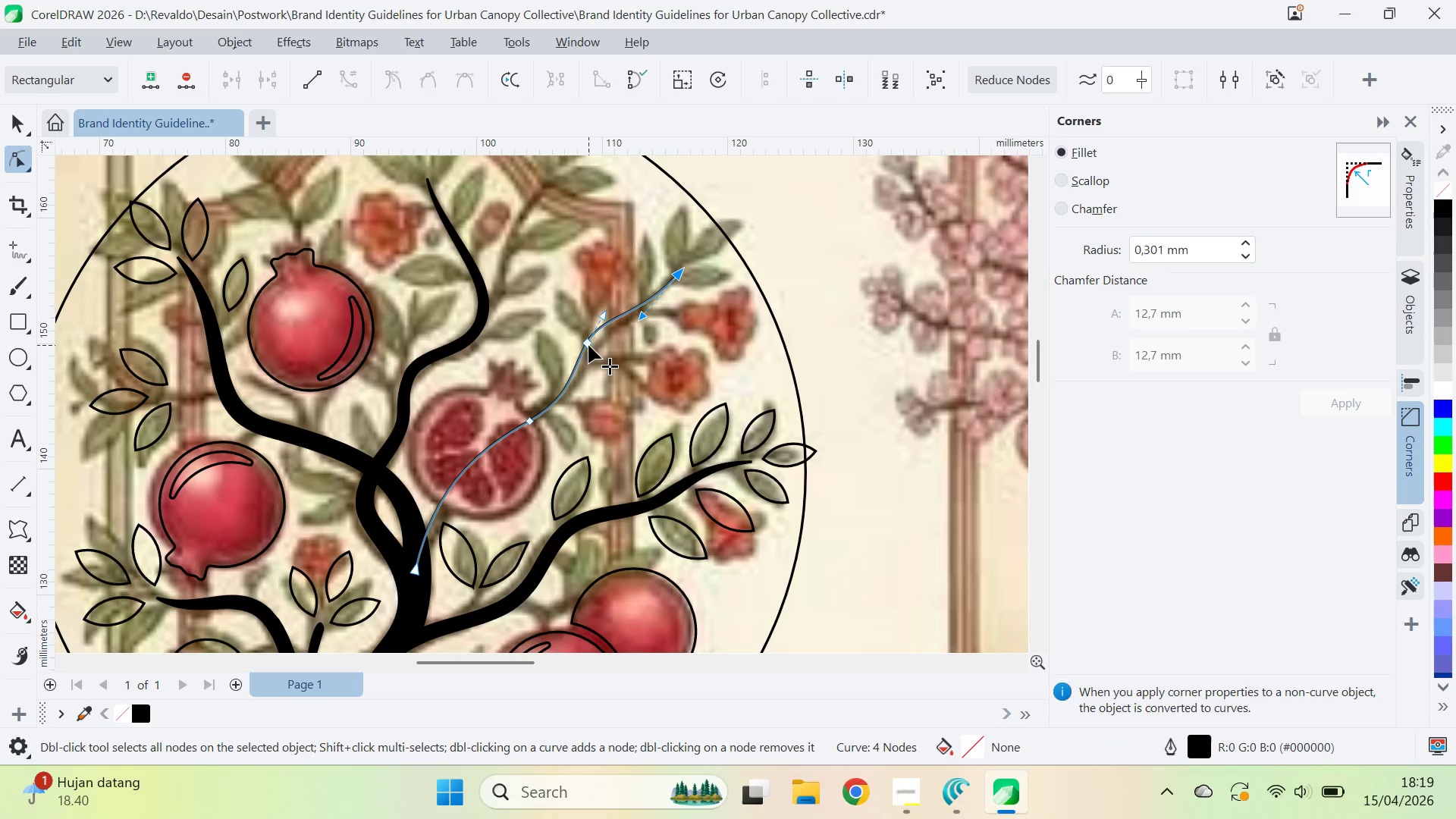 
left_click_drag(start_coordinate=[588, 345], to_coordinate=[589, 359])
 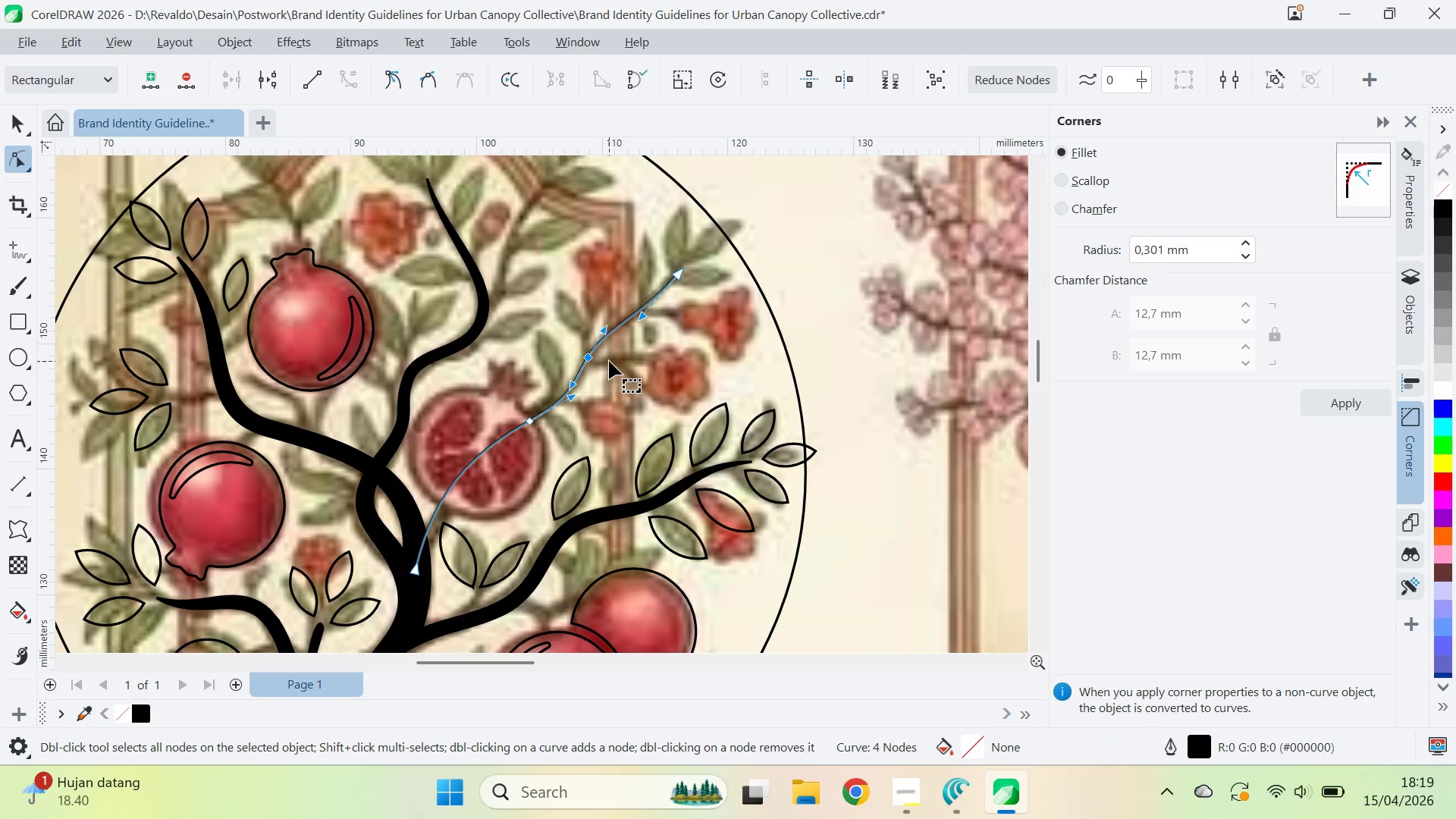 
key(V)
 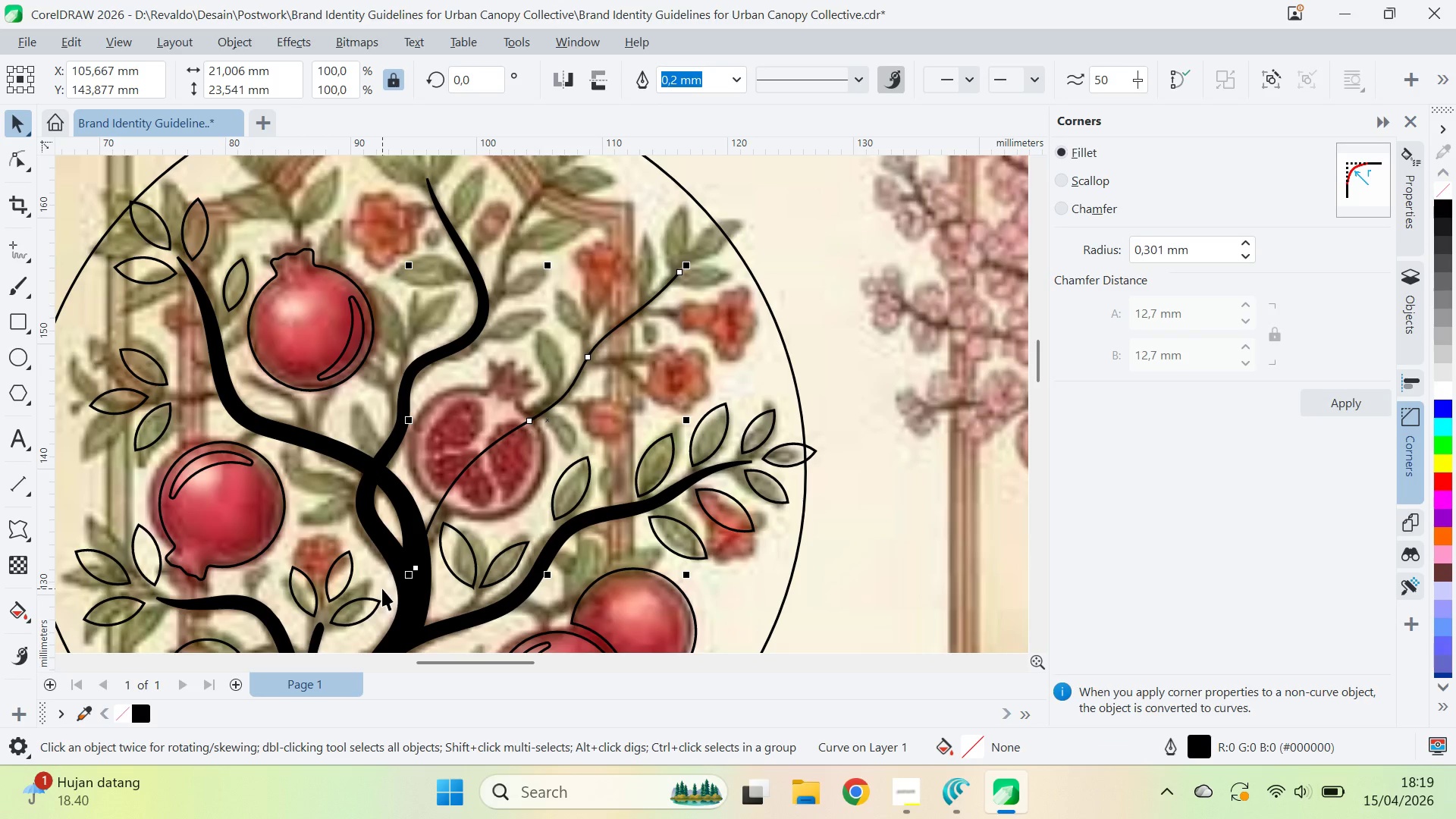 
key(F12)
 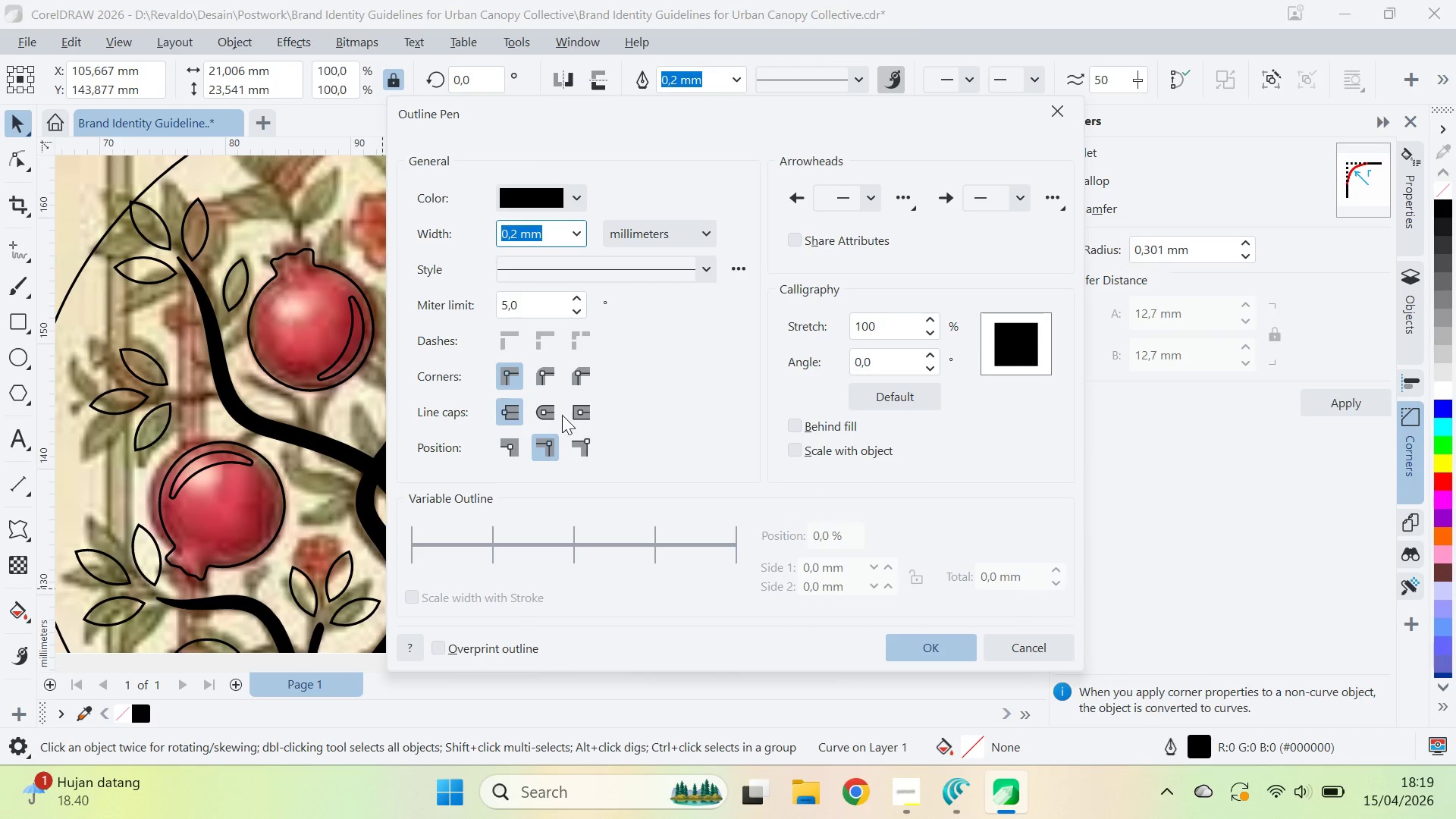 
left_click_drag(start_coordinate=[544, 419], to_coordinate=[544, 423])
 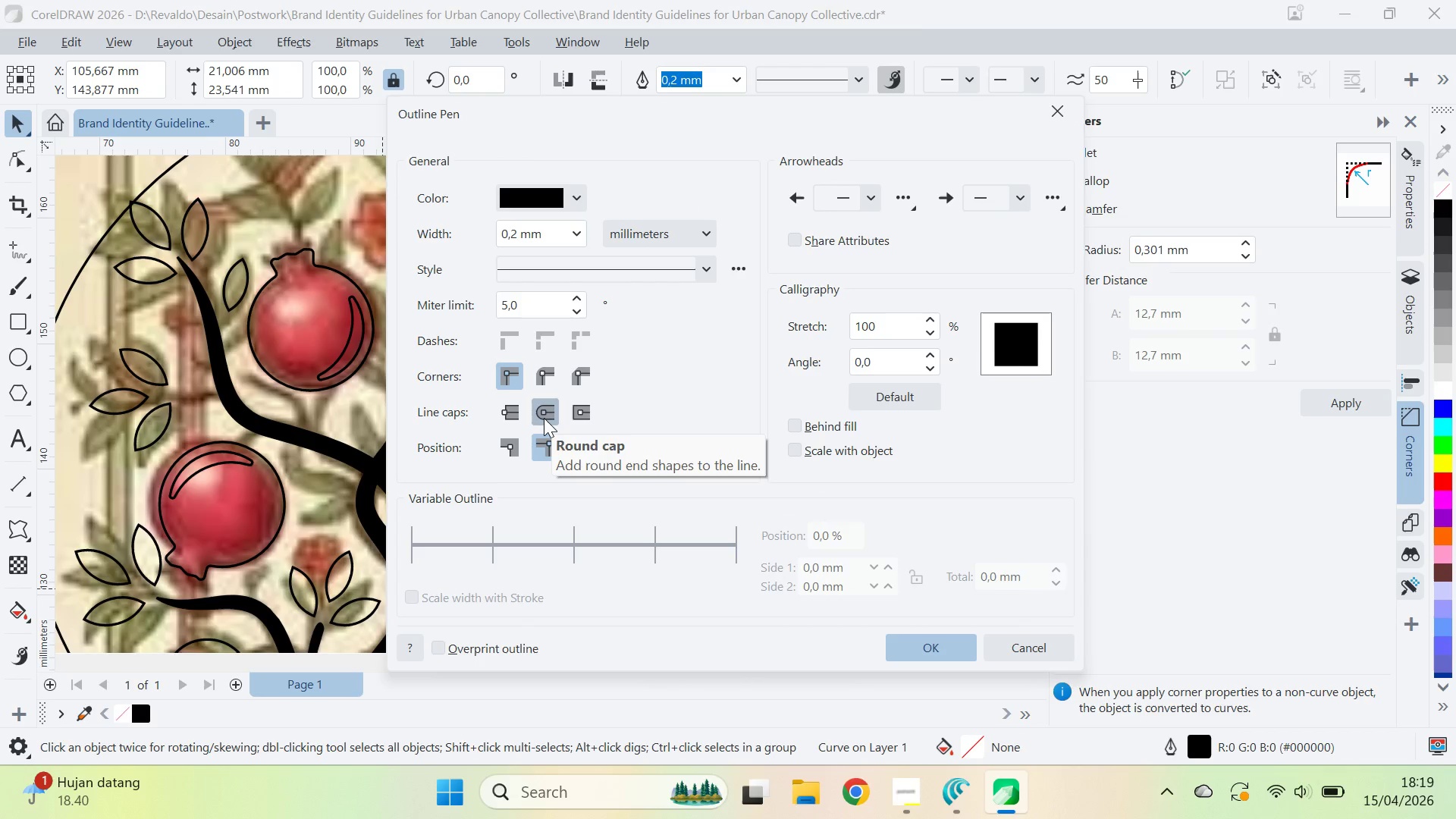 
left_click([544, 385])
 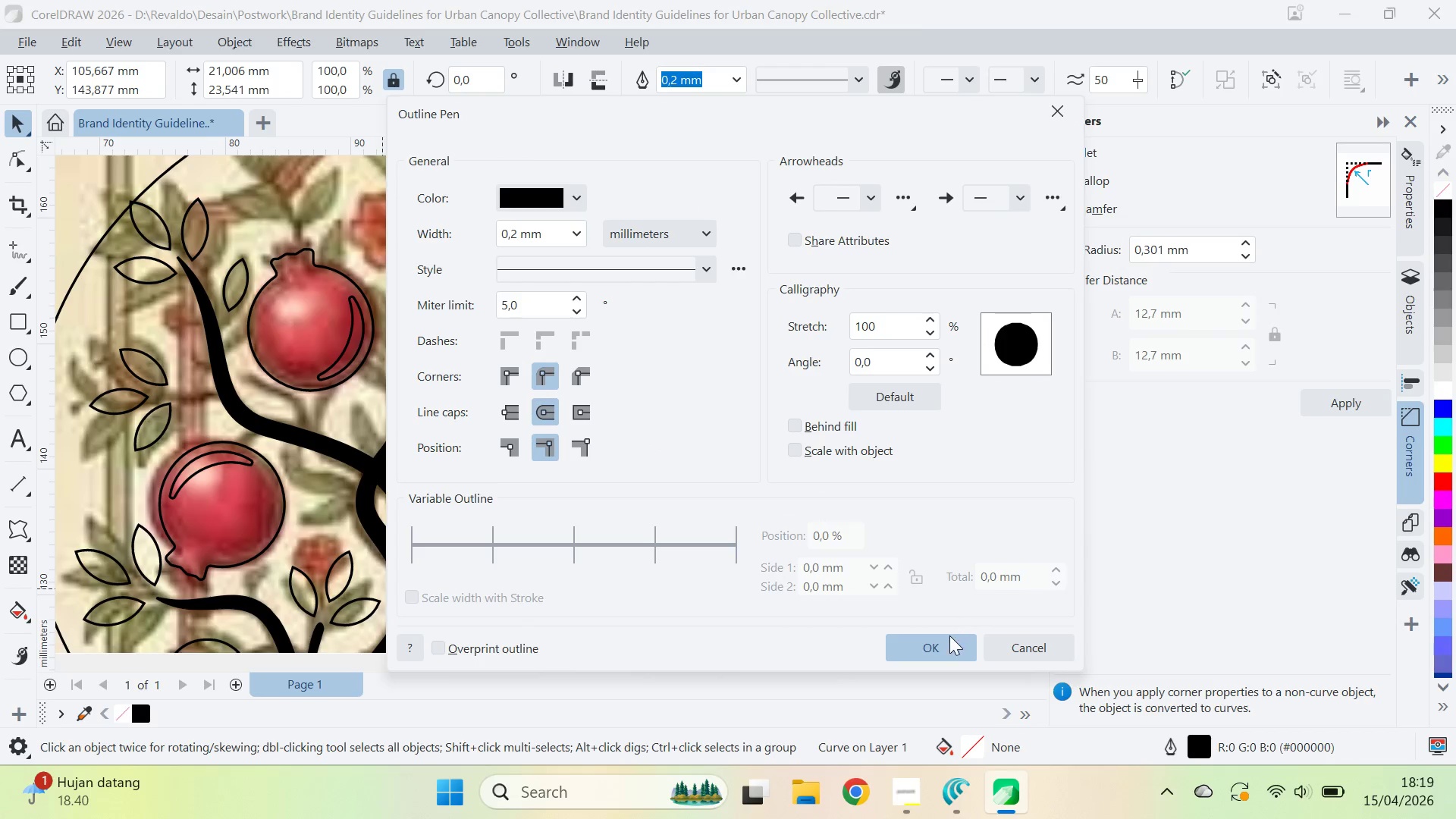 
left_click([943, 649])
 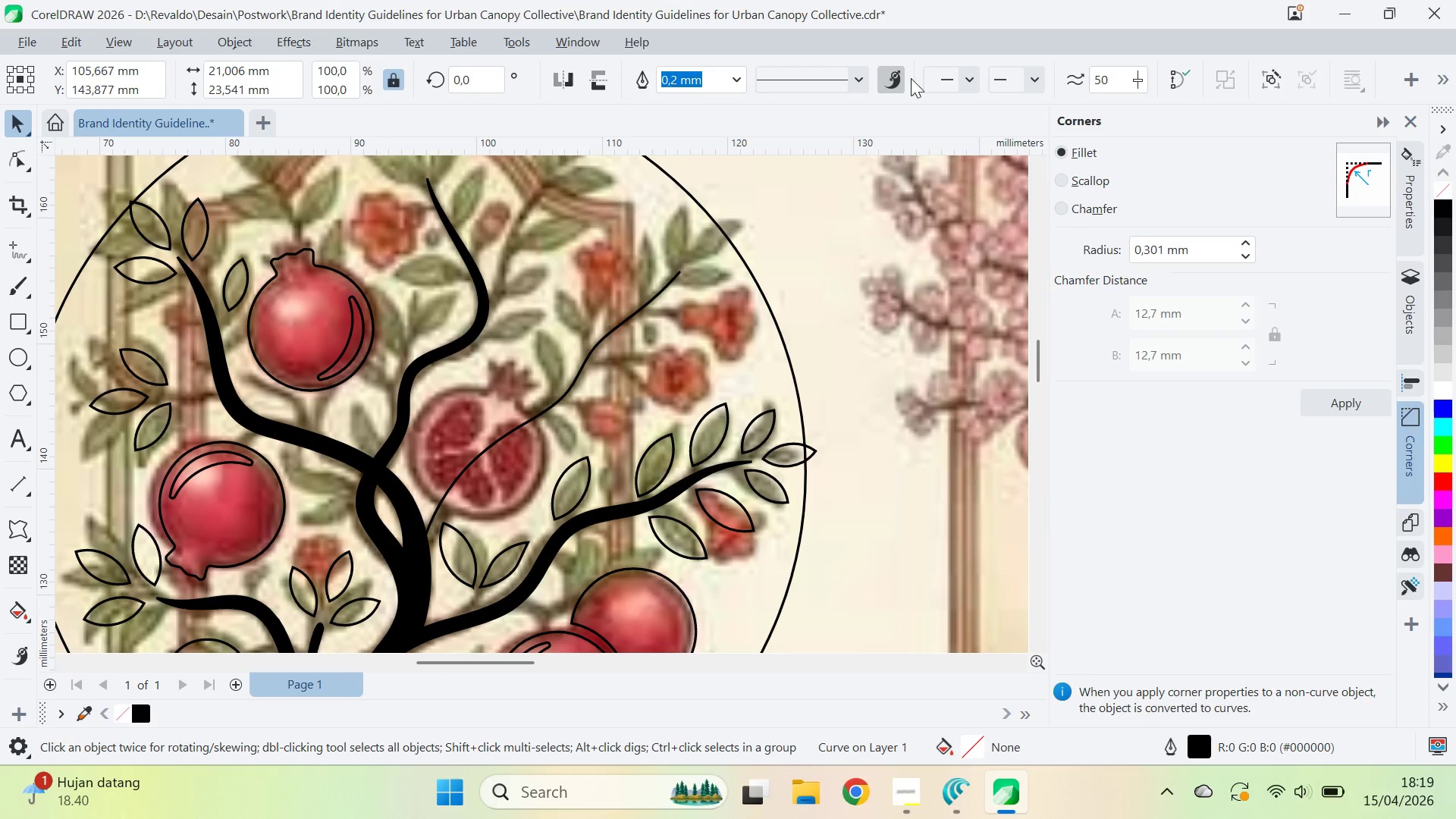 
left_click([891, 77])
 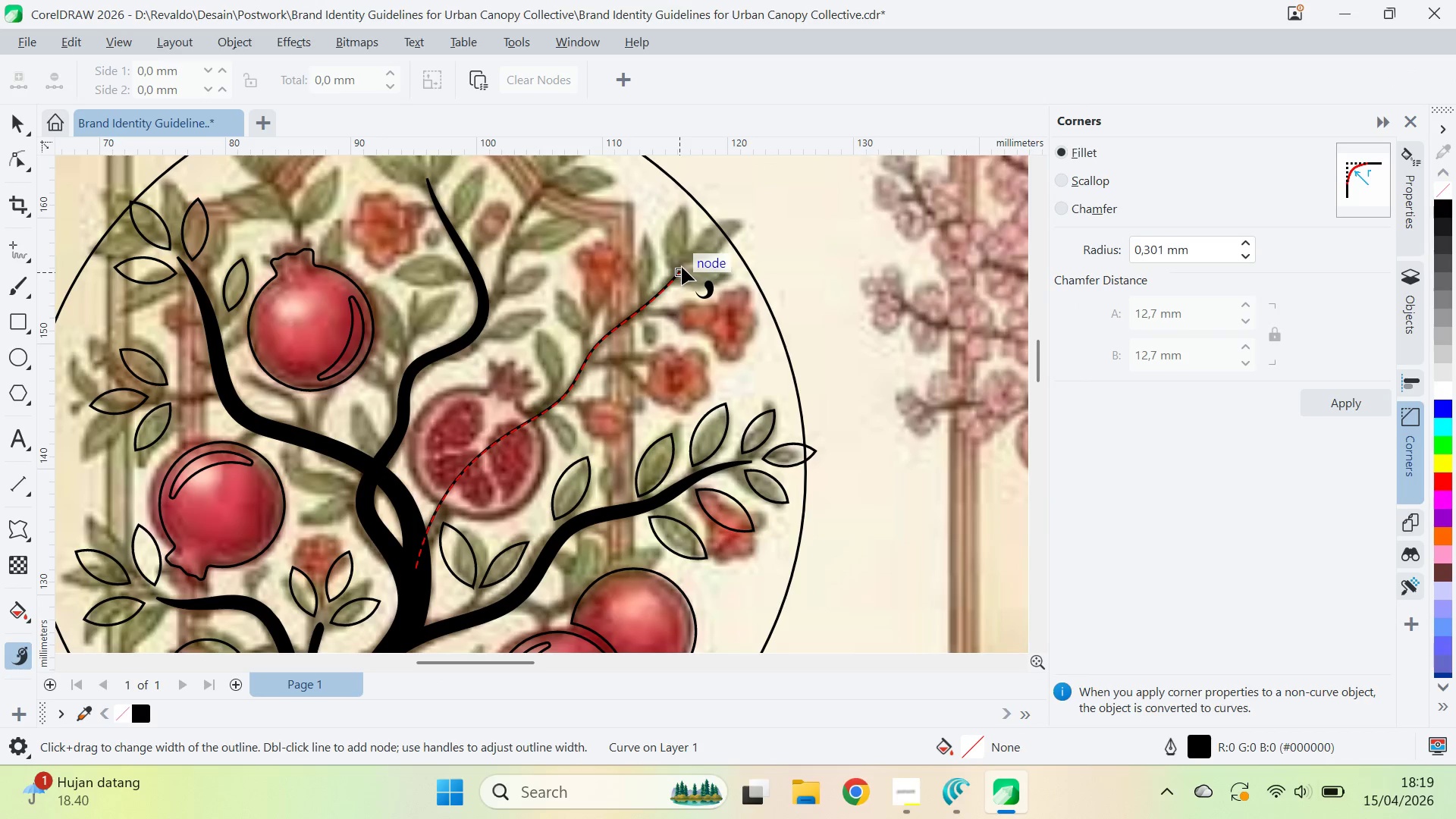 
left_click([682, 265])
 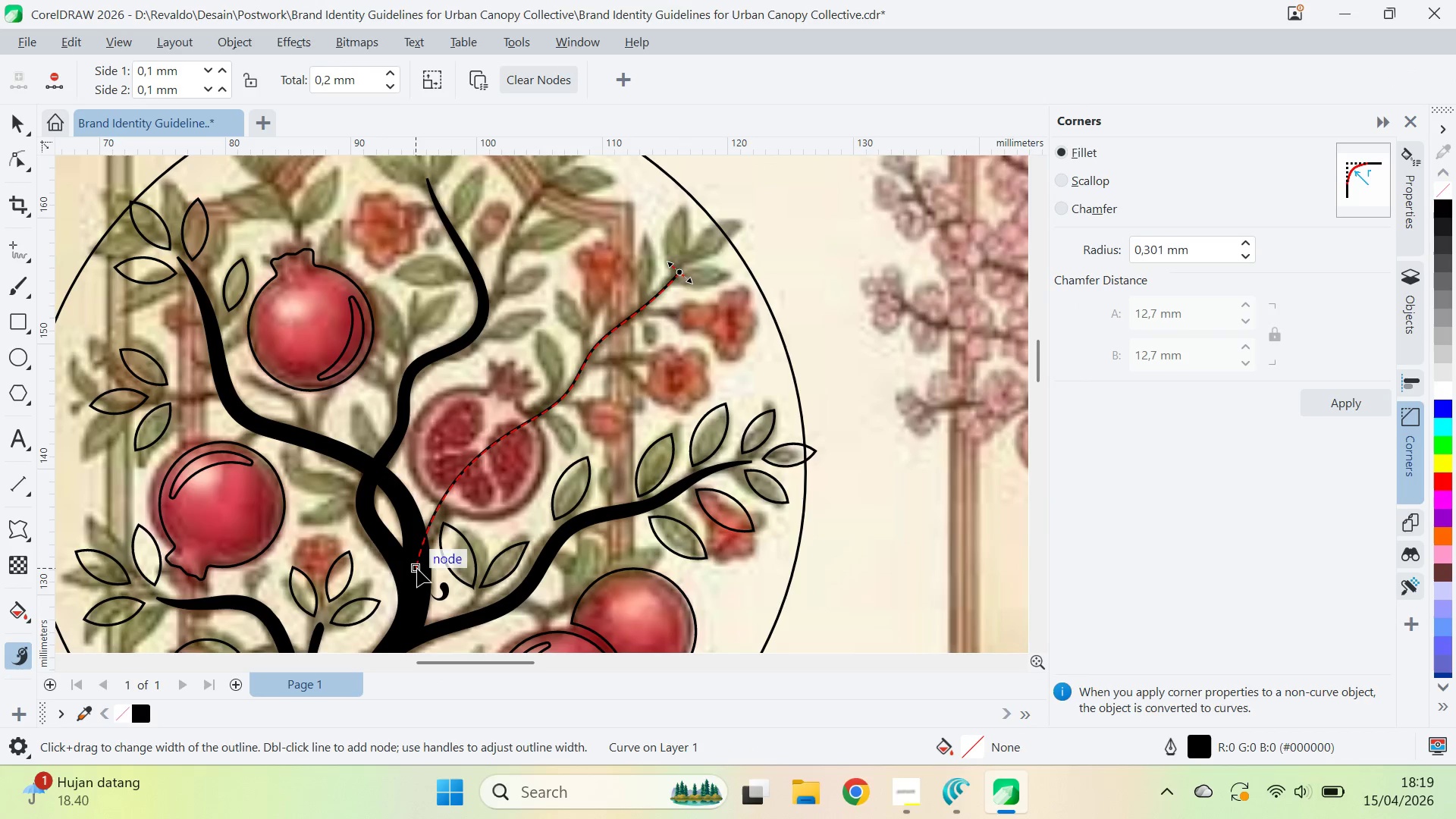 
double_click([417, 568])
 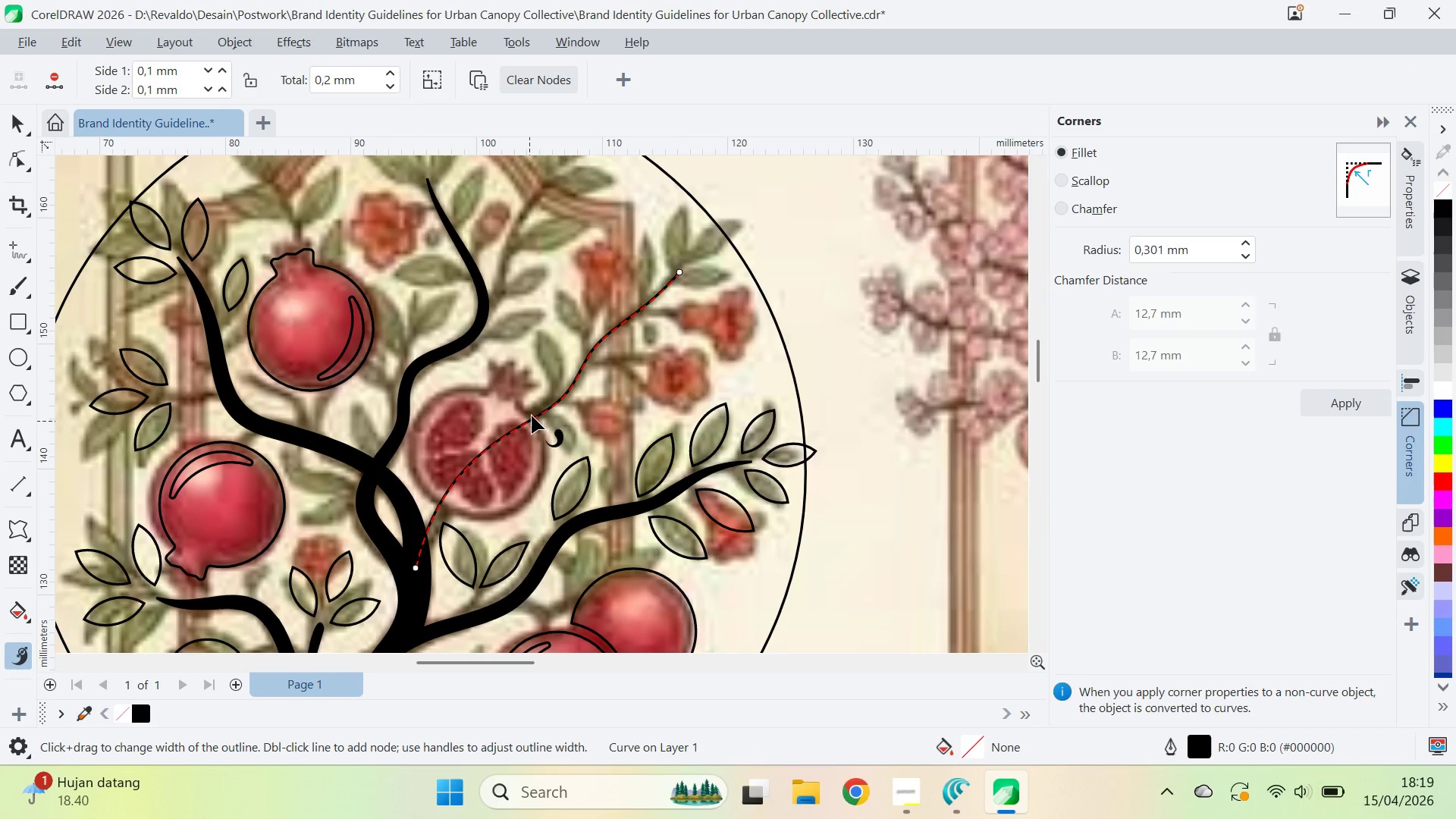 
double_click([532, 416])
 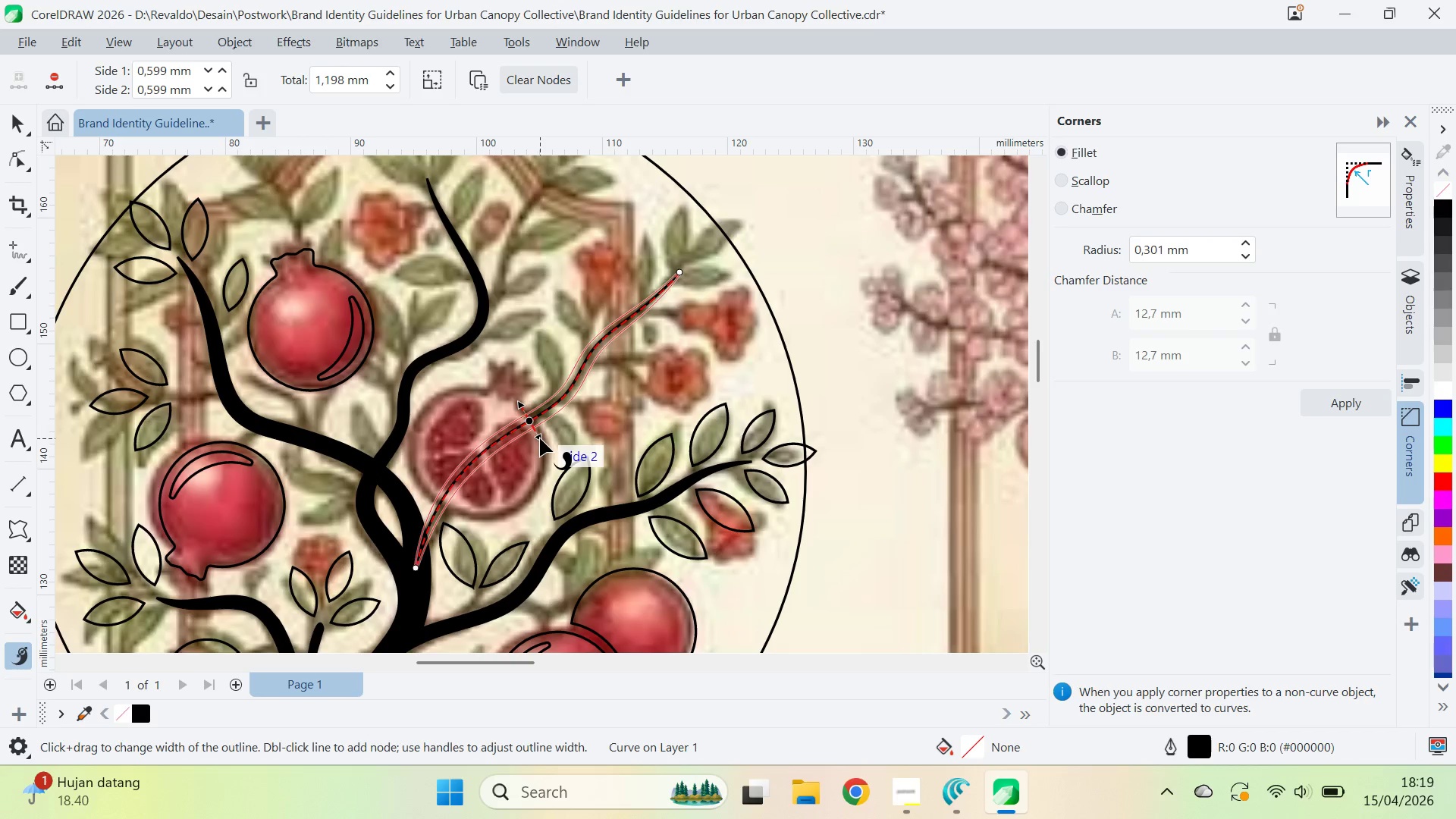 
wait(6.08)
 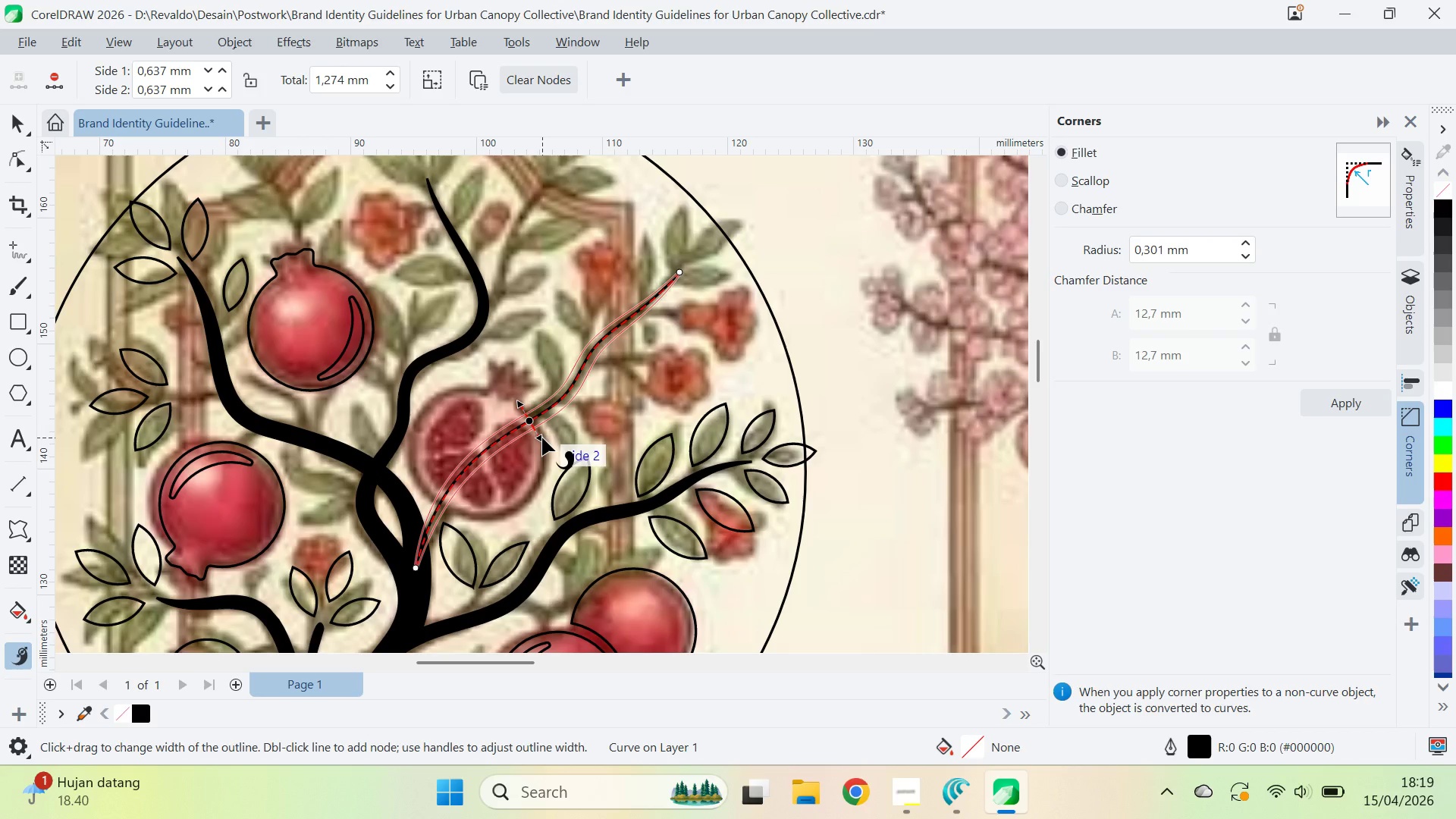 
left_click_drag(start_coordinate=[428, 571], to_coordinate=[440, 579])
 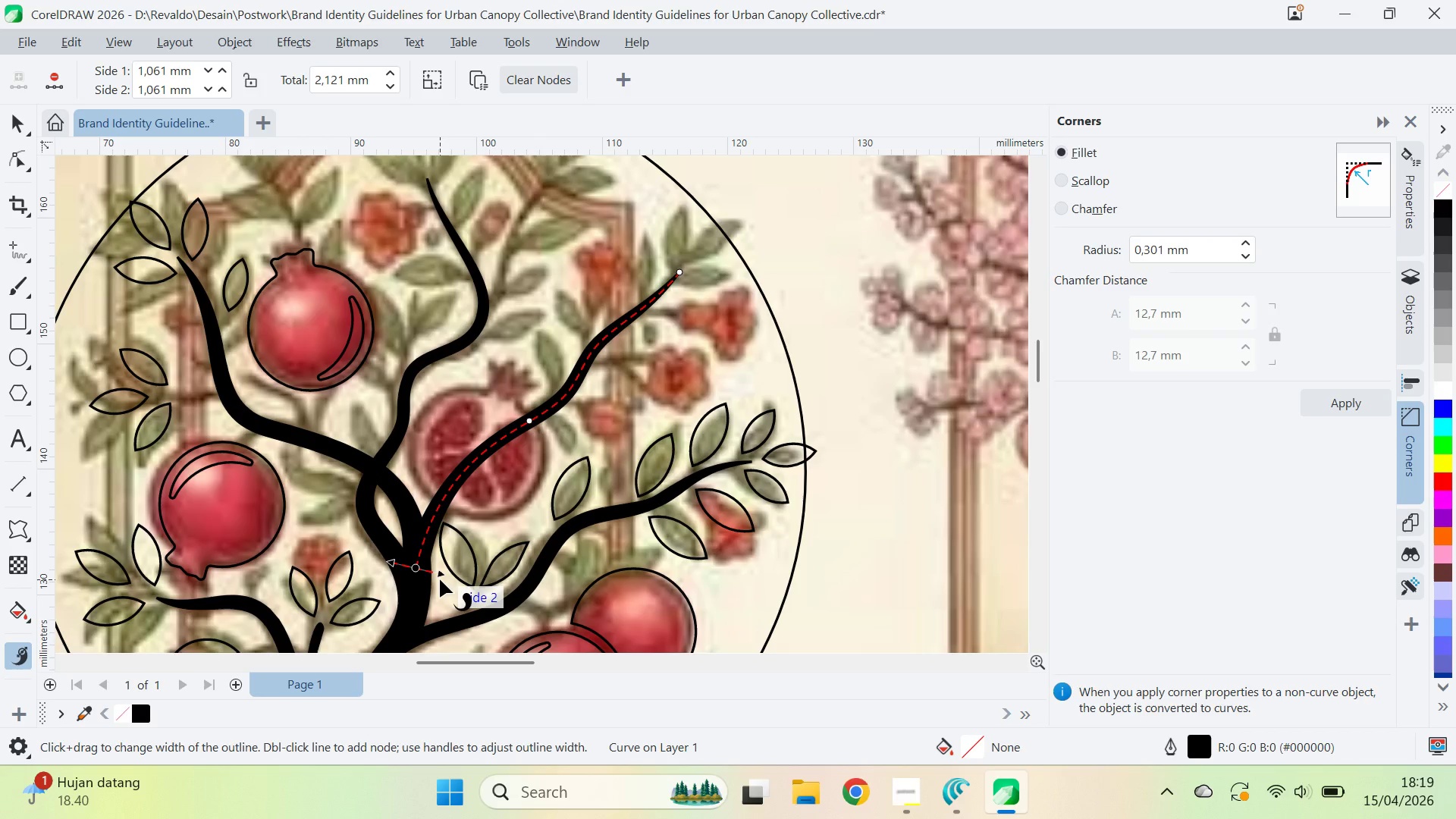 
key(V)
 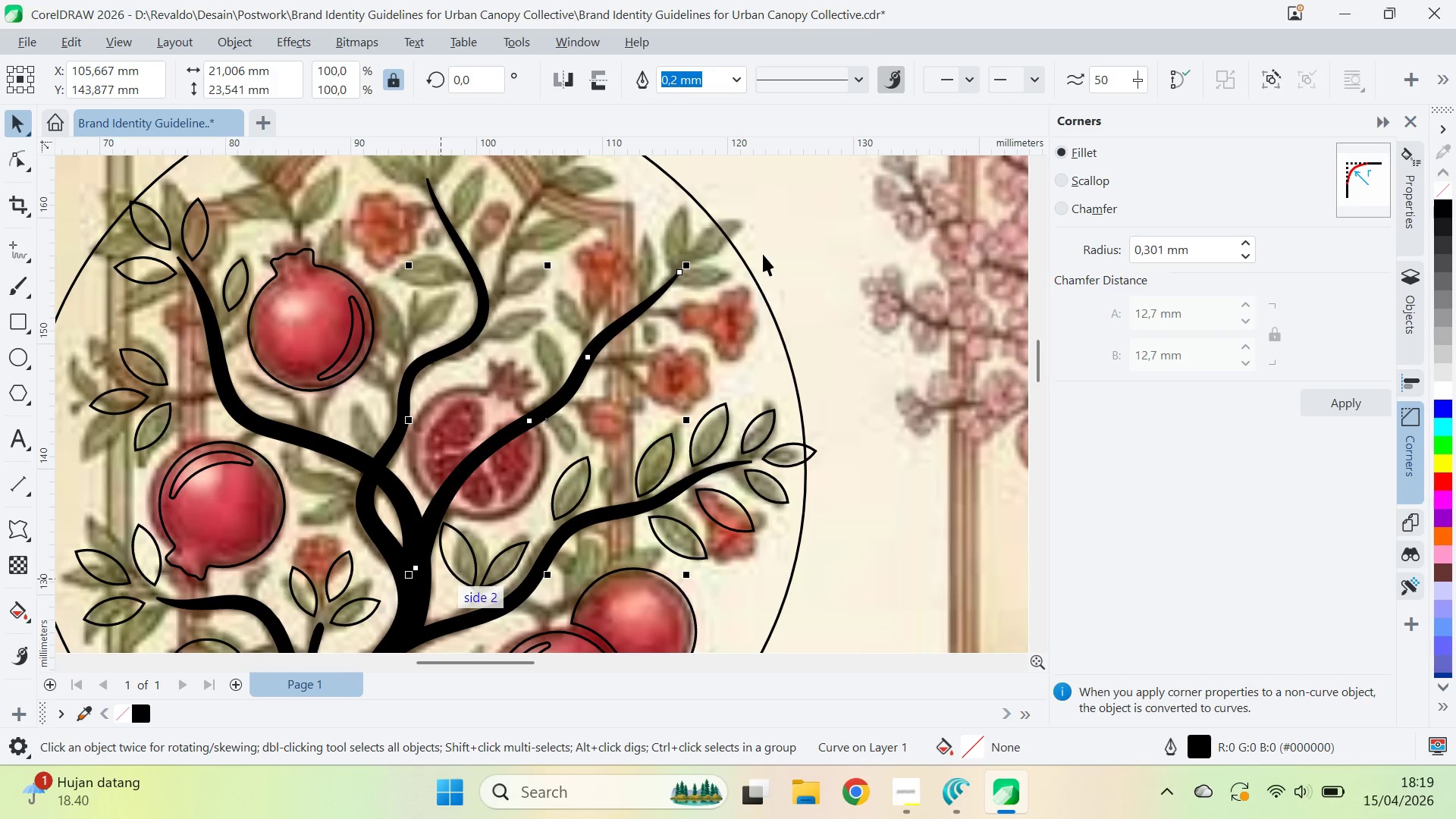 
type(av)
 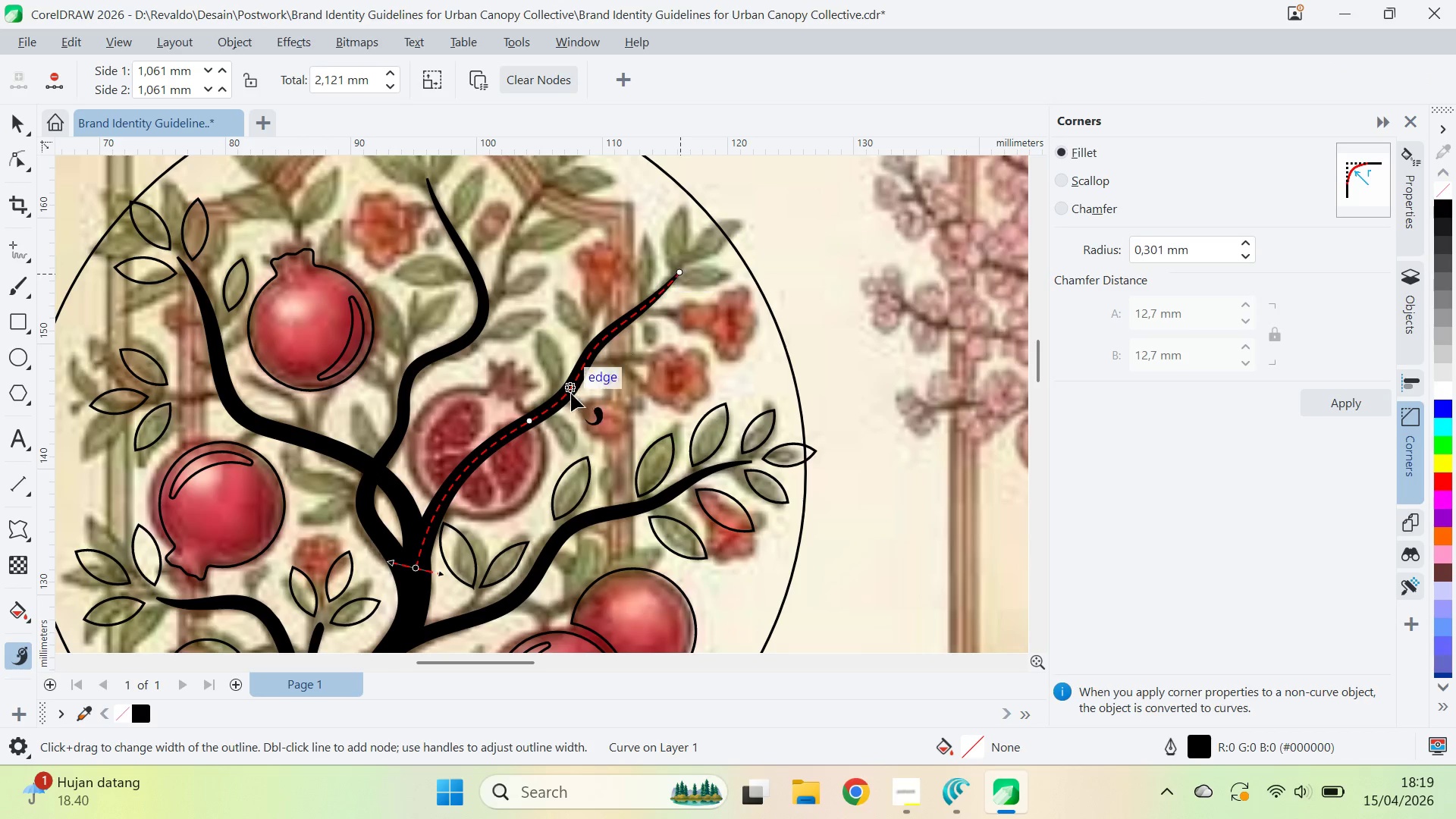 
left_click_drag(start_coordinate=[530, 422], to_coordinate=[504, 441])
 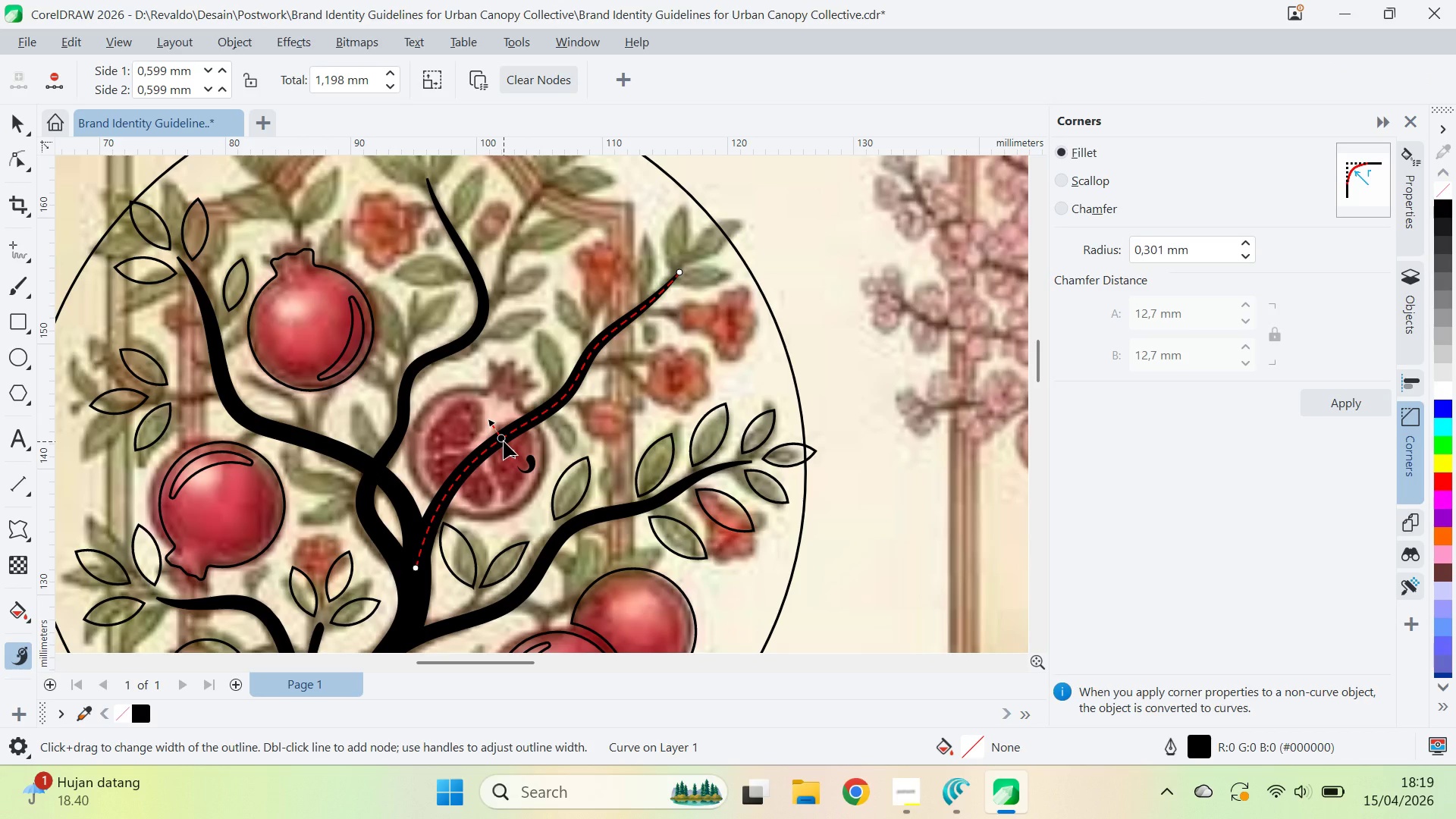 
key(V)
 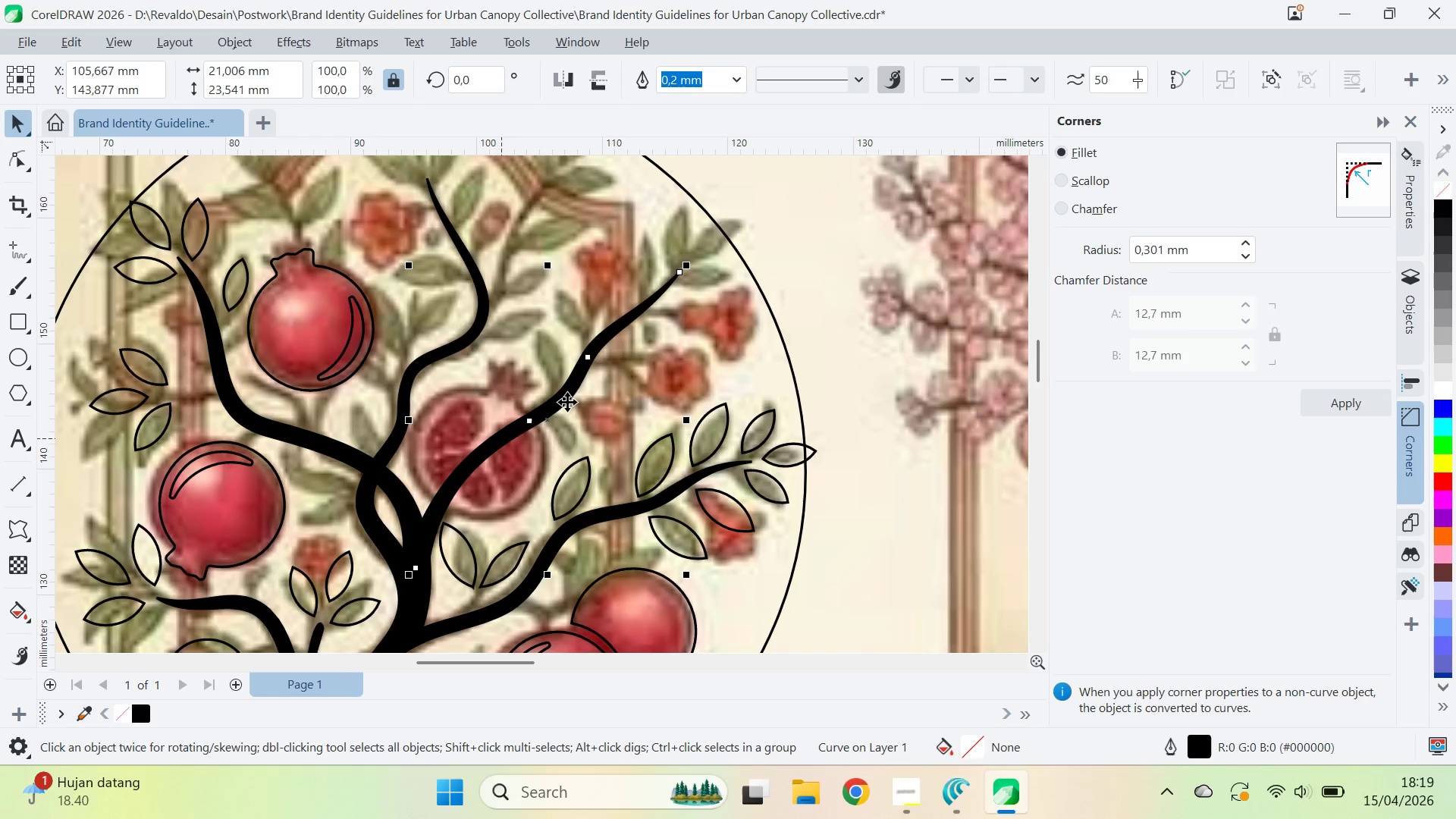 
key(Control+Shift+Q)
 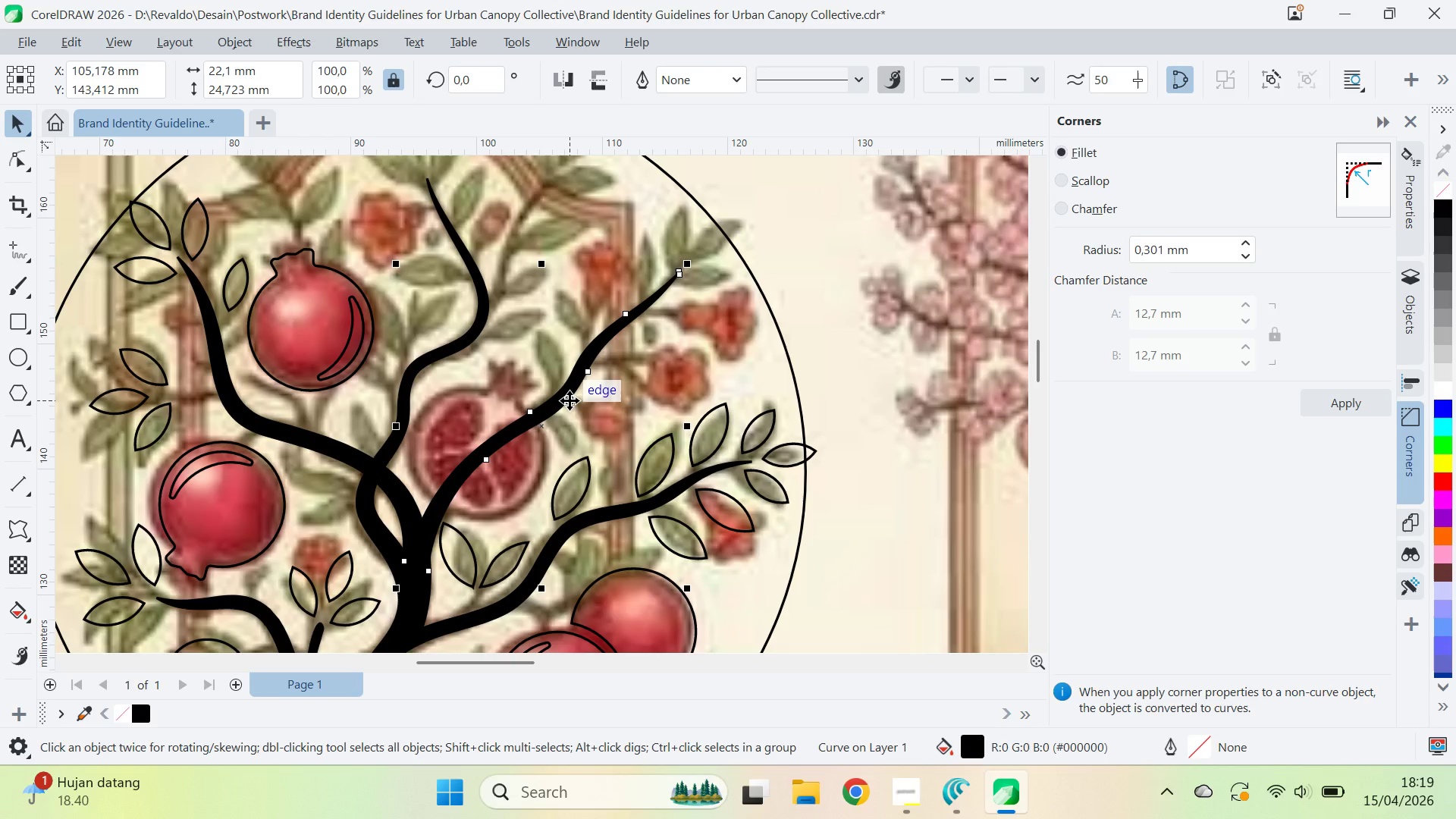 
key(V)
 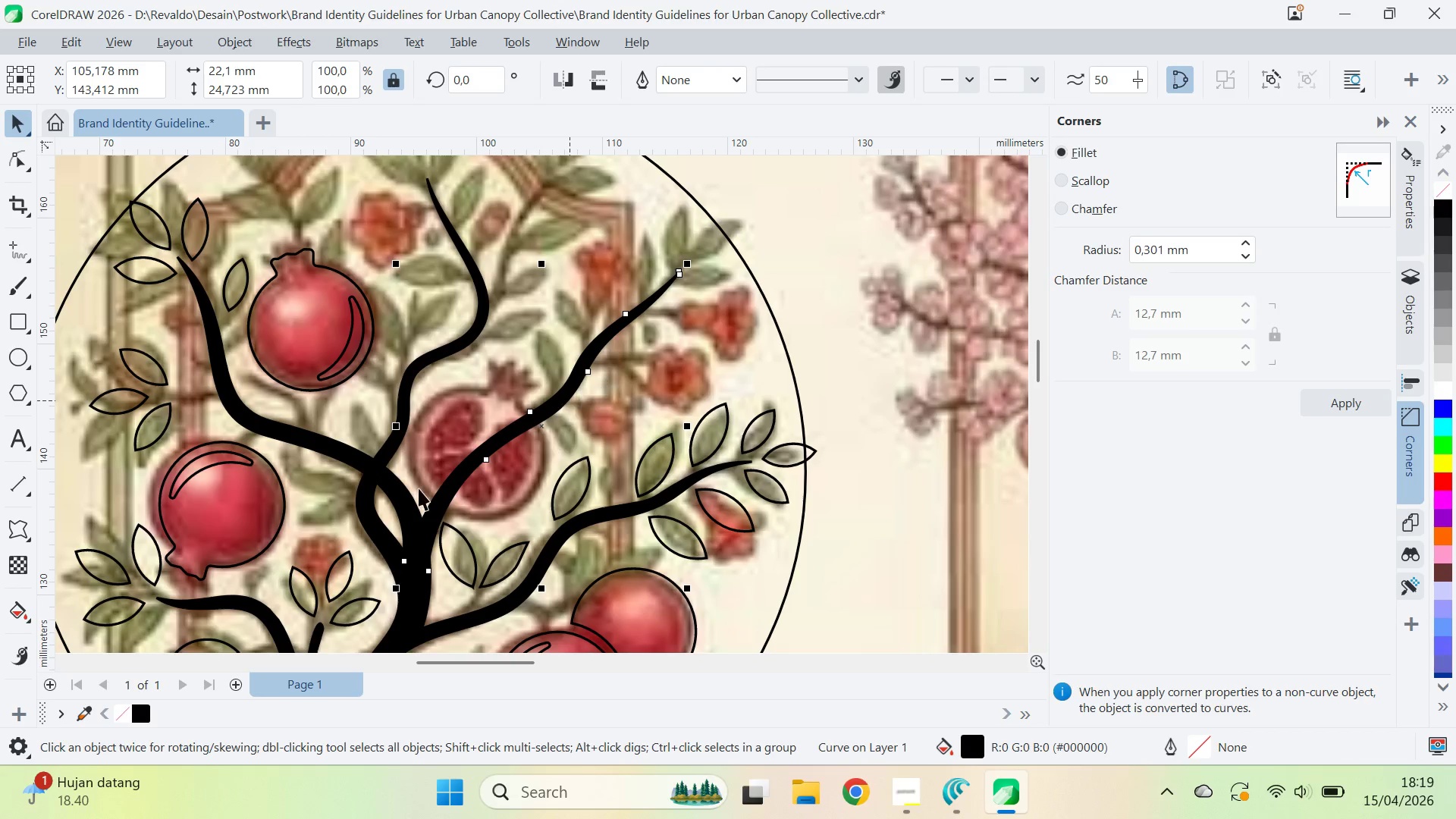 
hold_key(key=ShiftLeft, duration=0.88)
 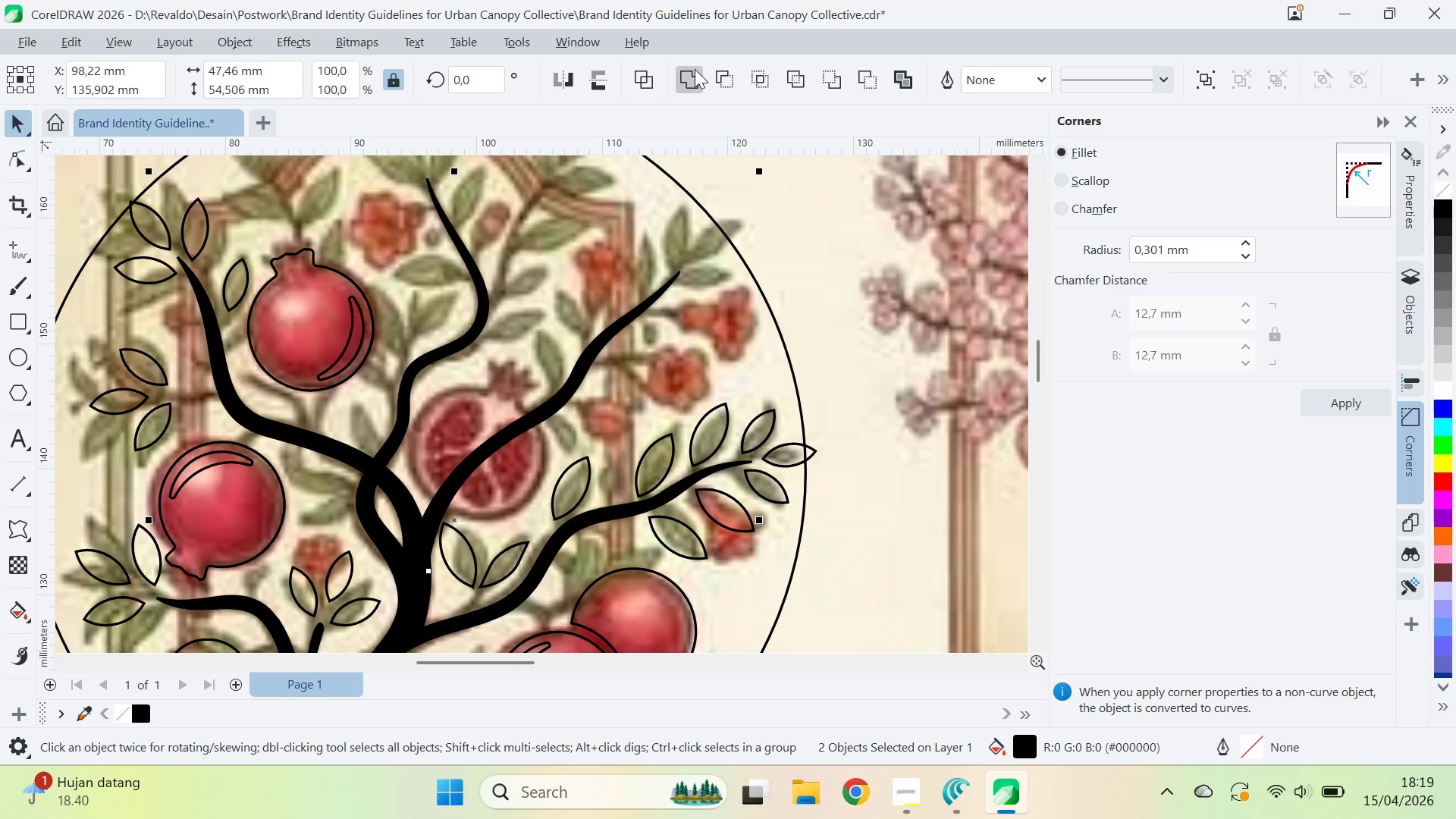 
left_click([695, 69])
 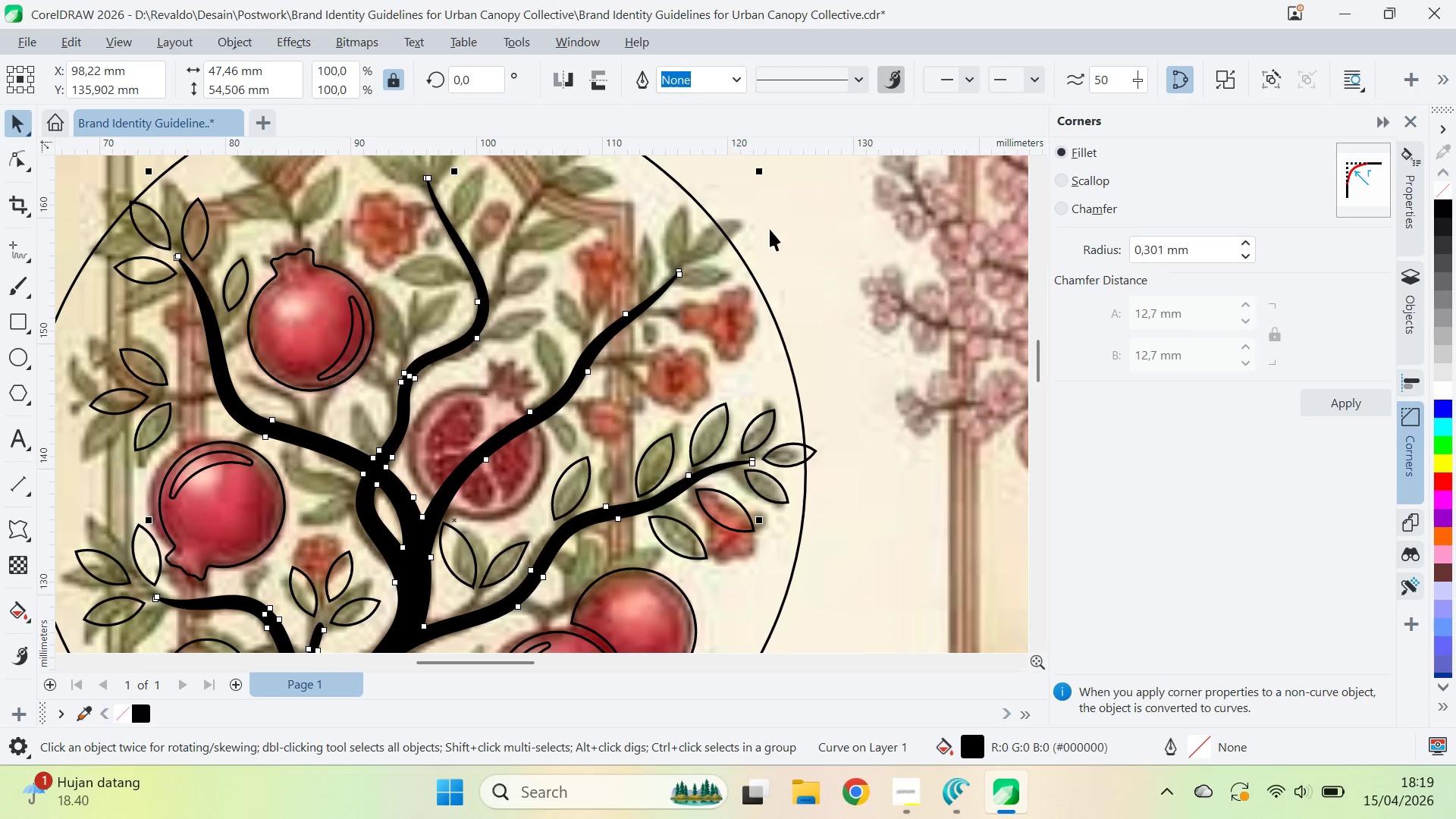 
key(V)
 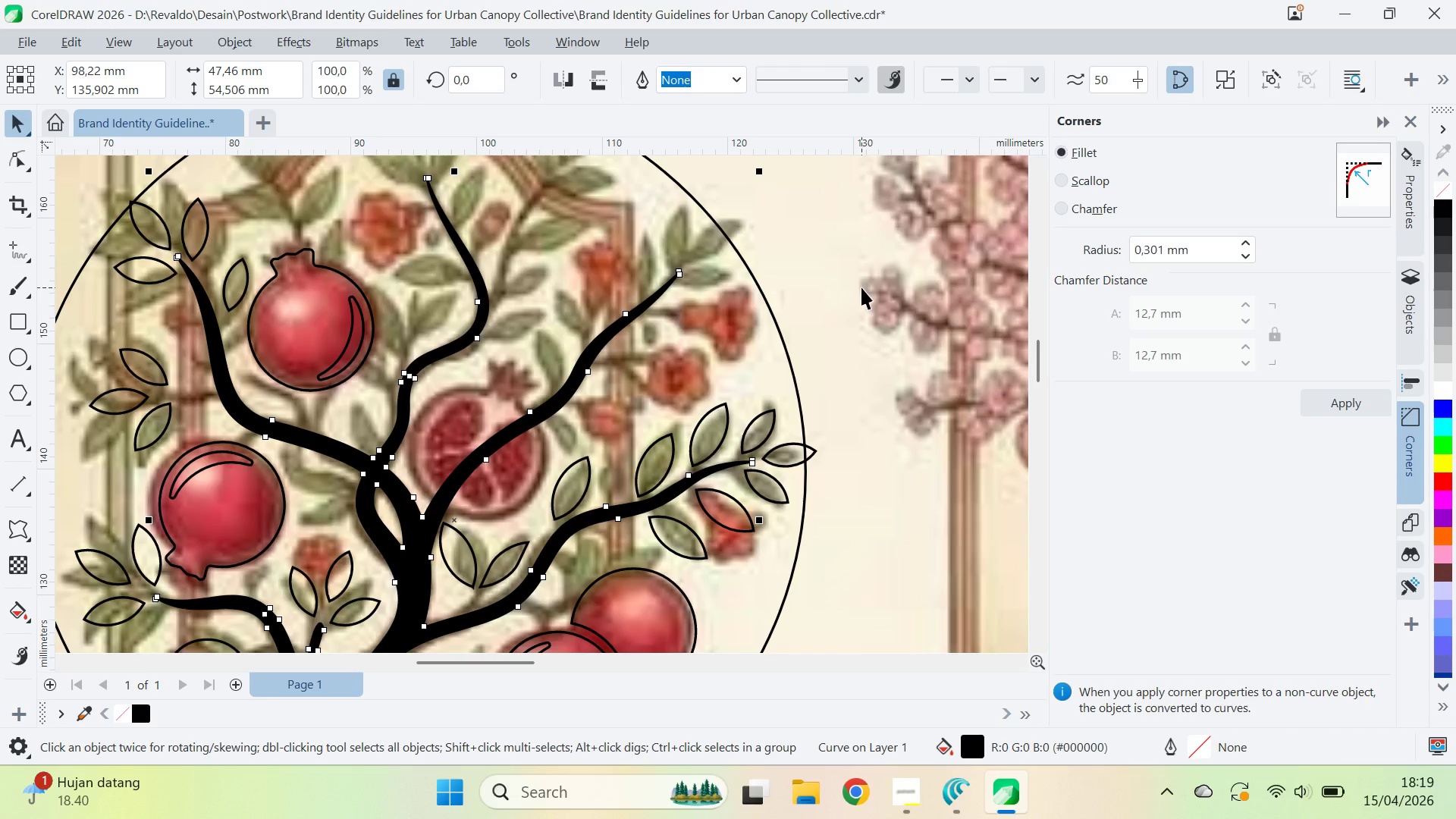 
left_click([861, 287])
 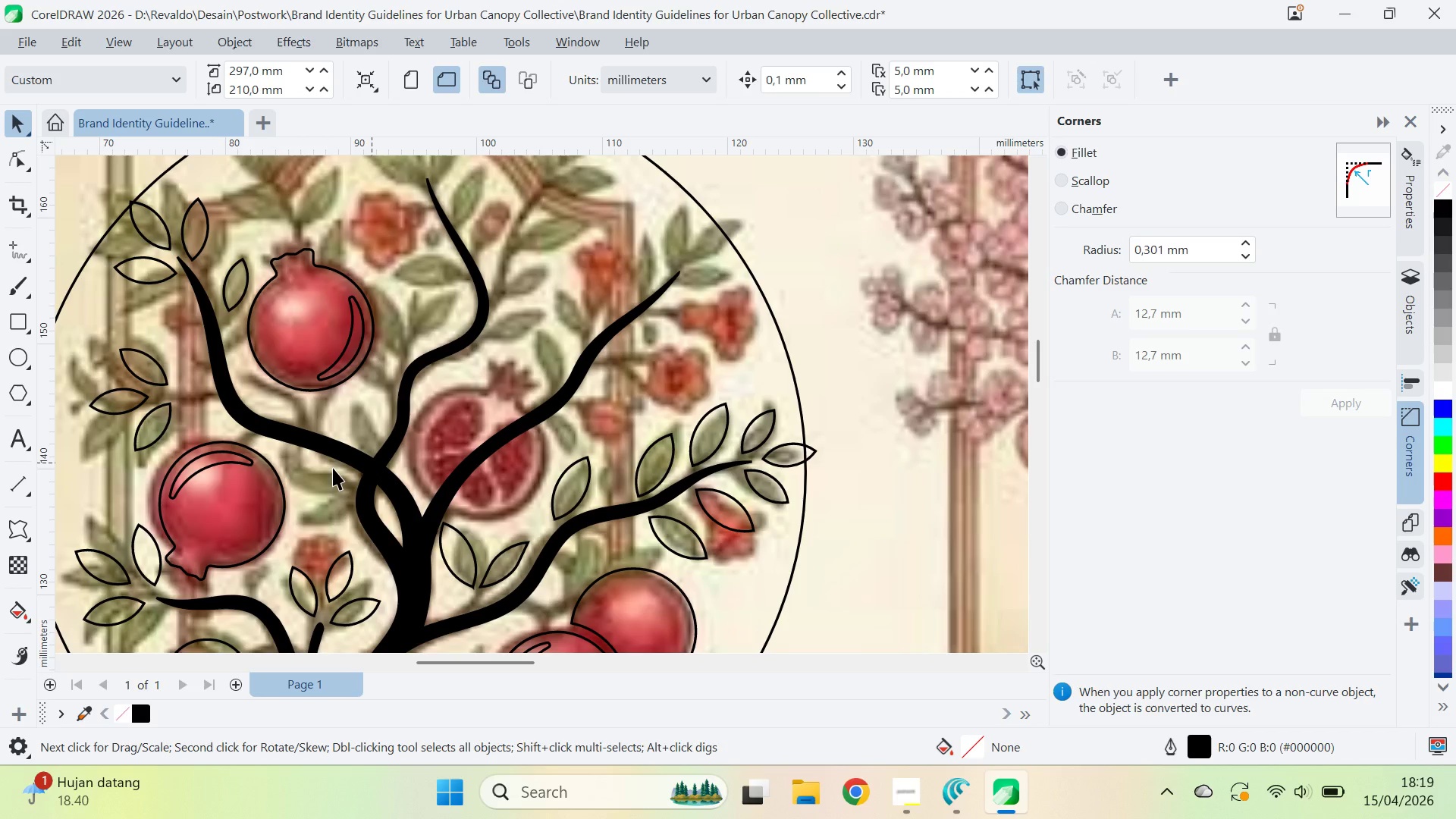 
left_click_drag(start_coordinate=[233, 506], to_coordinate=[488, 450])
 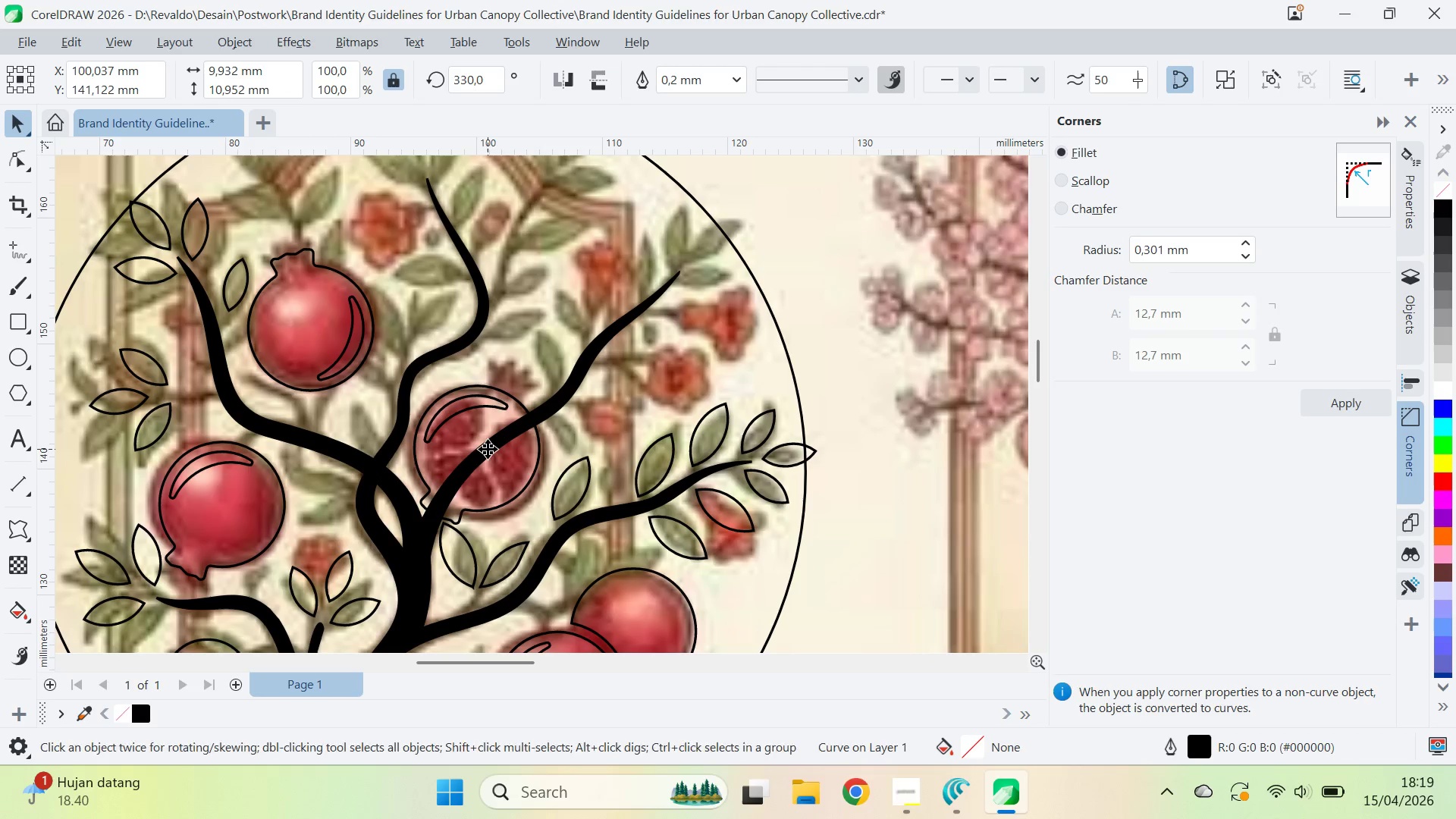 
left_click([488, 449])
 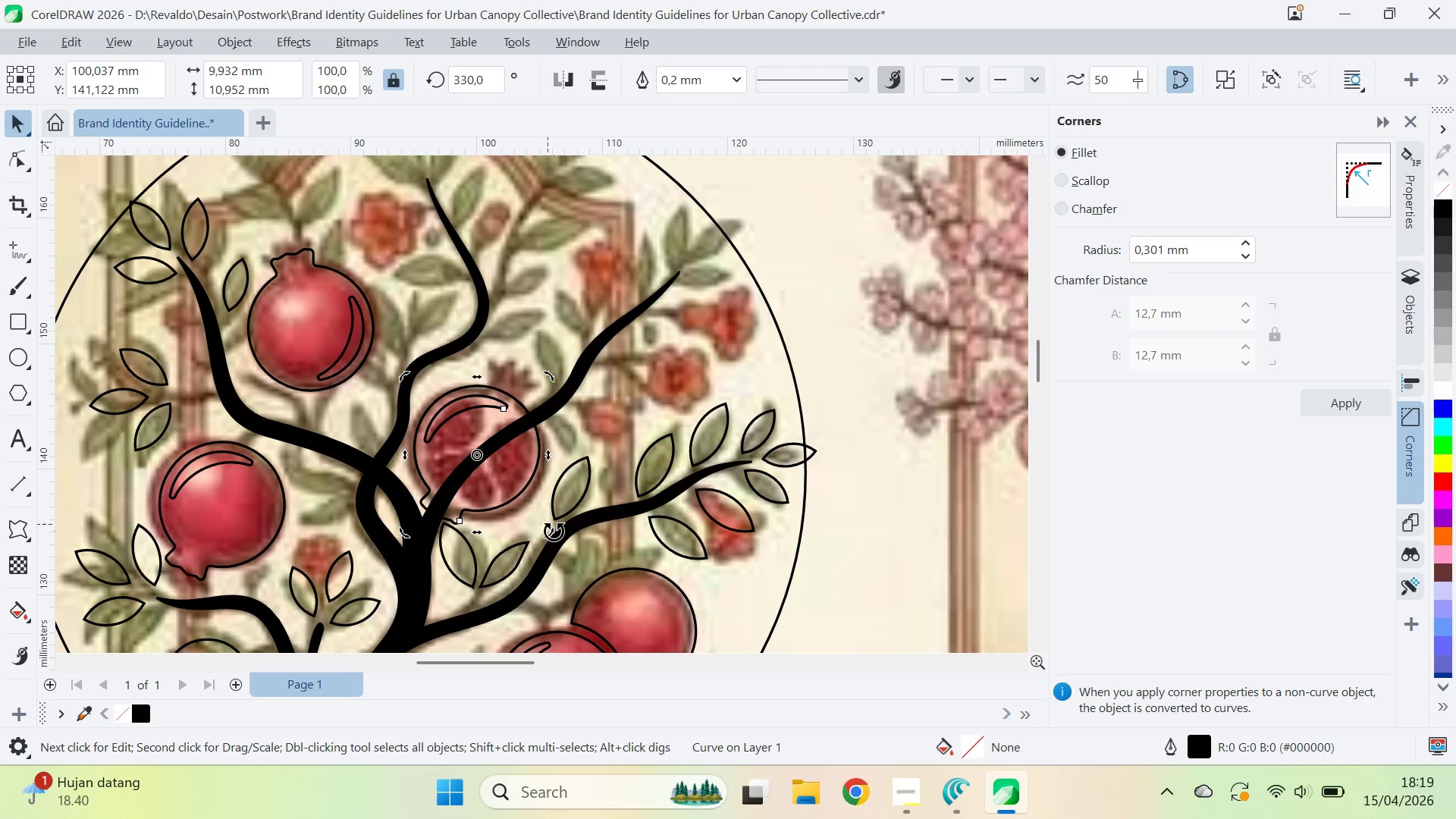 
hold_key(key=ControlLeft, duration=1.52)
left_click_drag(start_coordinate=[554, 541], to_coordinate=[598, 424])
 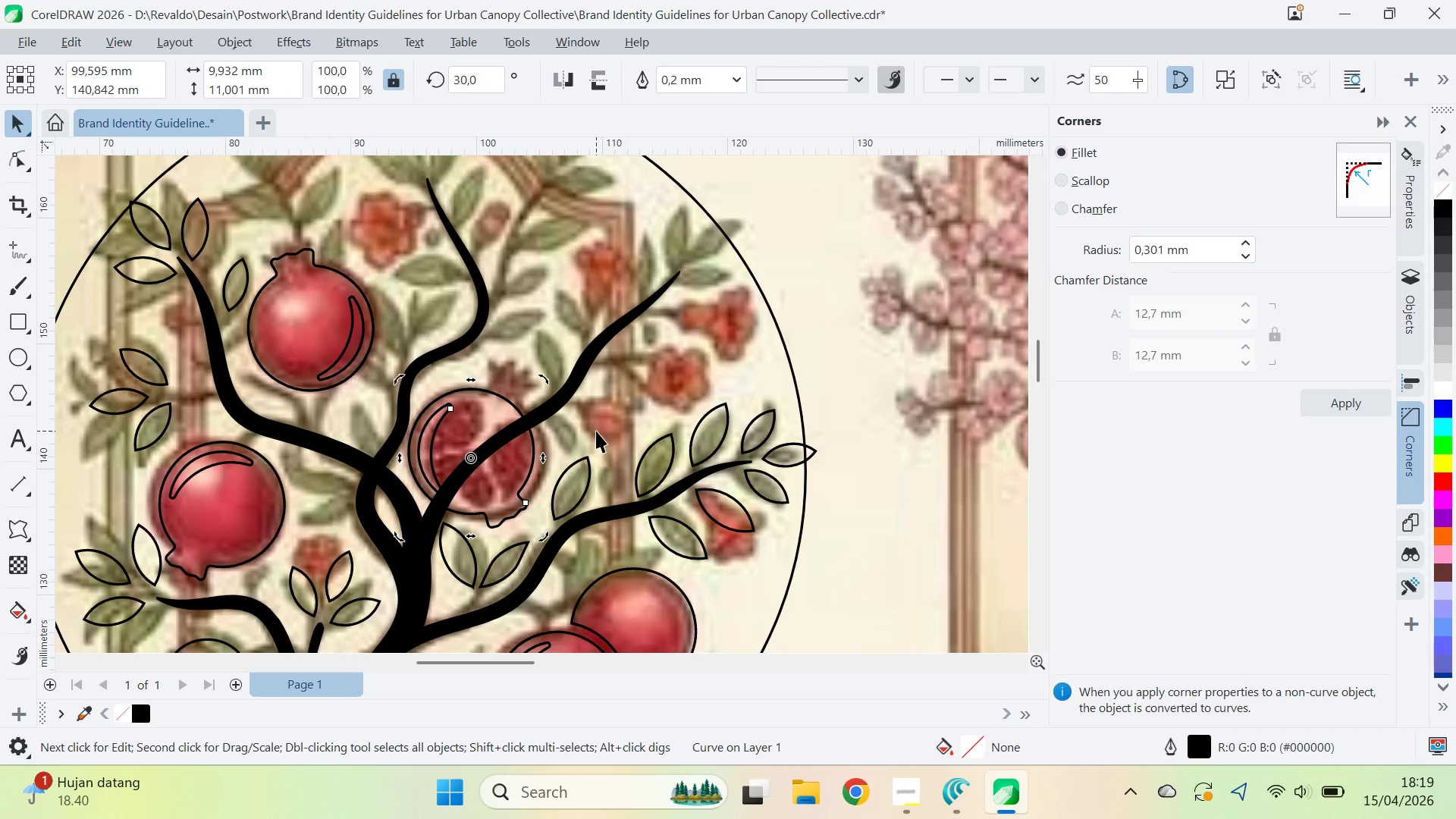 
hold_key(key=ControlLeft, duration=0.55)
 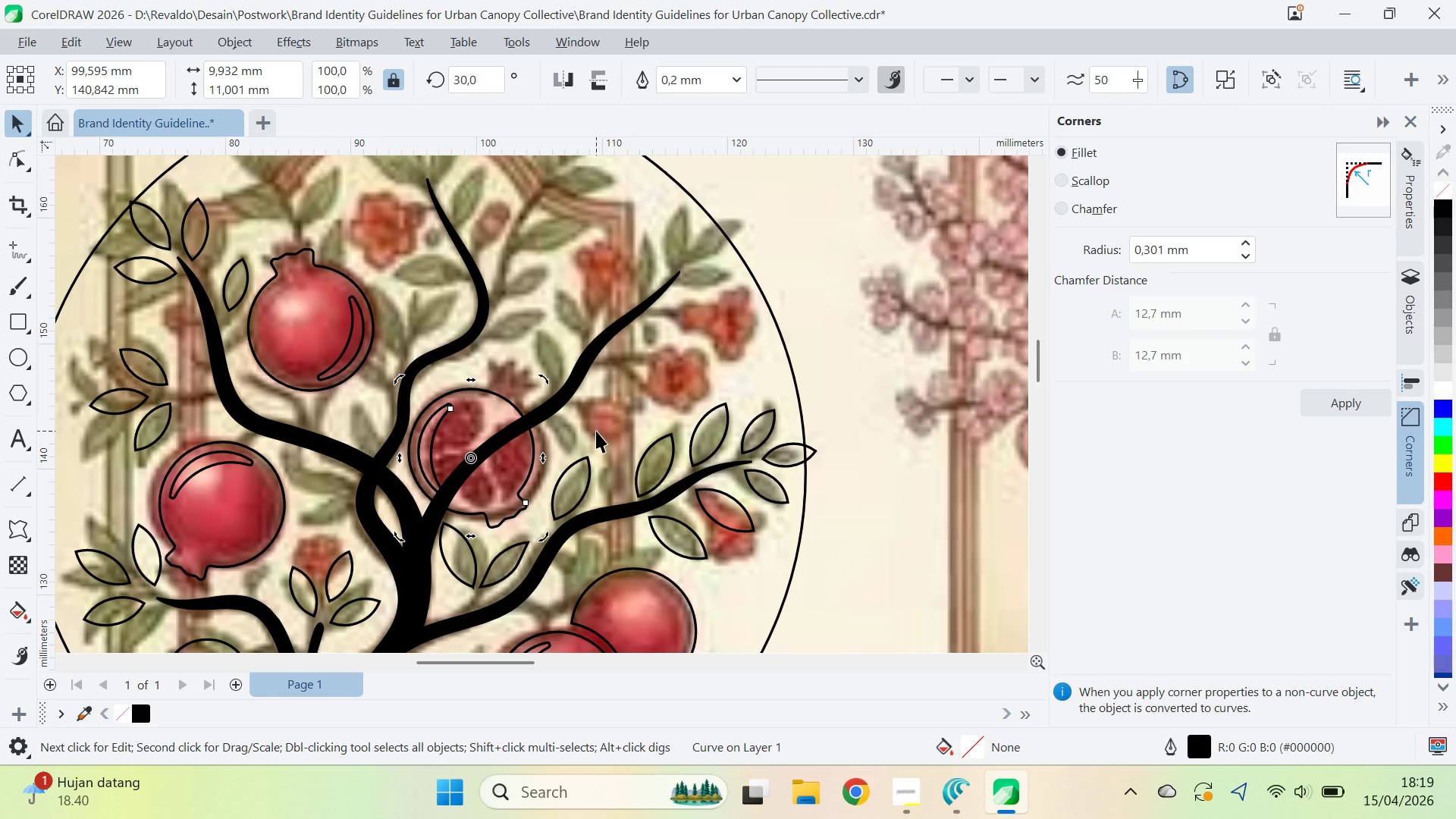 
key(ArrowRight)
 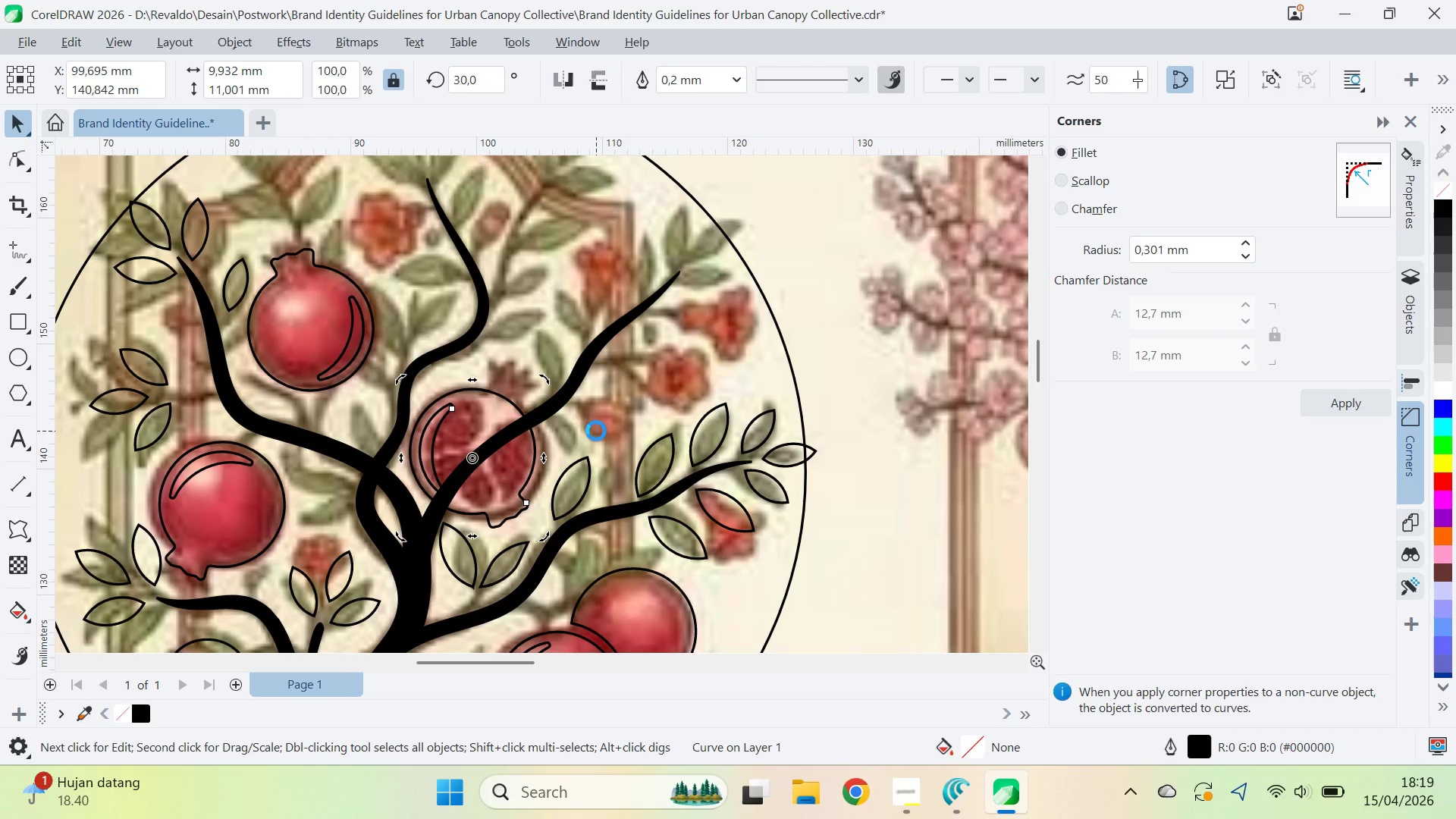 
key(ArrowRight)
 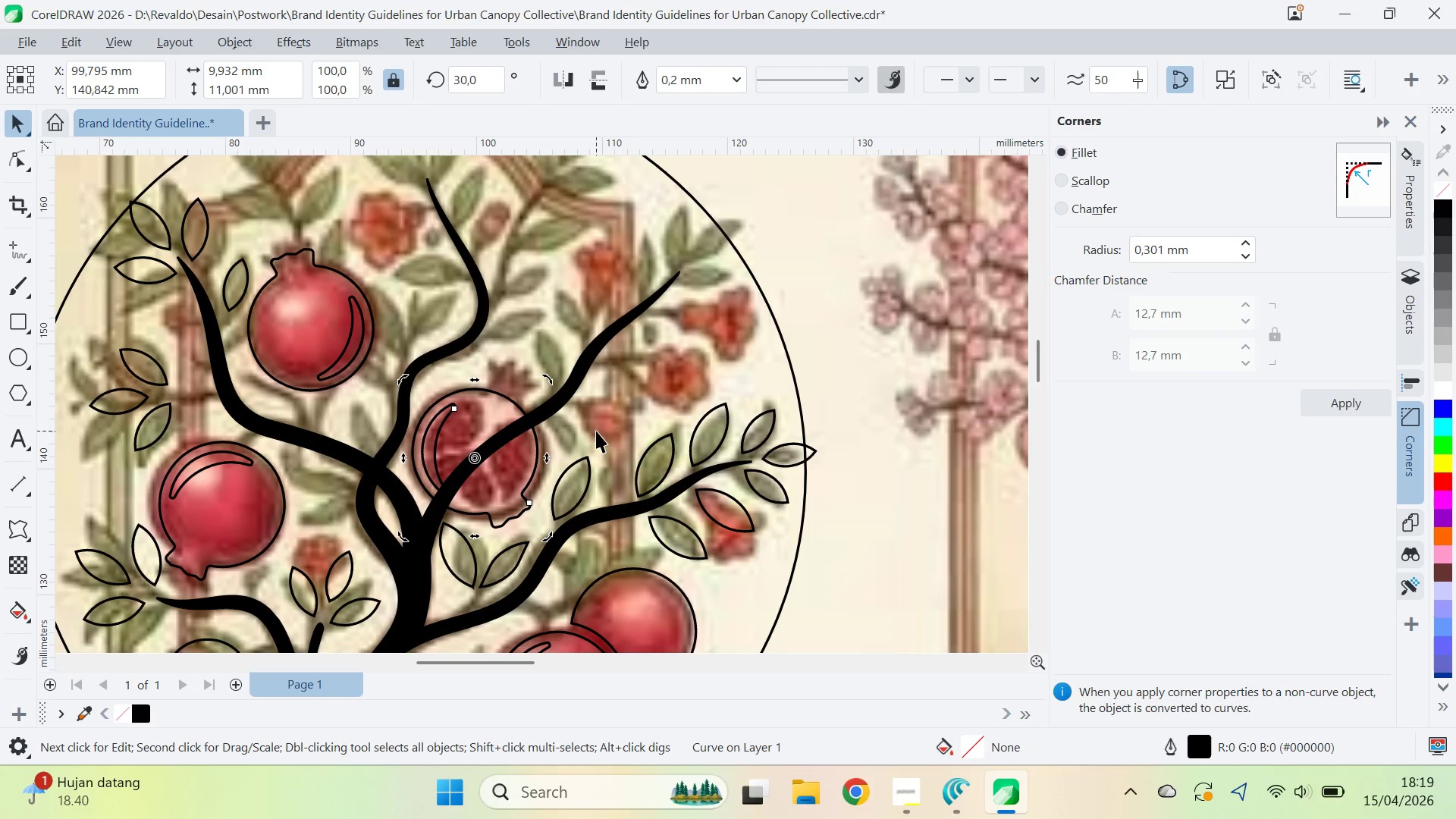 
key(ArrowRight)
 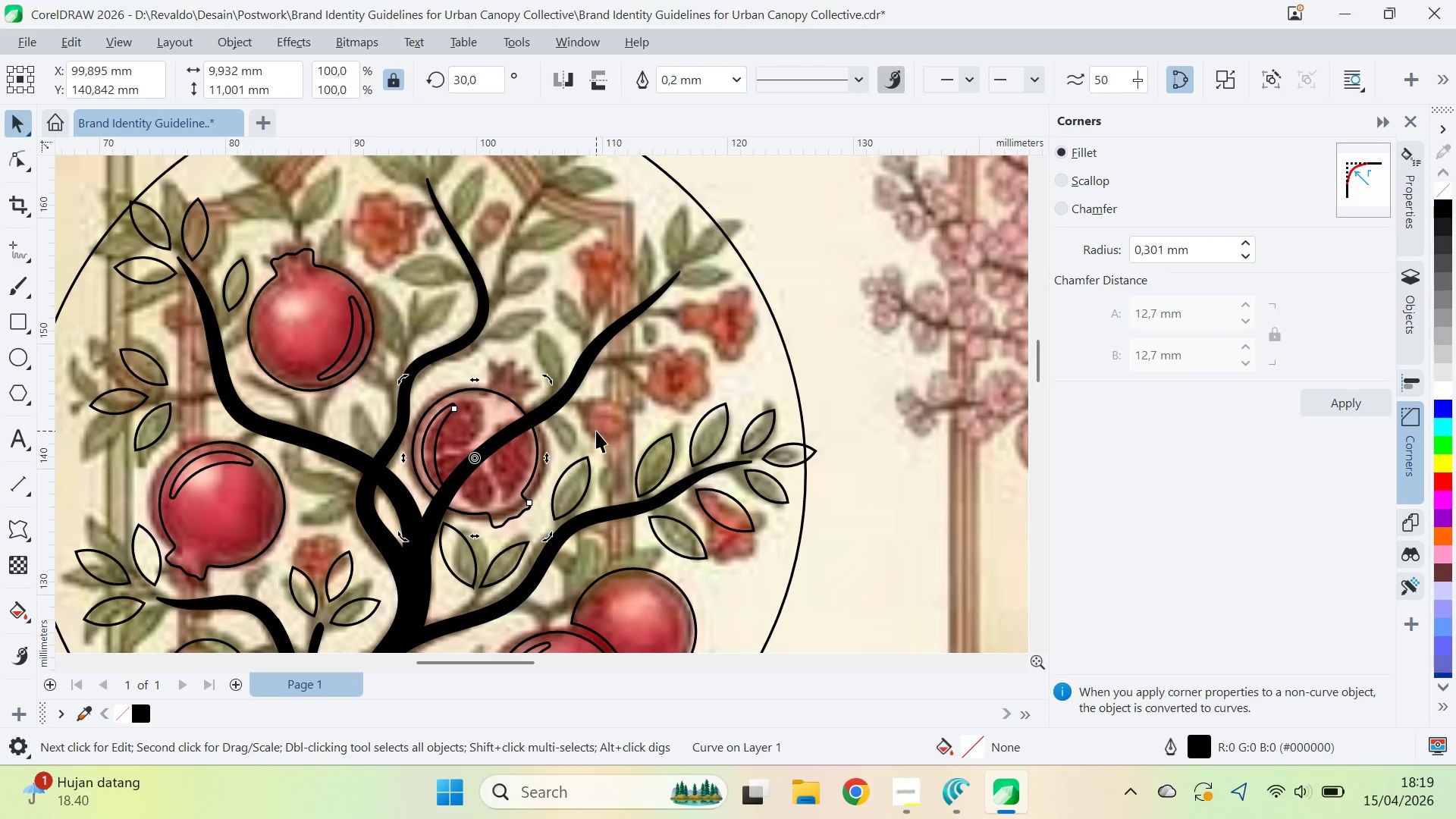 
key(ArrowRight)
 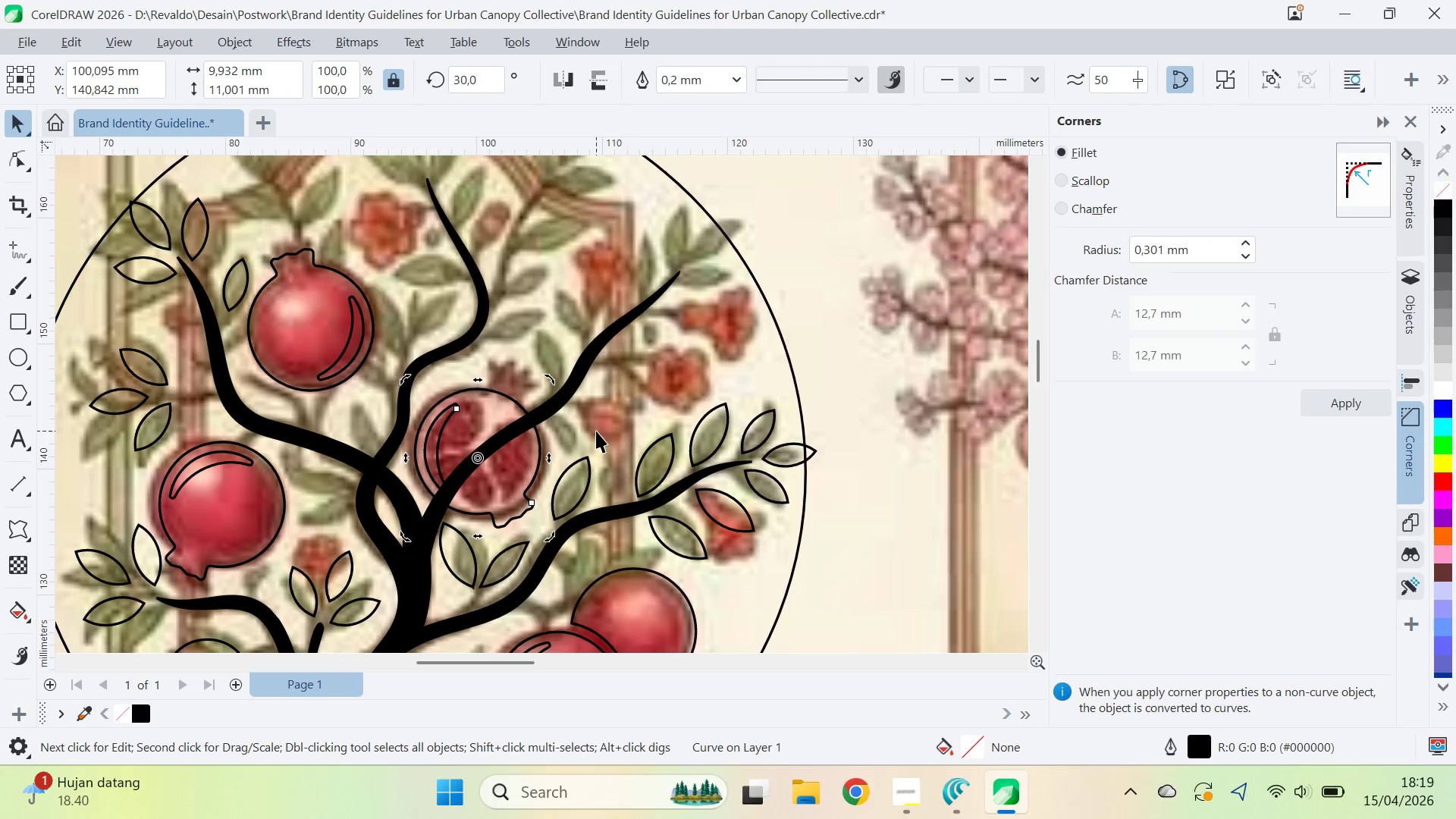 
key(ArrowRight)
 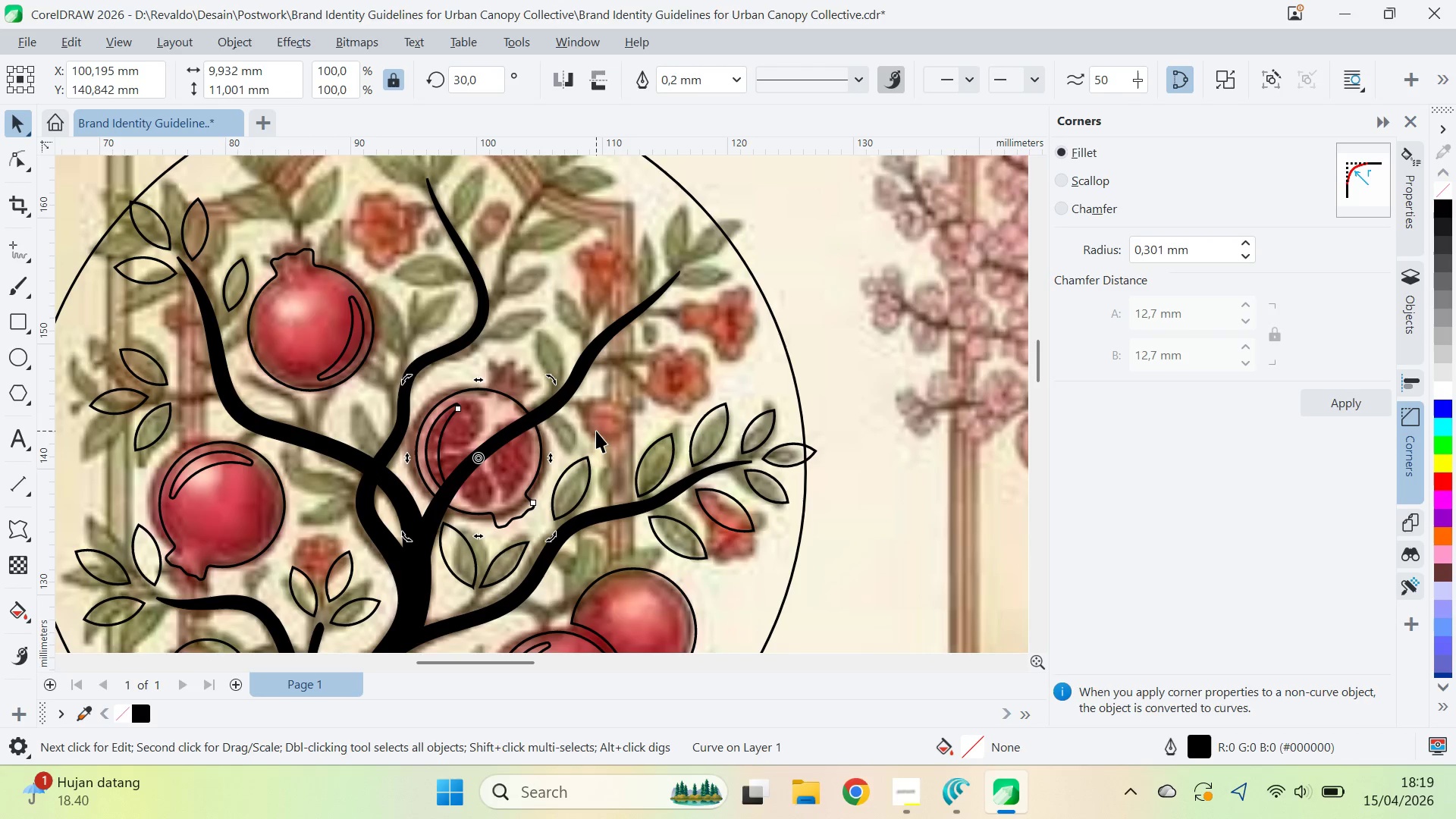 
key(ArrowRight)
 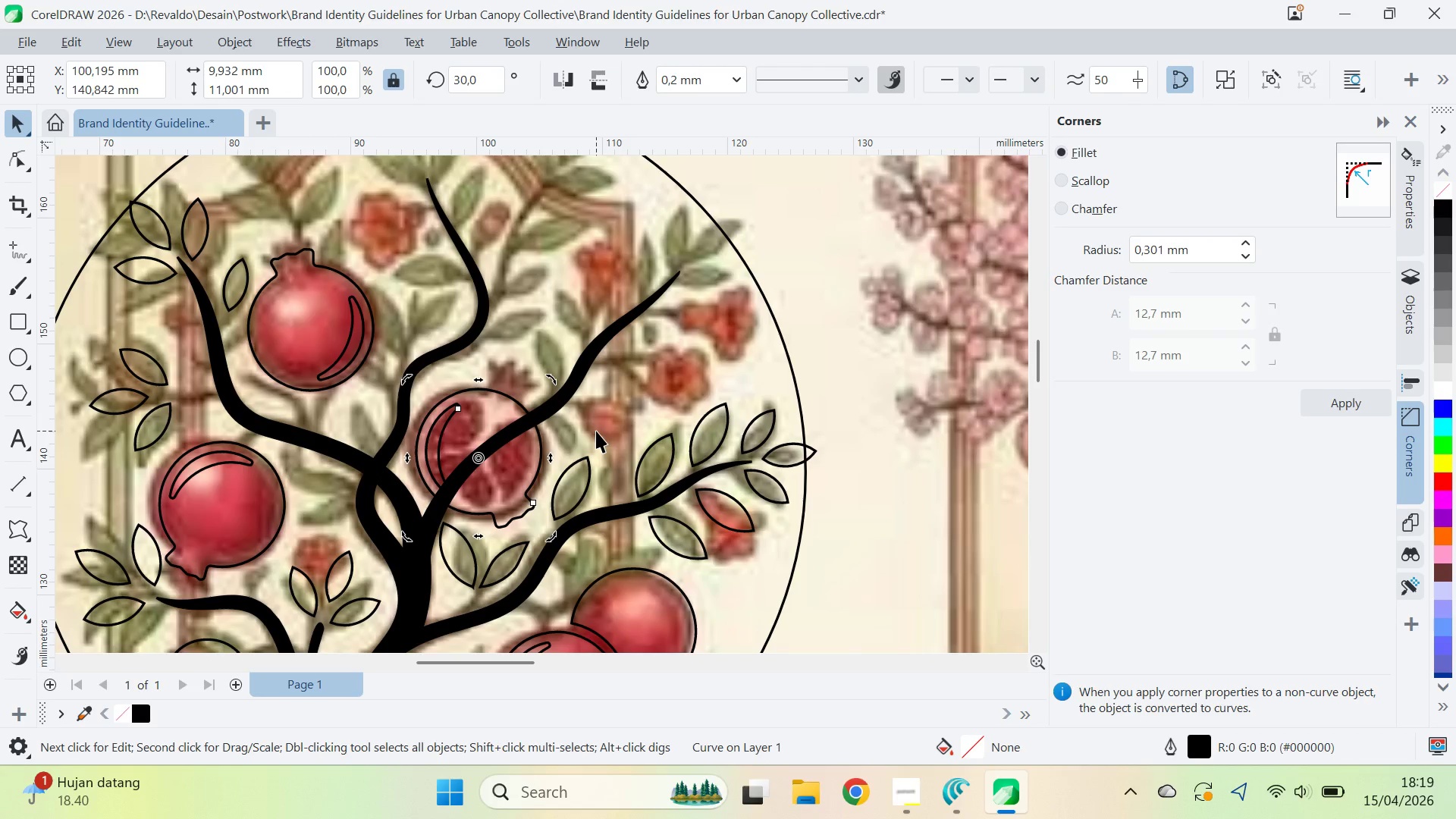 
key(ArrowLeft)
 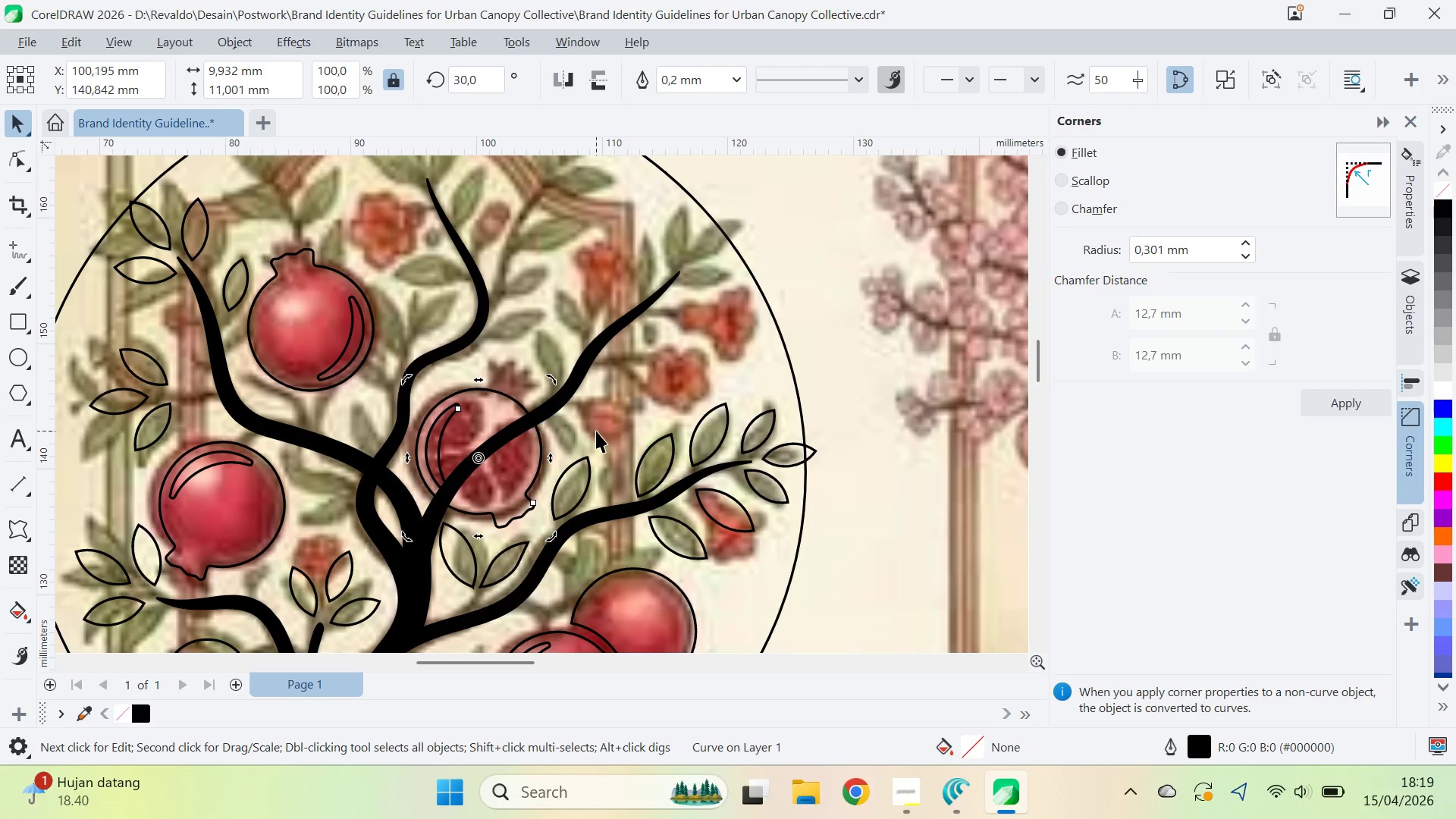 
key(ArrowRight)
 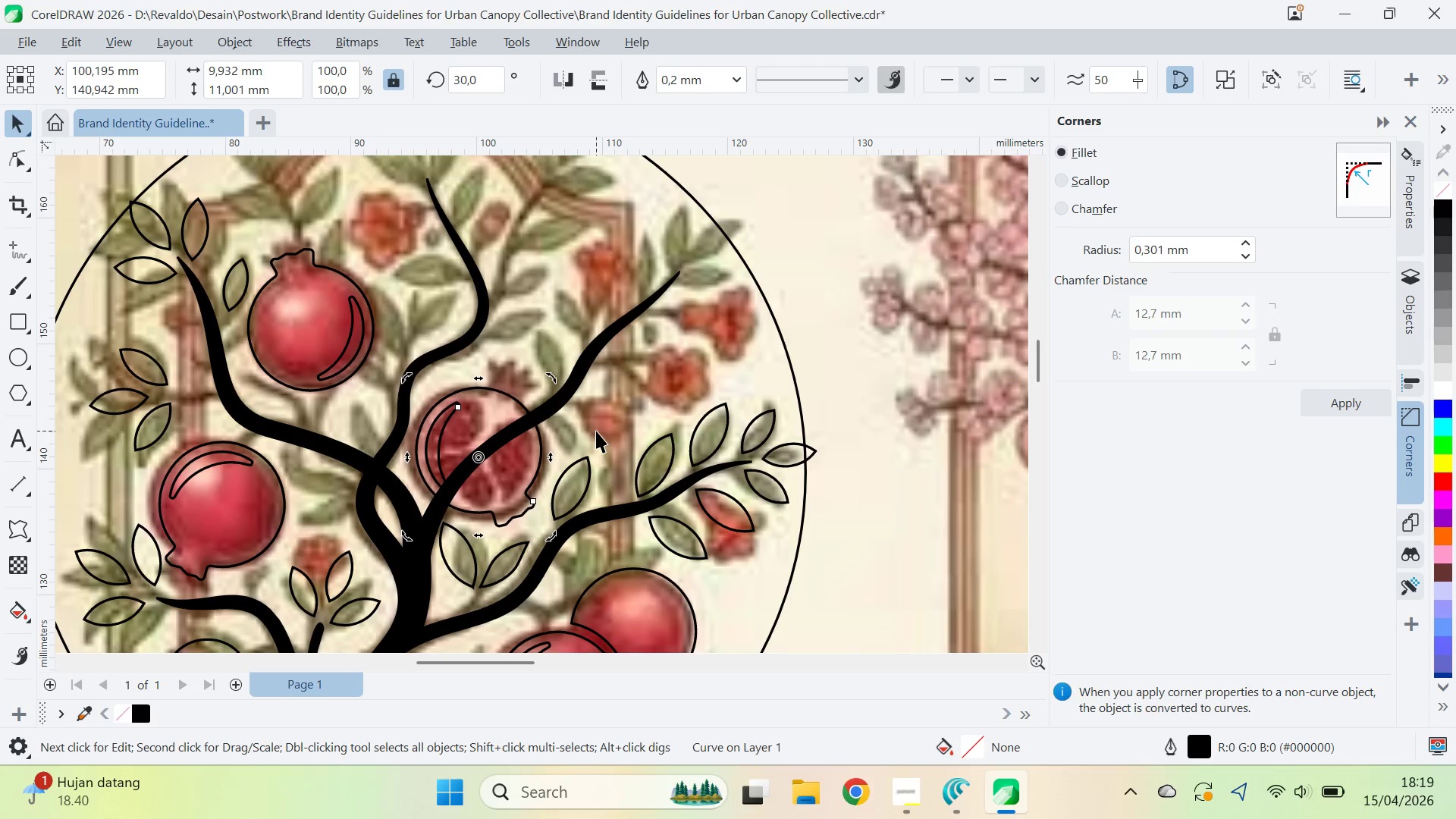 
key(ArrowUp)
 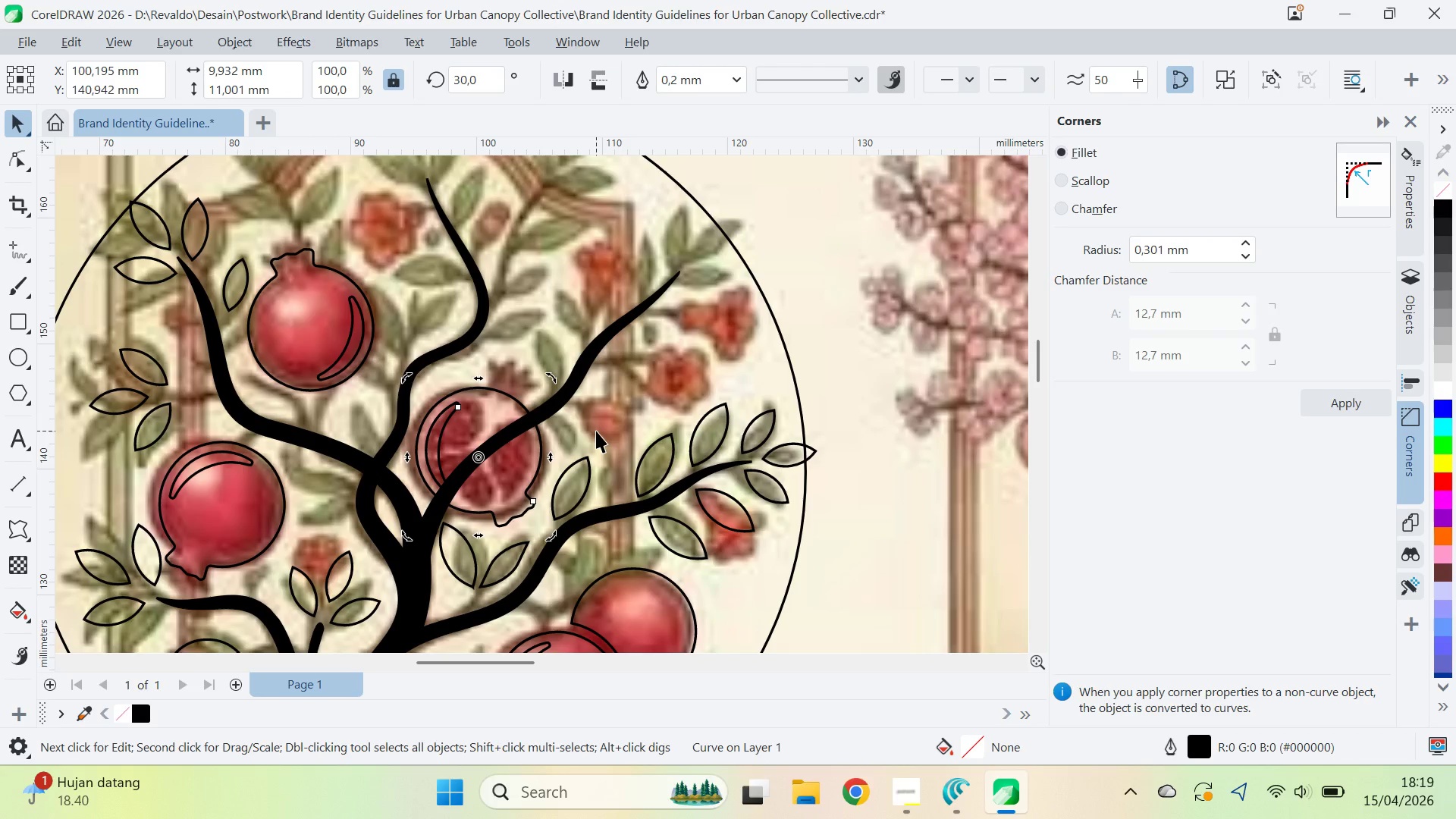 
key(ArrowDown)
 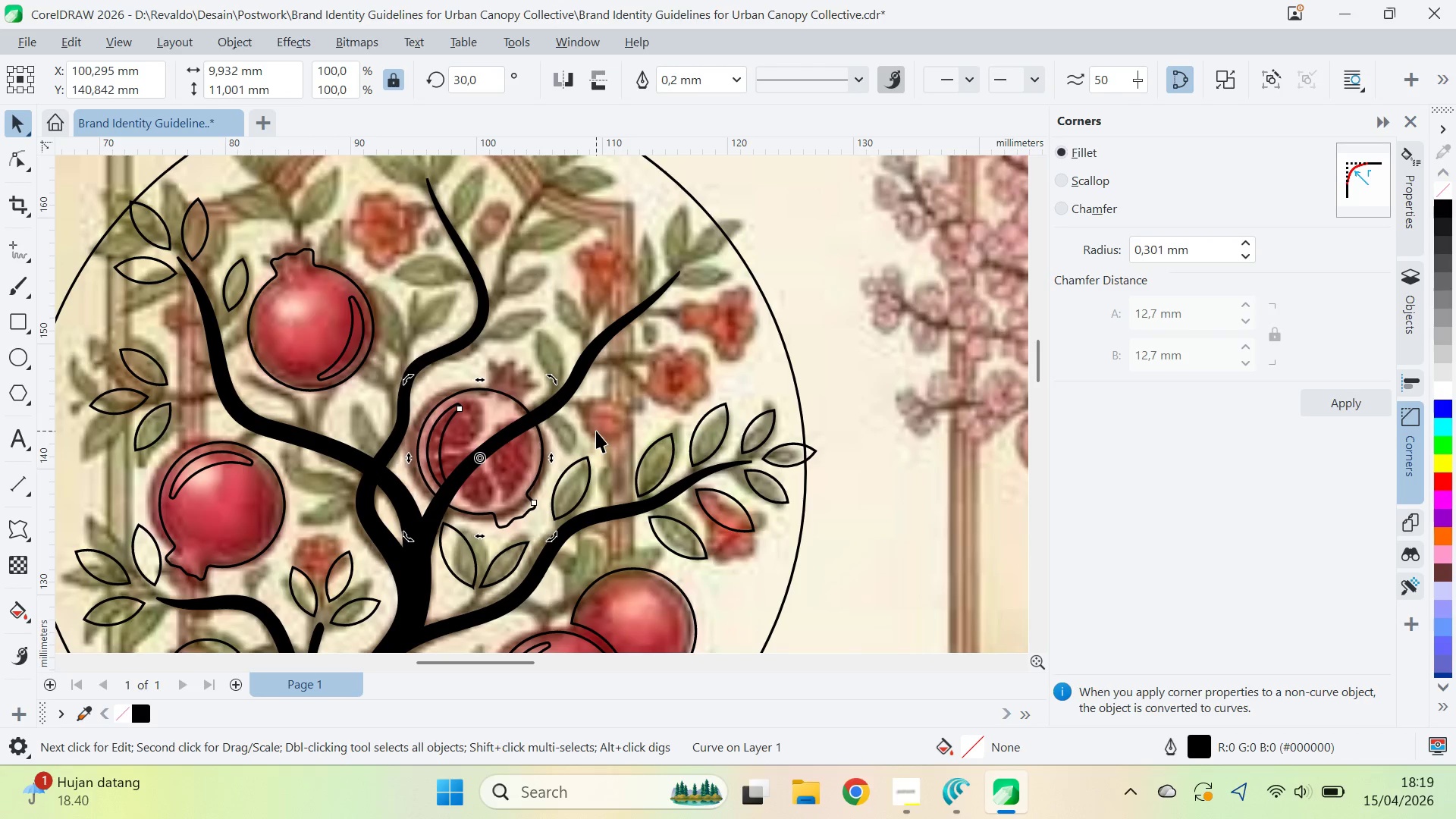 
key(ArrowRight)
 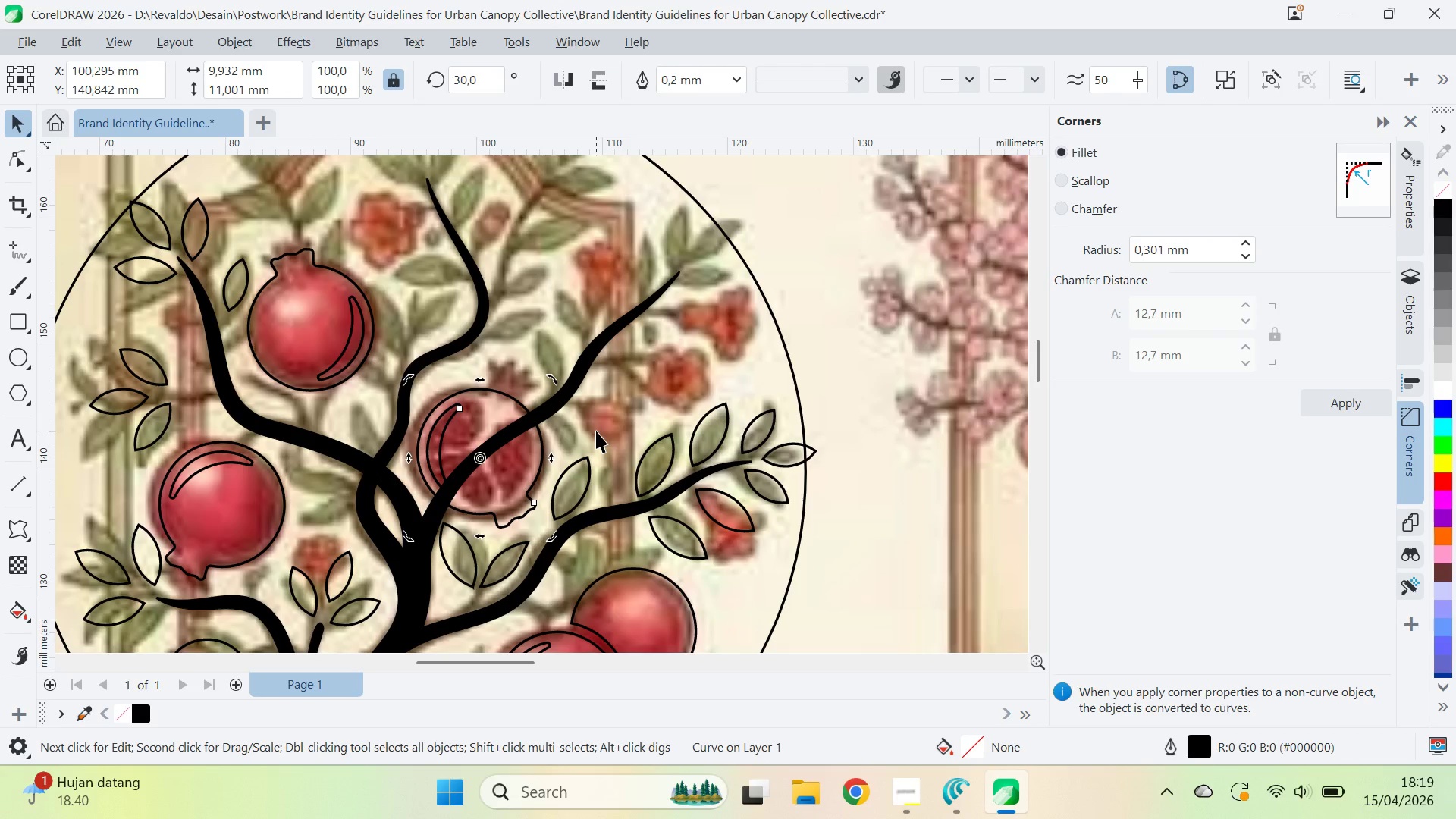 
key(ArrowLeft)
 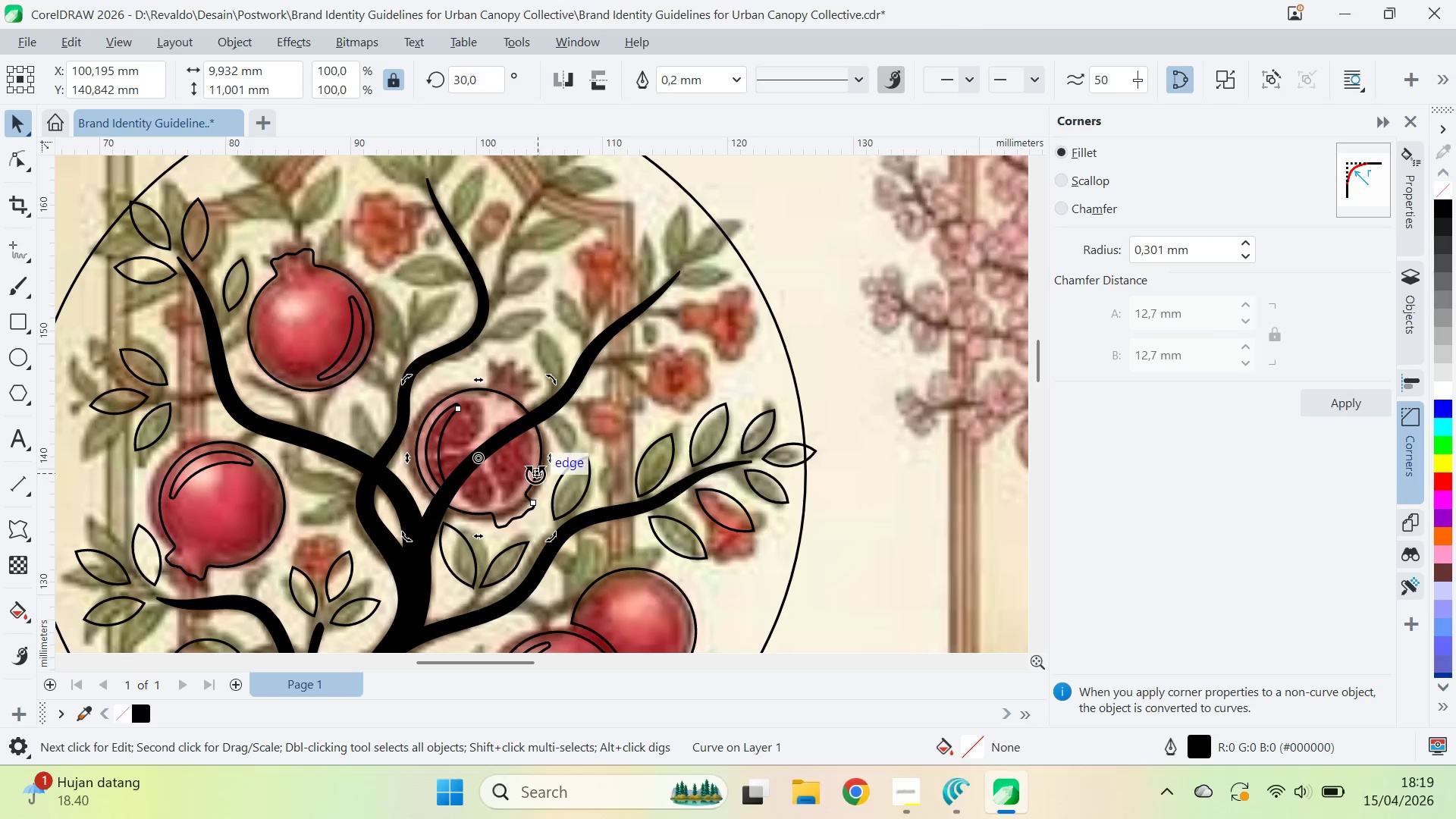 
hold_key(key=ShiftLeft, duration=0.62)
 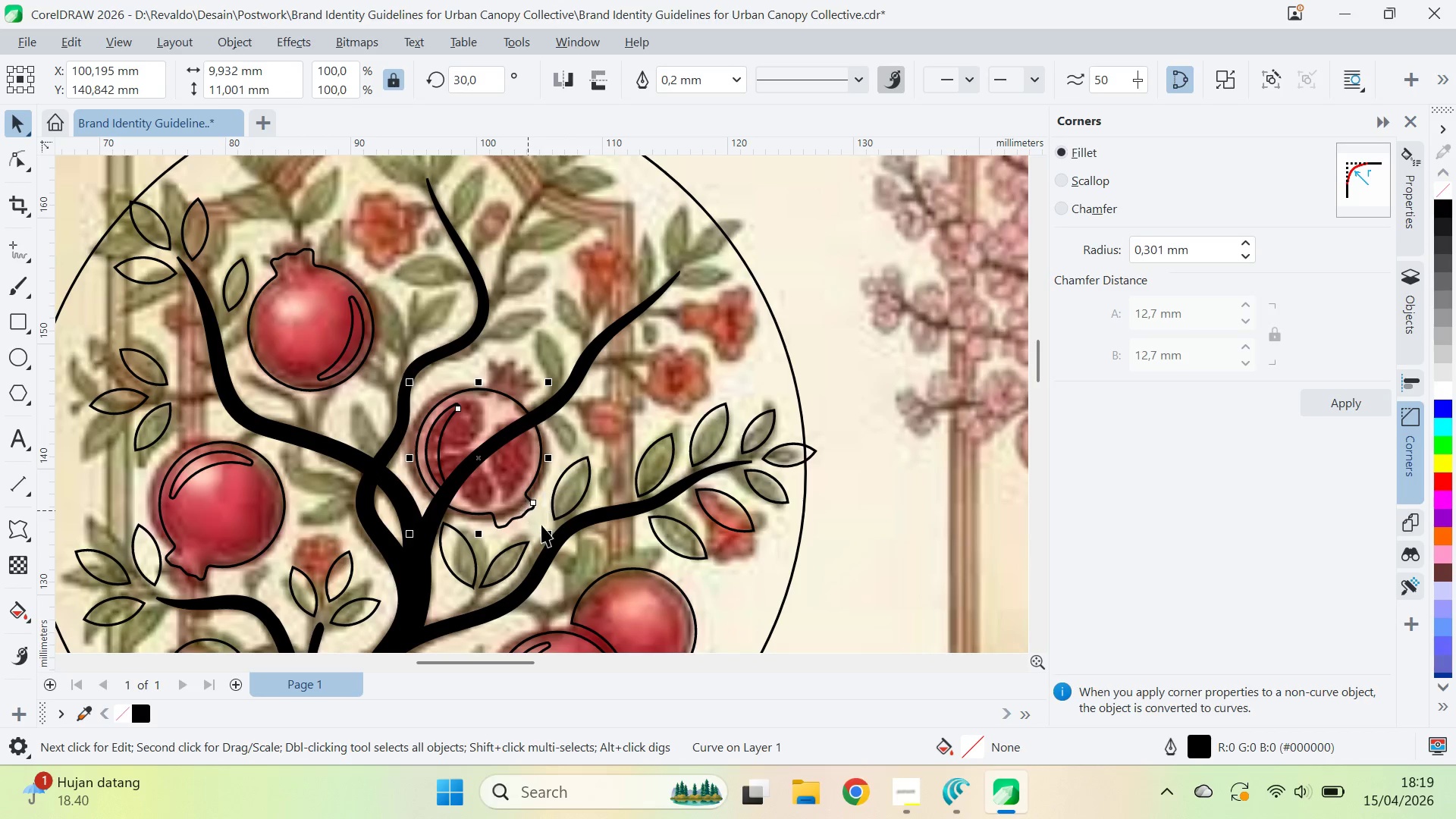 
hold_key(key=ShiftLeft, duration=1.5)
left_click_drag(start_coordinate=[552, 538], to_coordinate=[560, 554])
 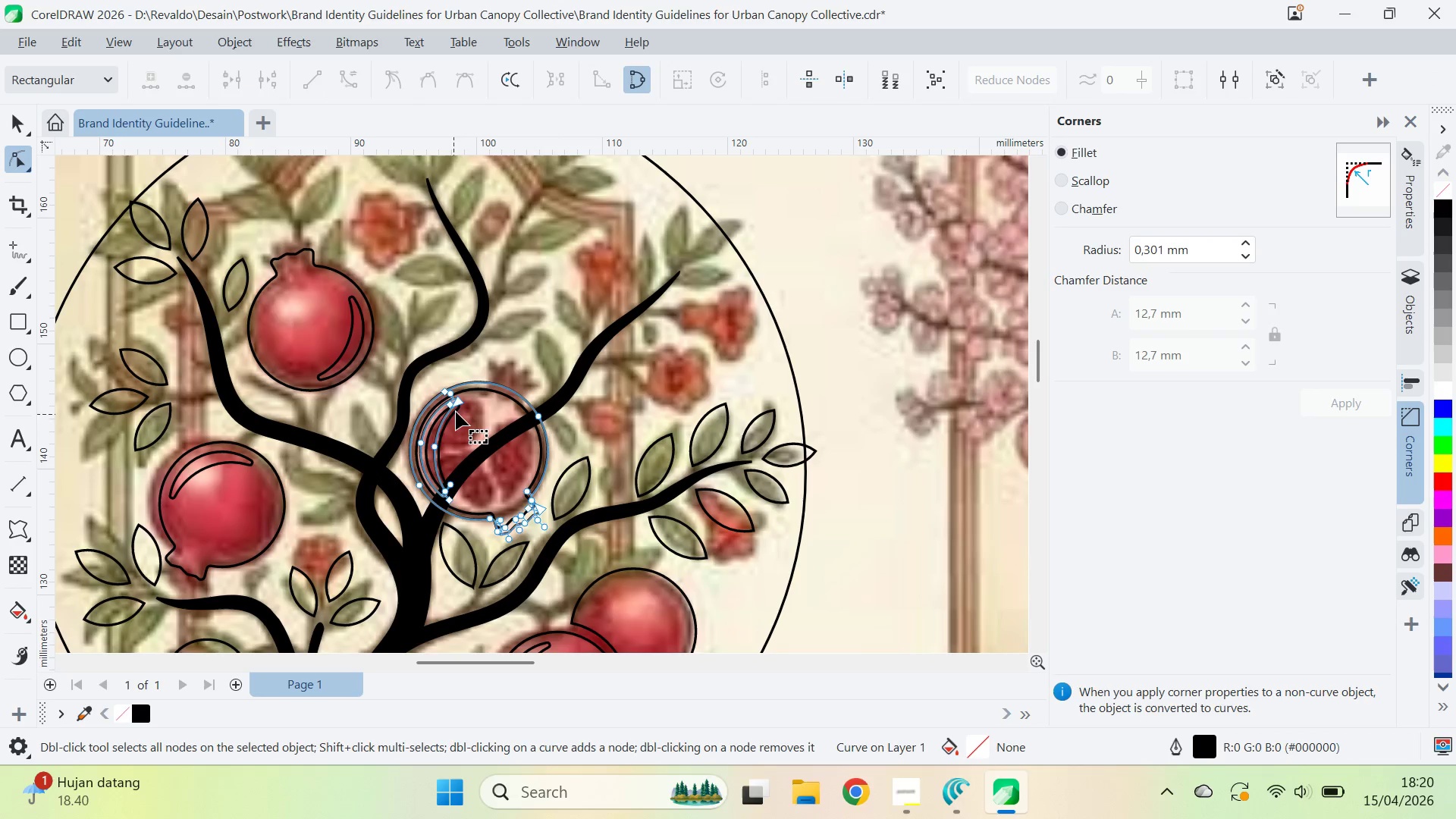 
hold_key(key=ShiftLeft, duration=1.5)
 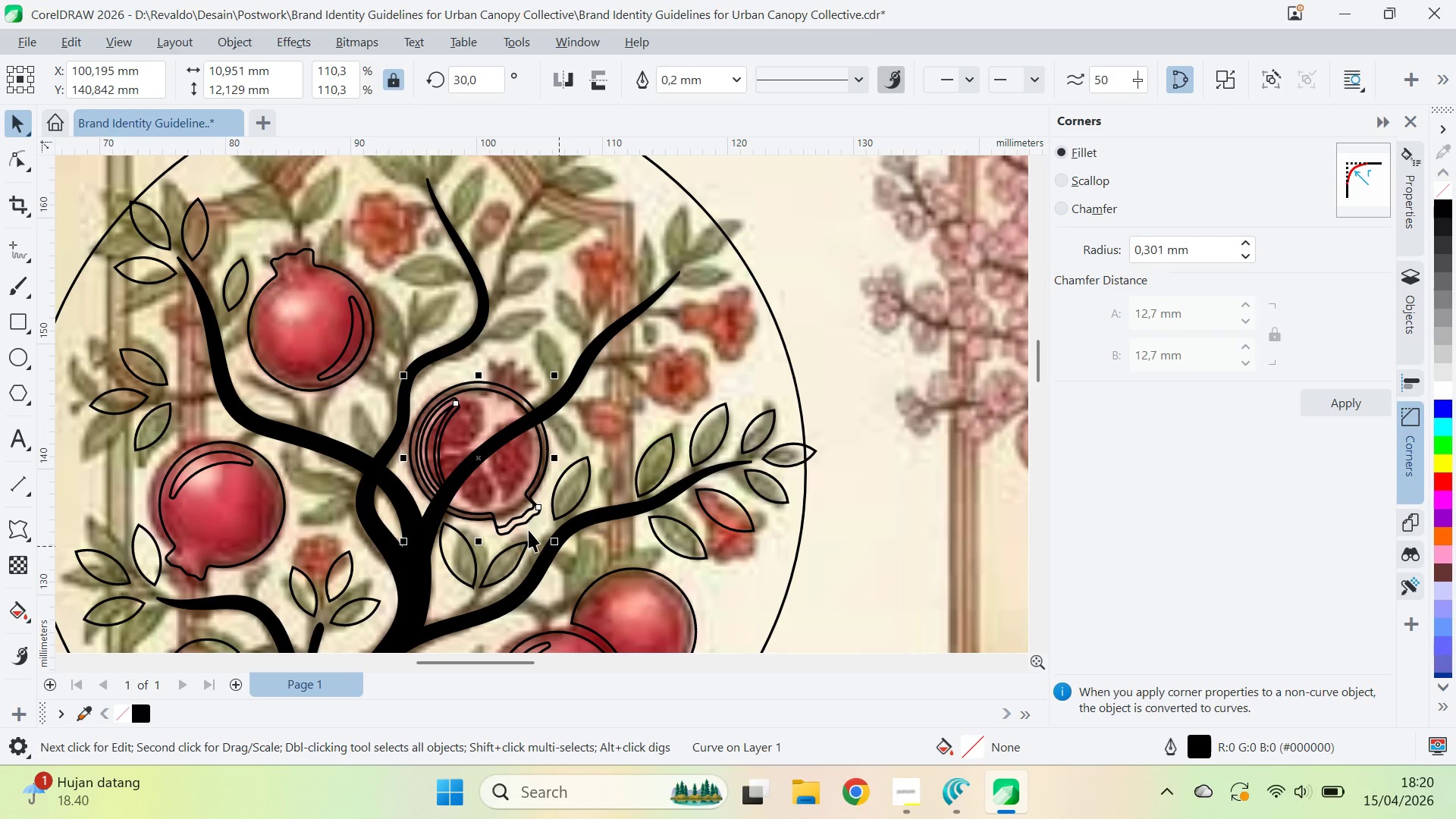 
hold_key(key=ShiftLeft, duration=0.39)
 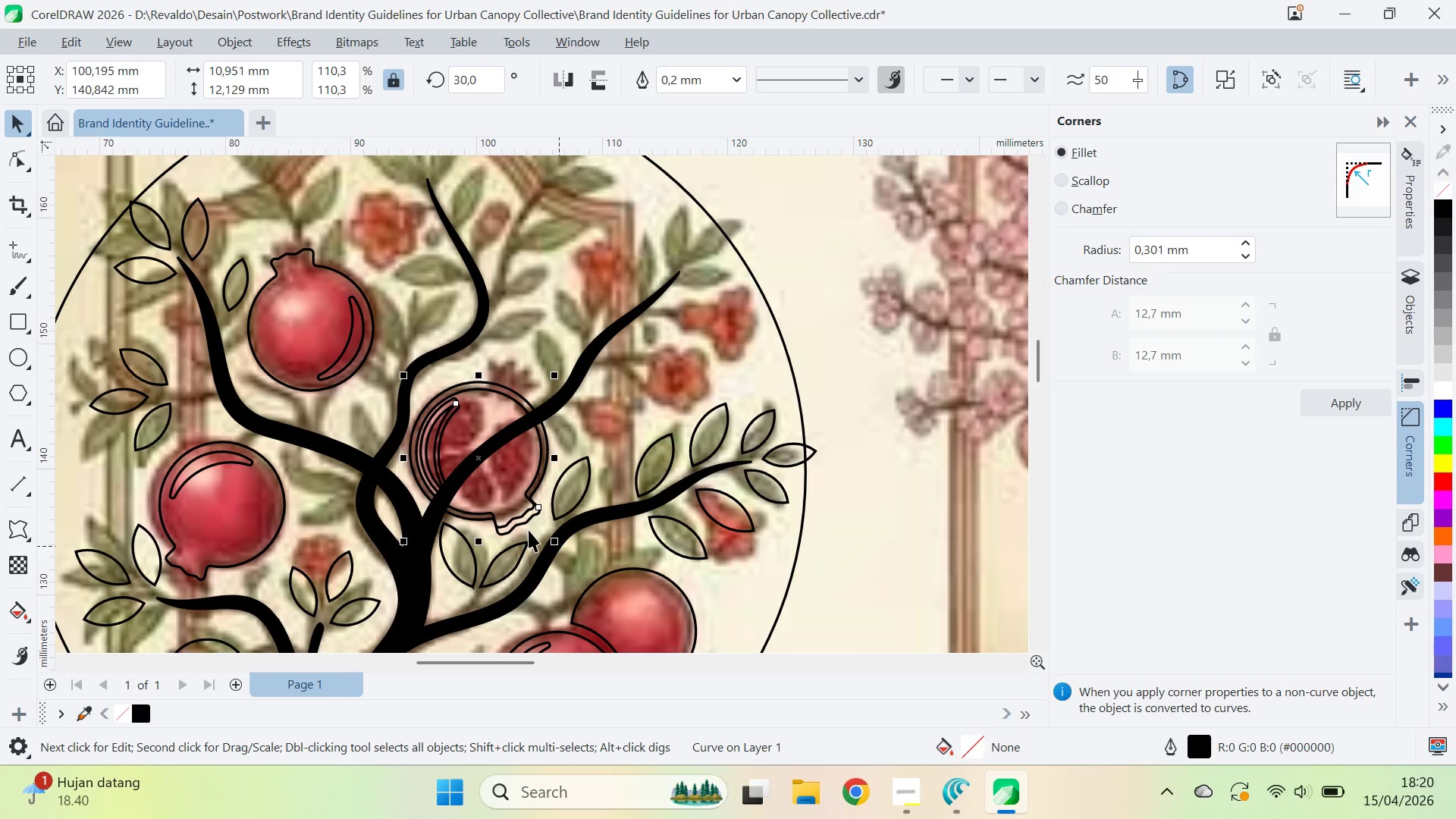 
key(A)
 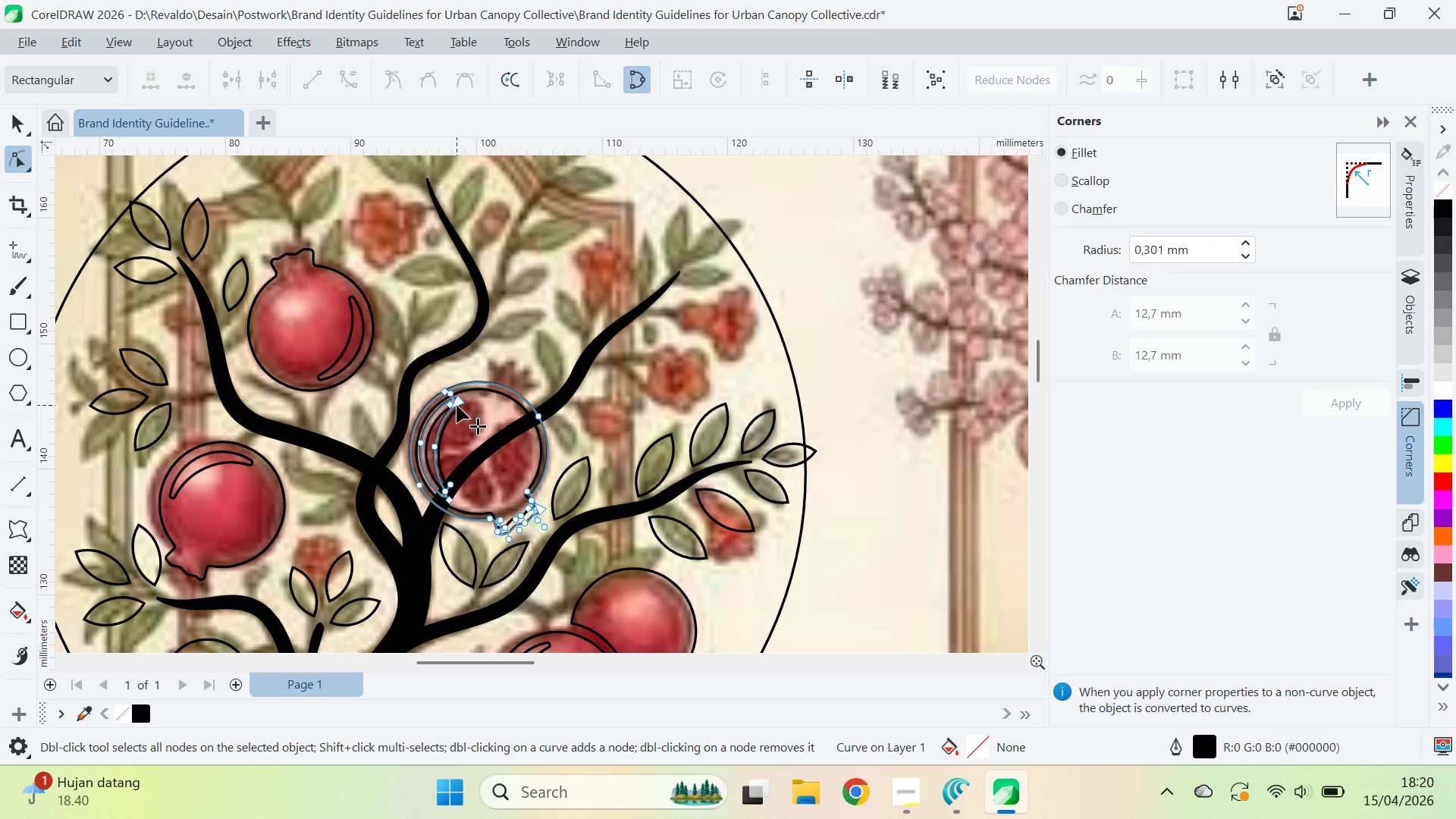 
left_click([457, 405])
 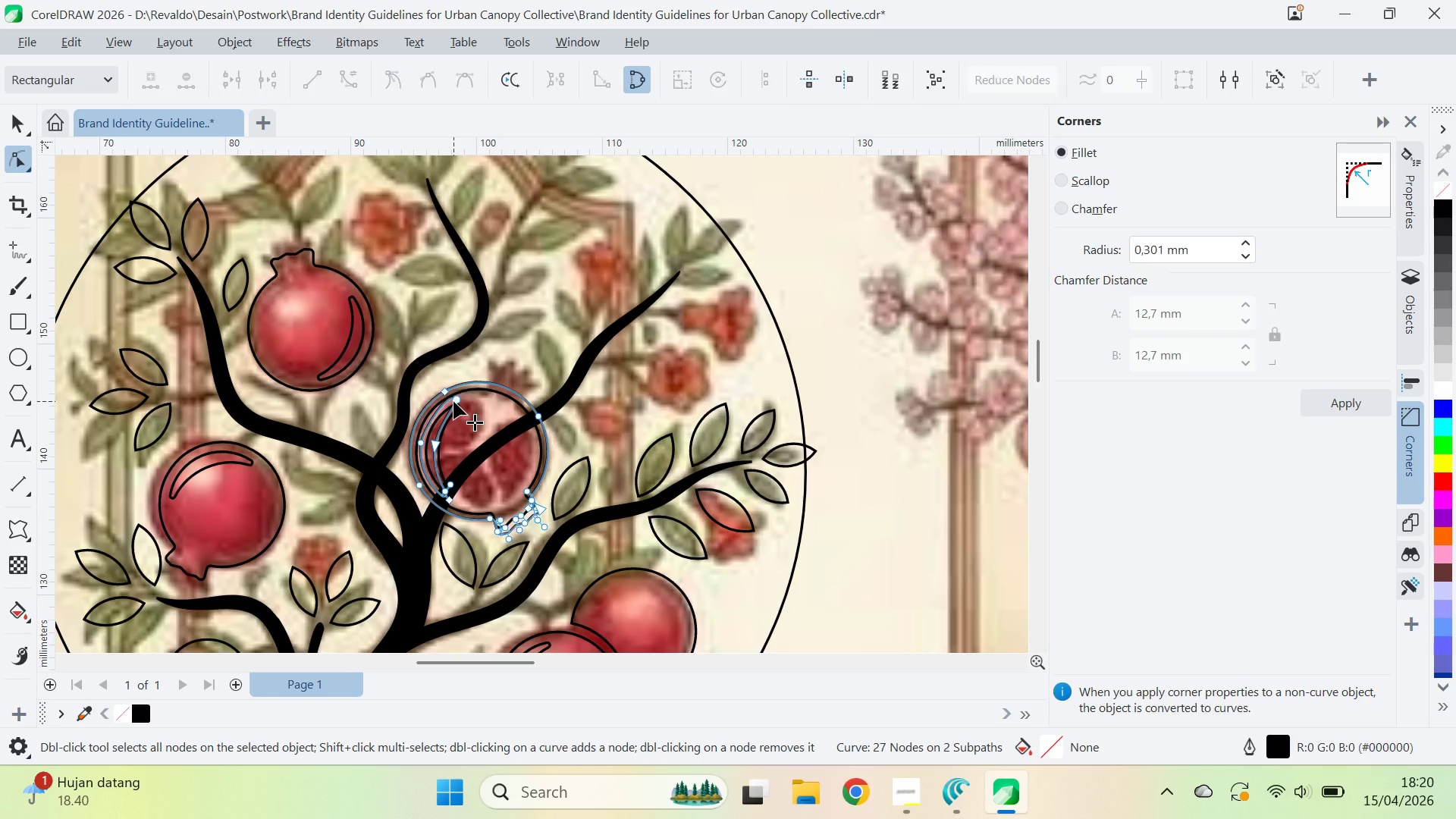 
triple_click([464, 398])
 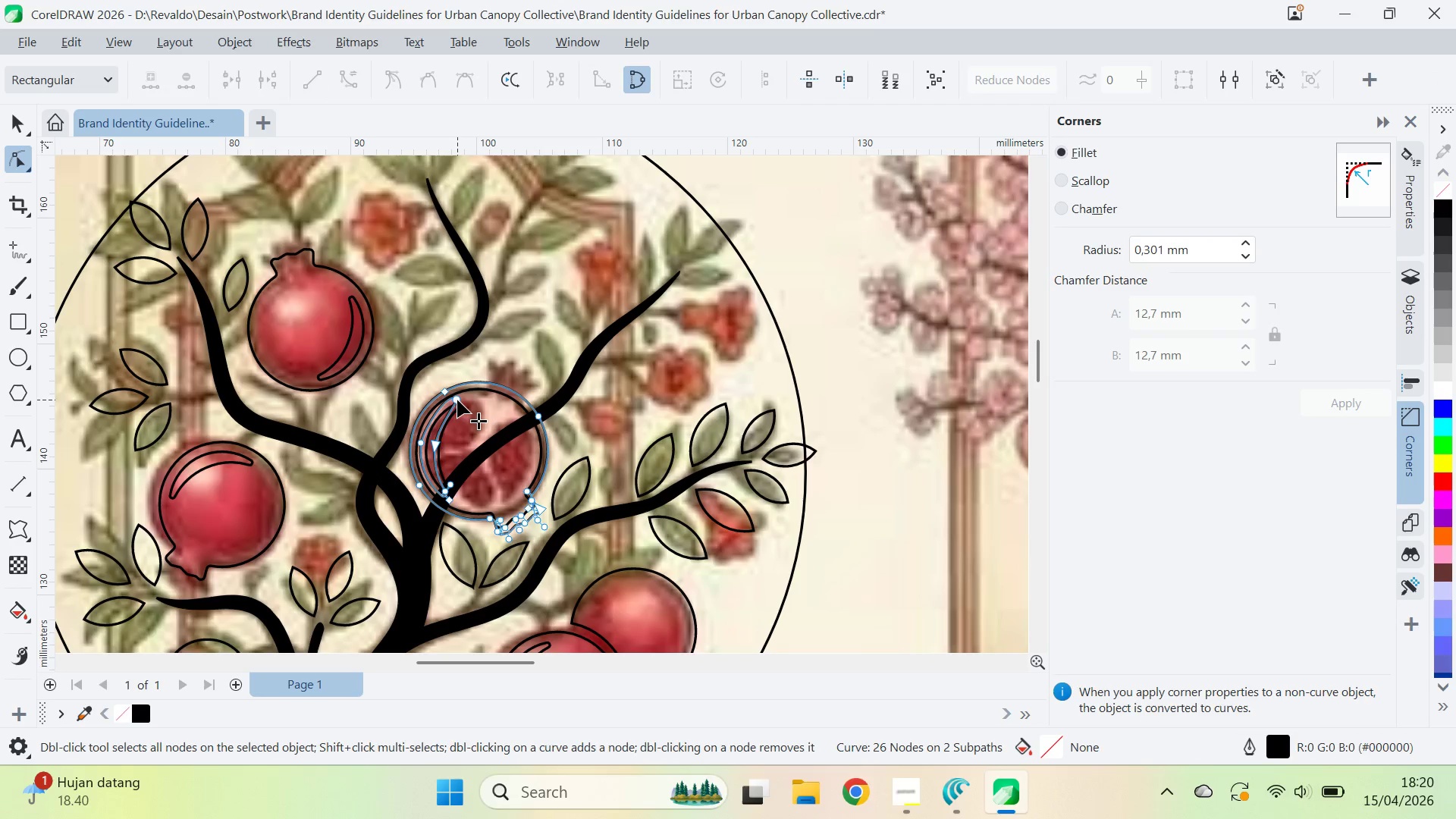 
left_click([457, 400])
 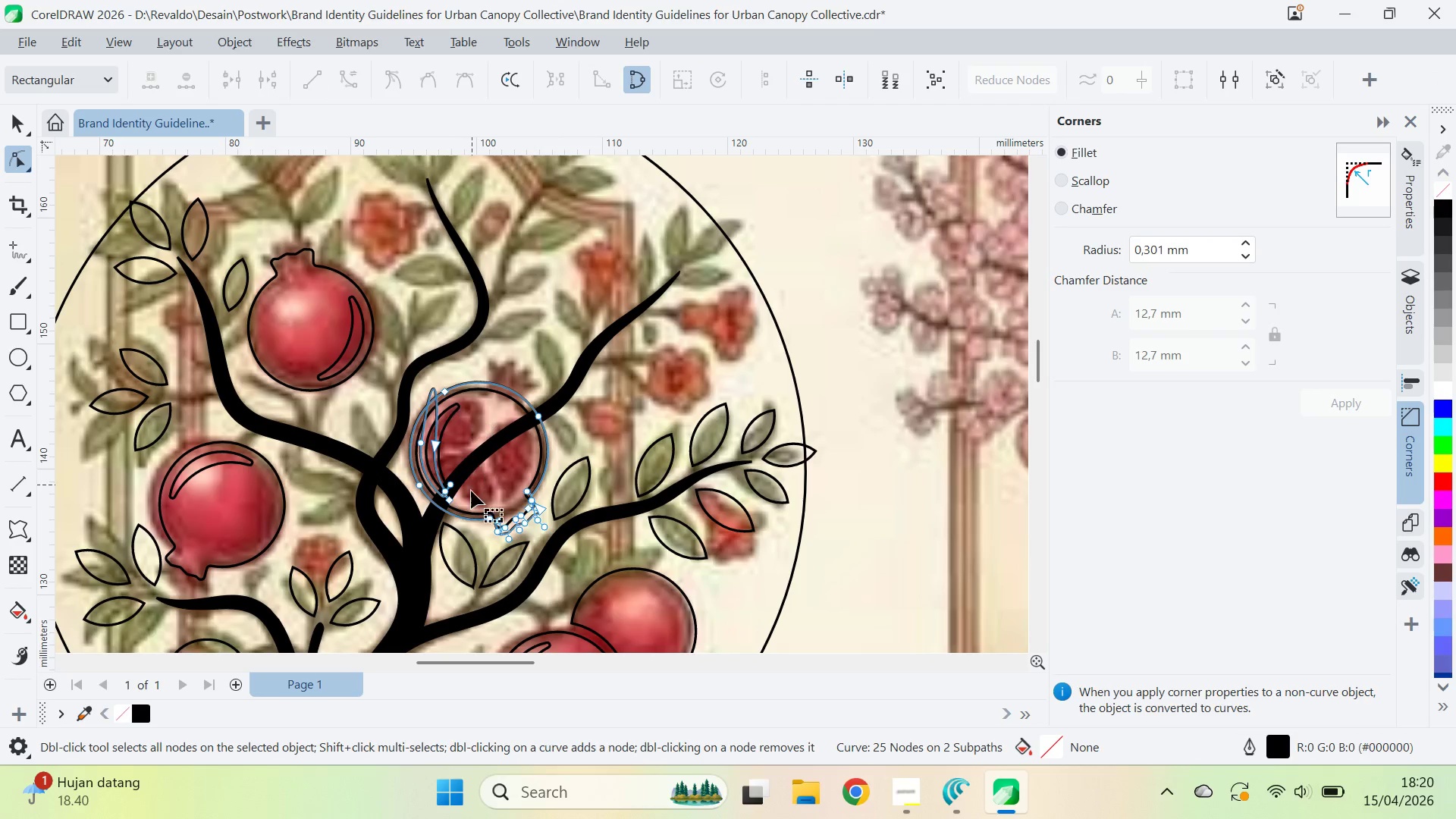 
hold_key(key=Space, duration=0.41)
 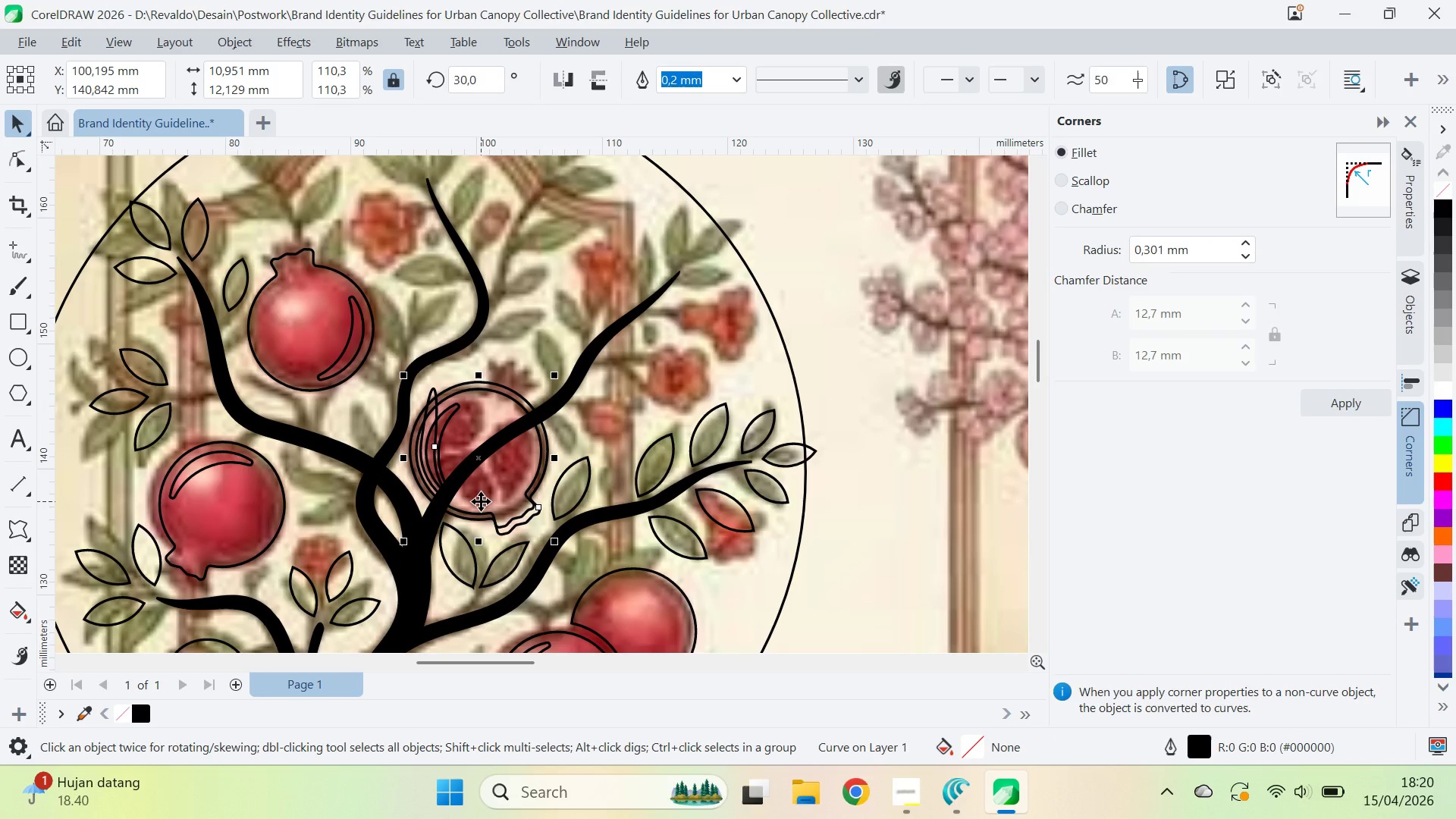 
type(va)
 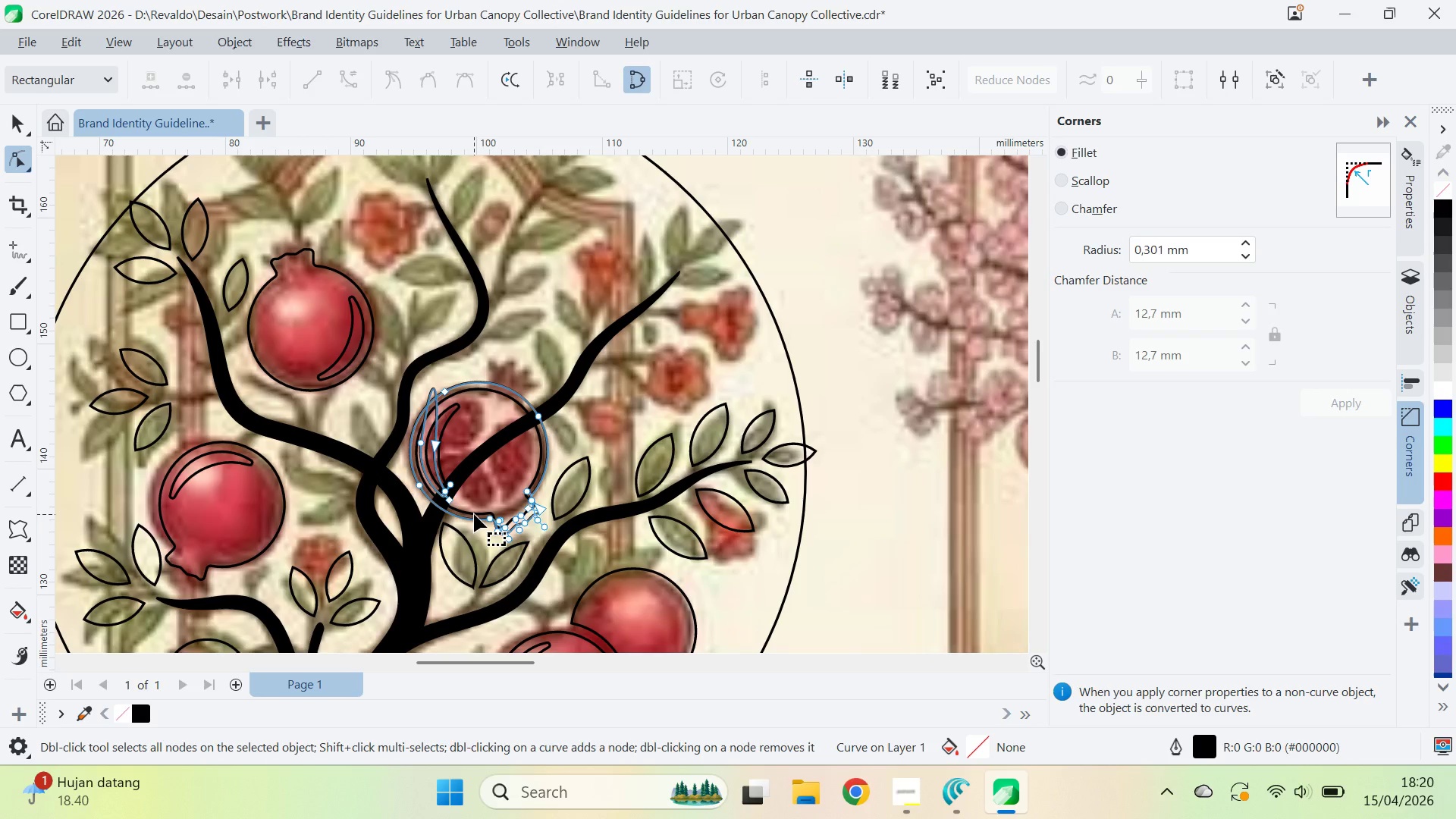 
hold_key(key=AltLeft, duration=1.52)
left_click_drag(start_coordinate=[435, 519], to_coordinate=[425, 495])
 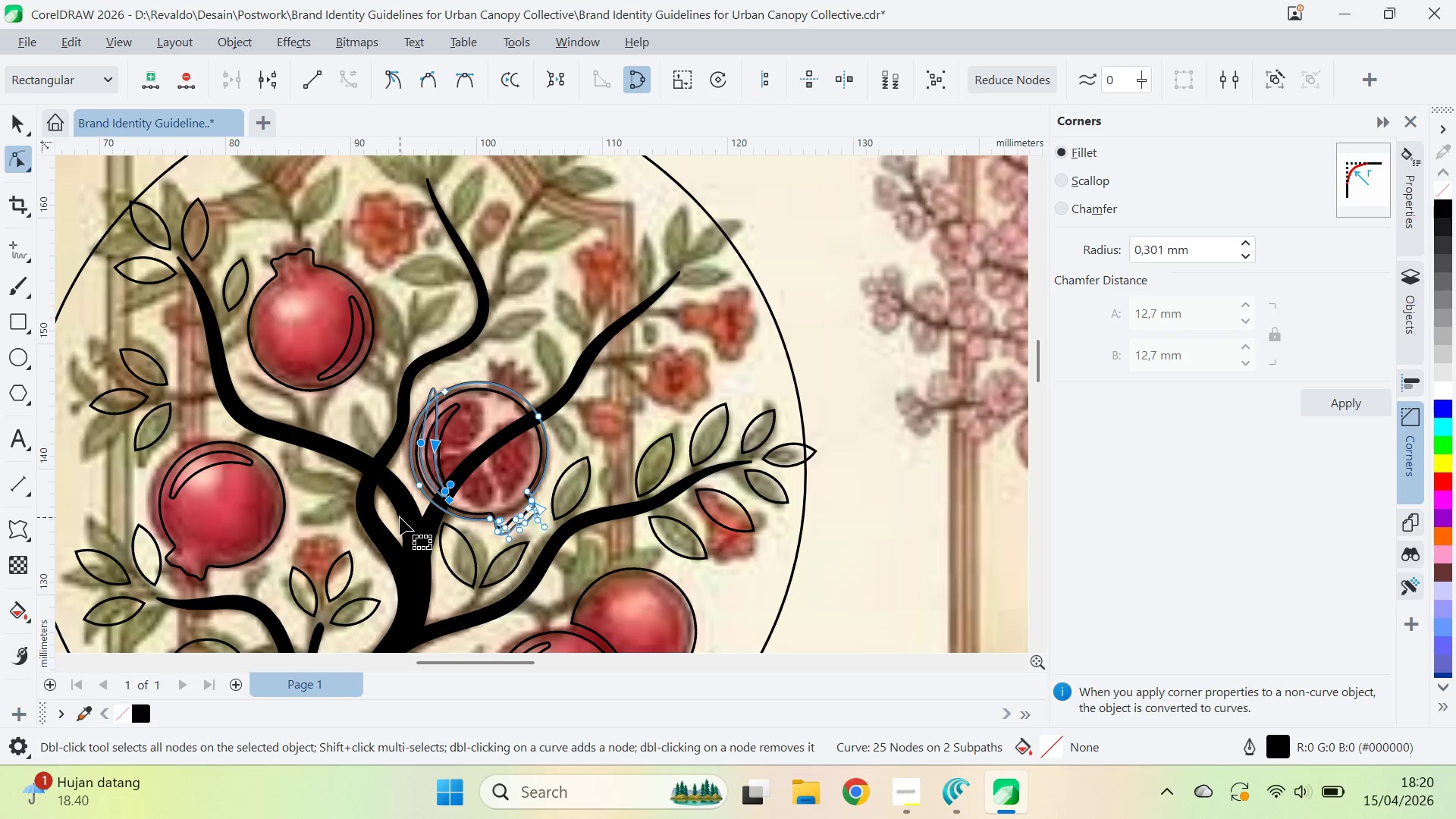 
hold_key(key=AltLeft, duration=1.52)
 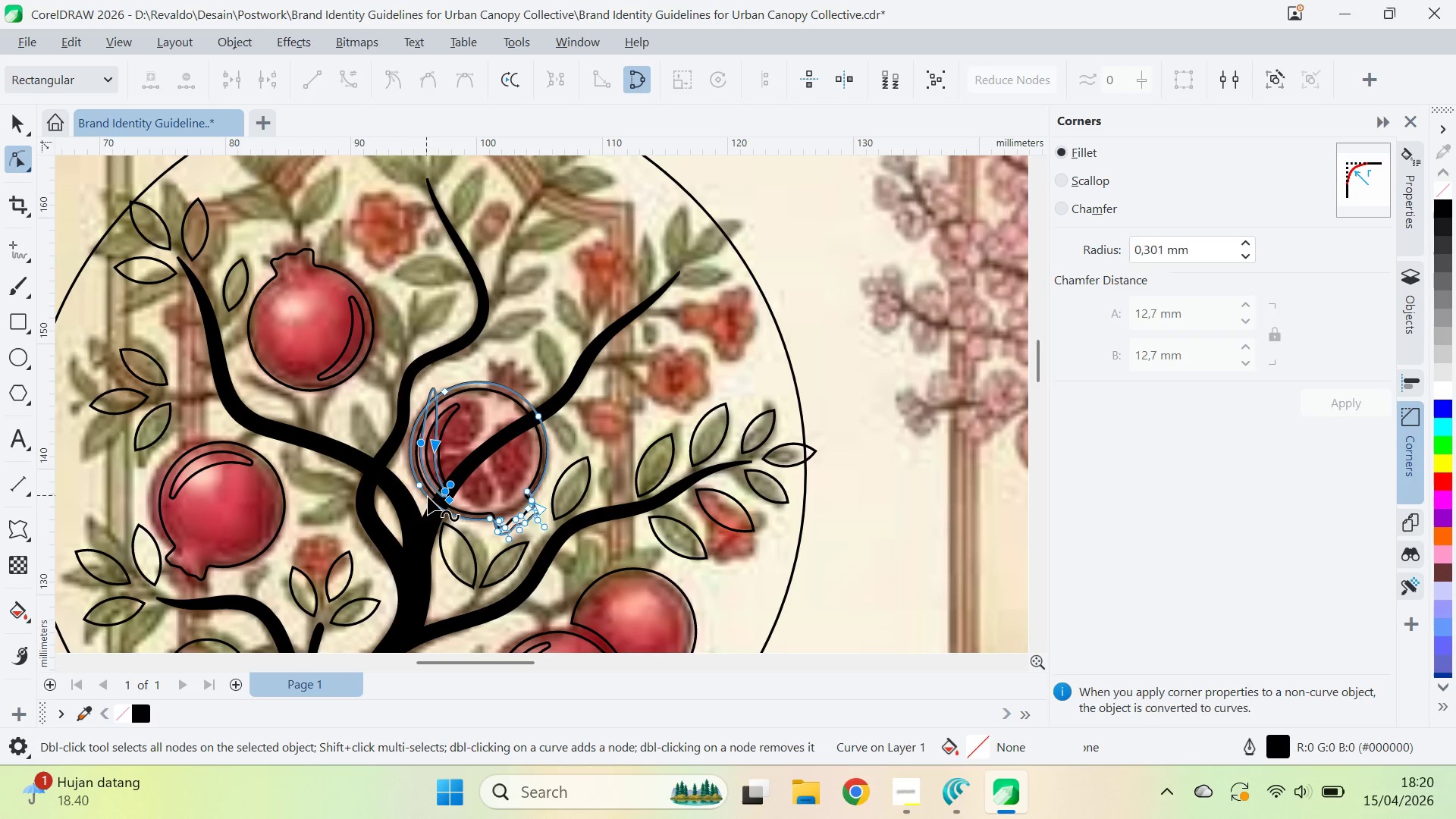 
hold_key(key=AltLeft, duration=0.59)
 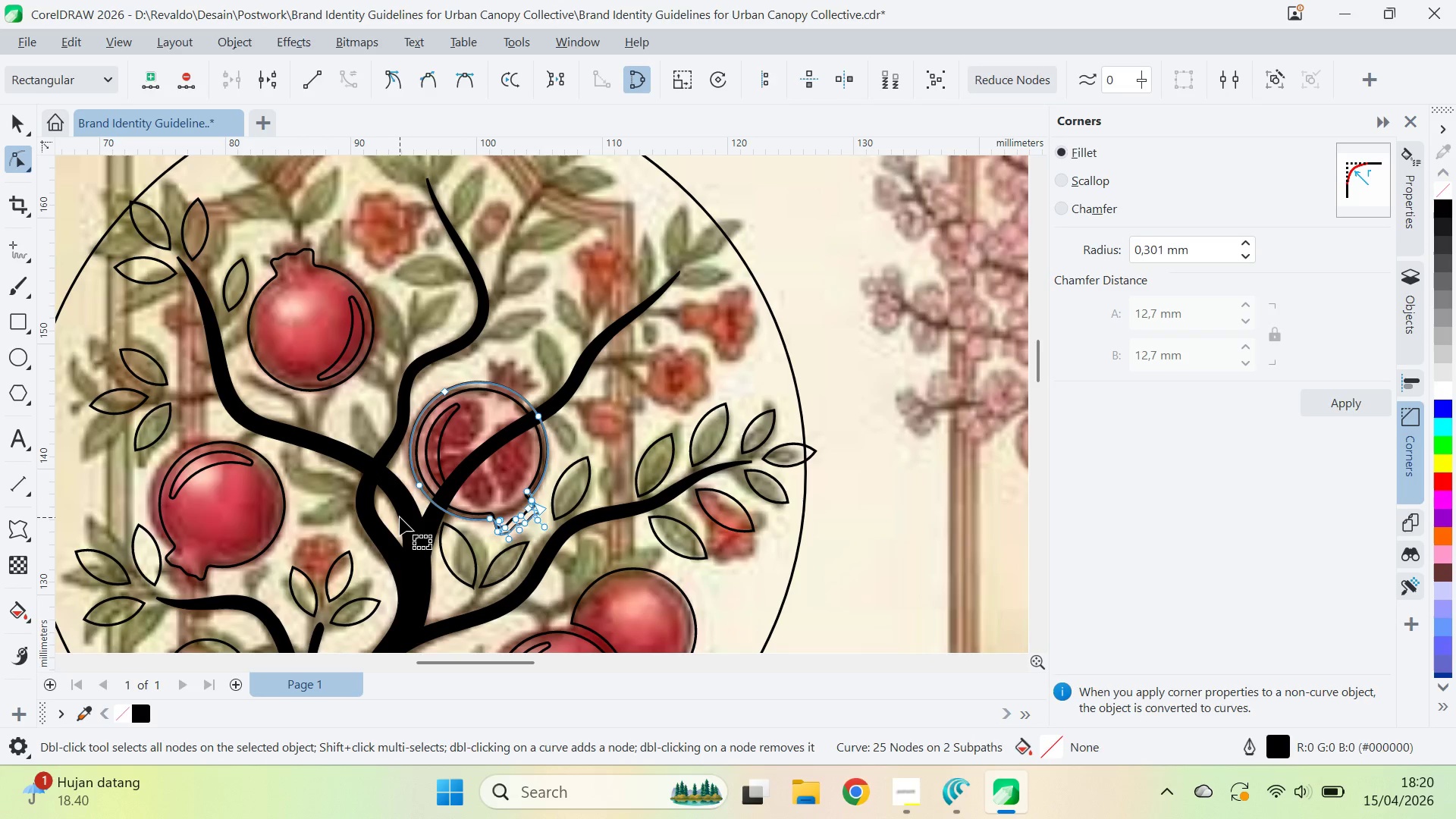 
key(Backspace)
 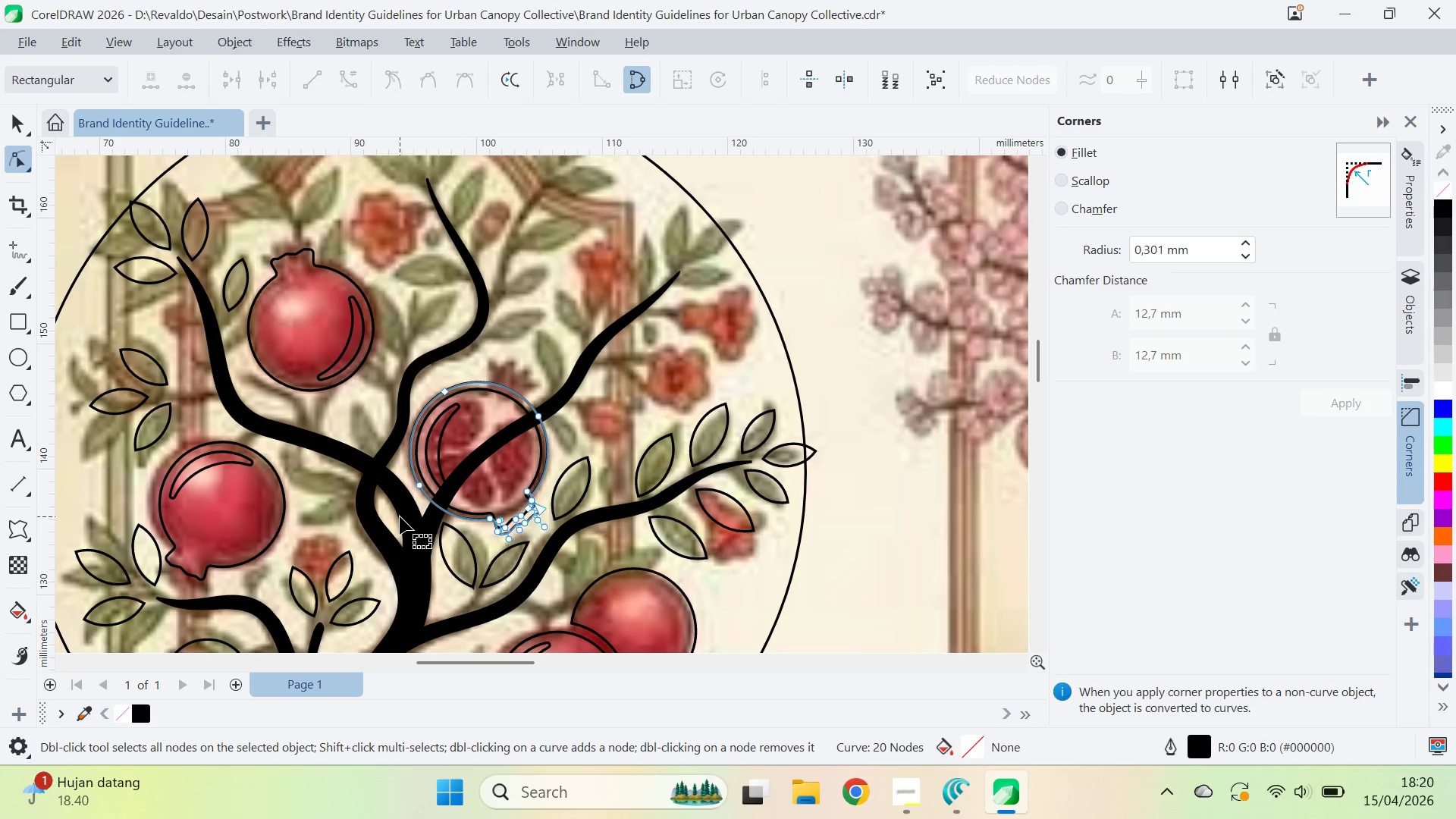 
key(V)
 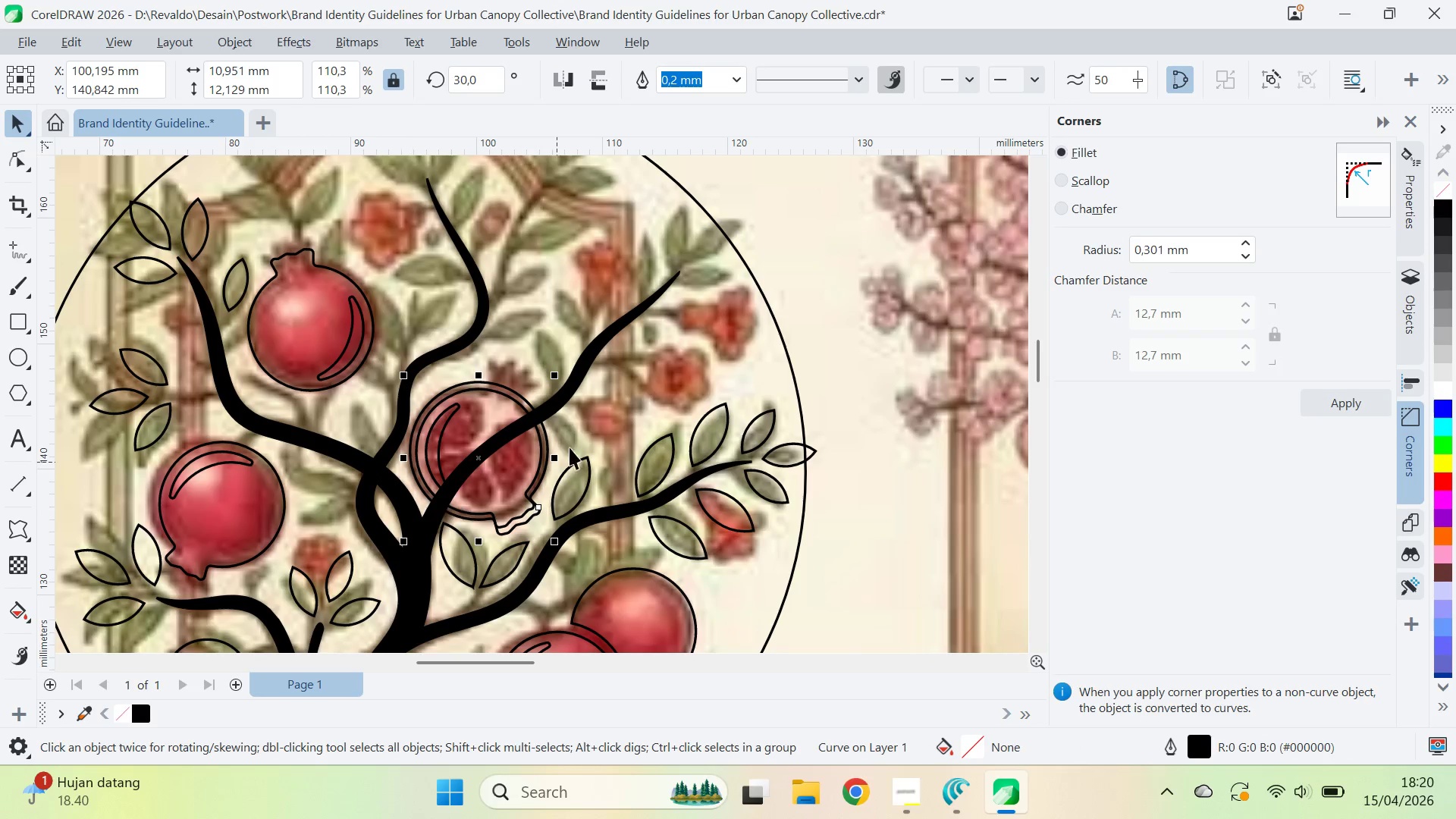 
hold_key(key=ShiftLeft, duration=0.83)
 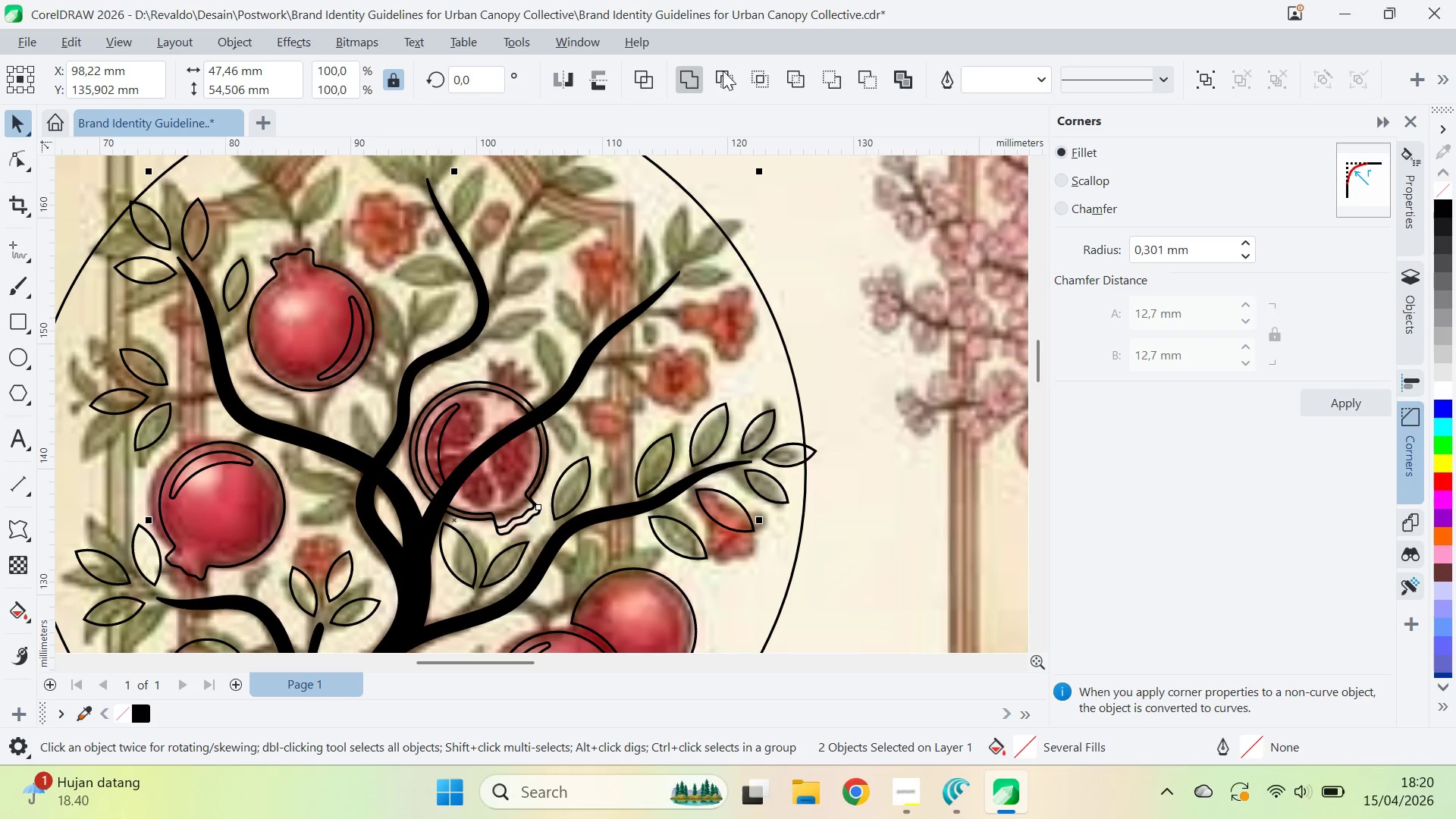 
left_click([717, 74])
 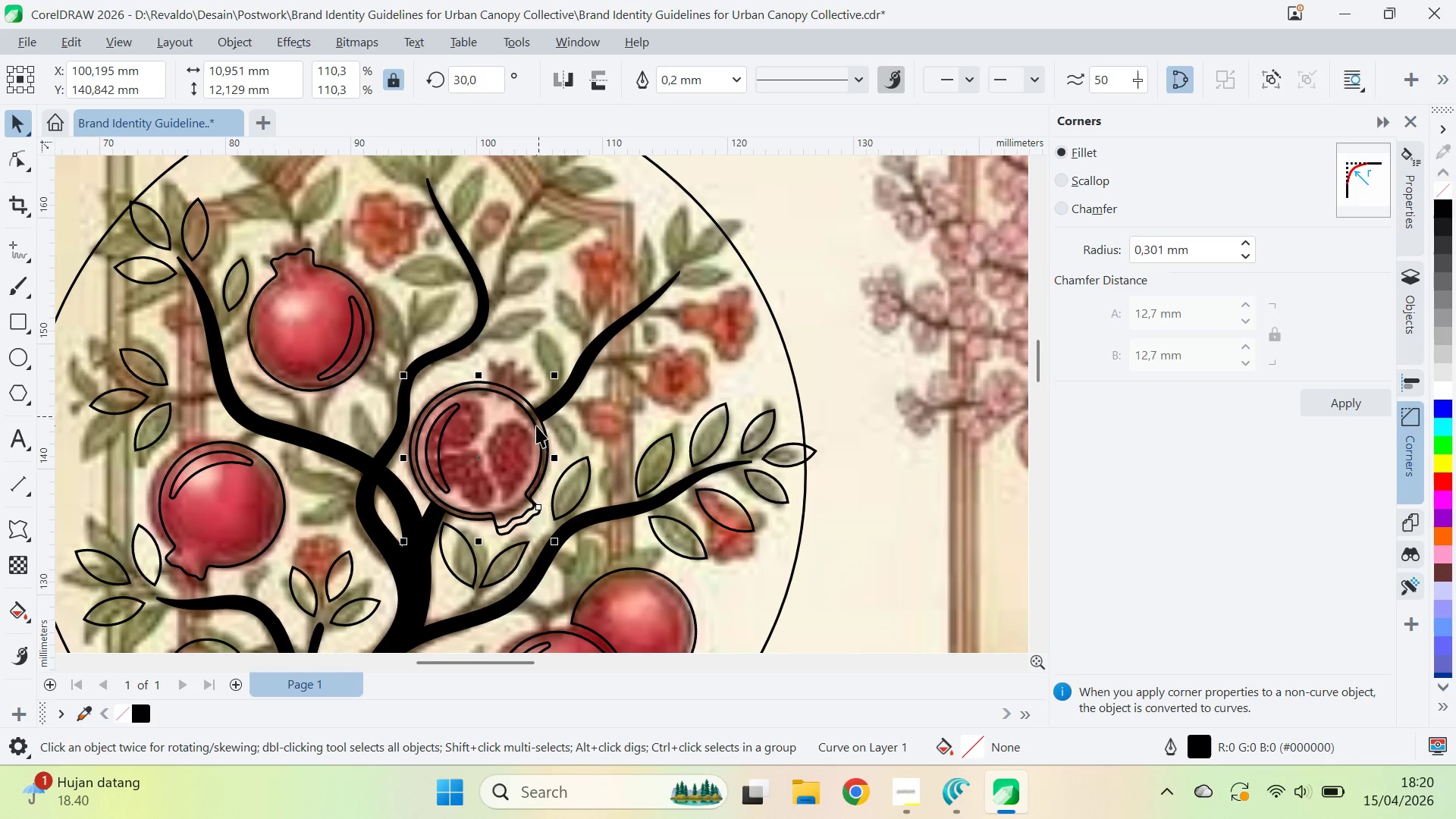 
key(Delete)
 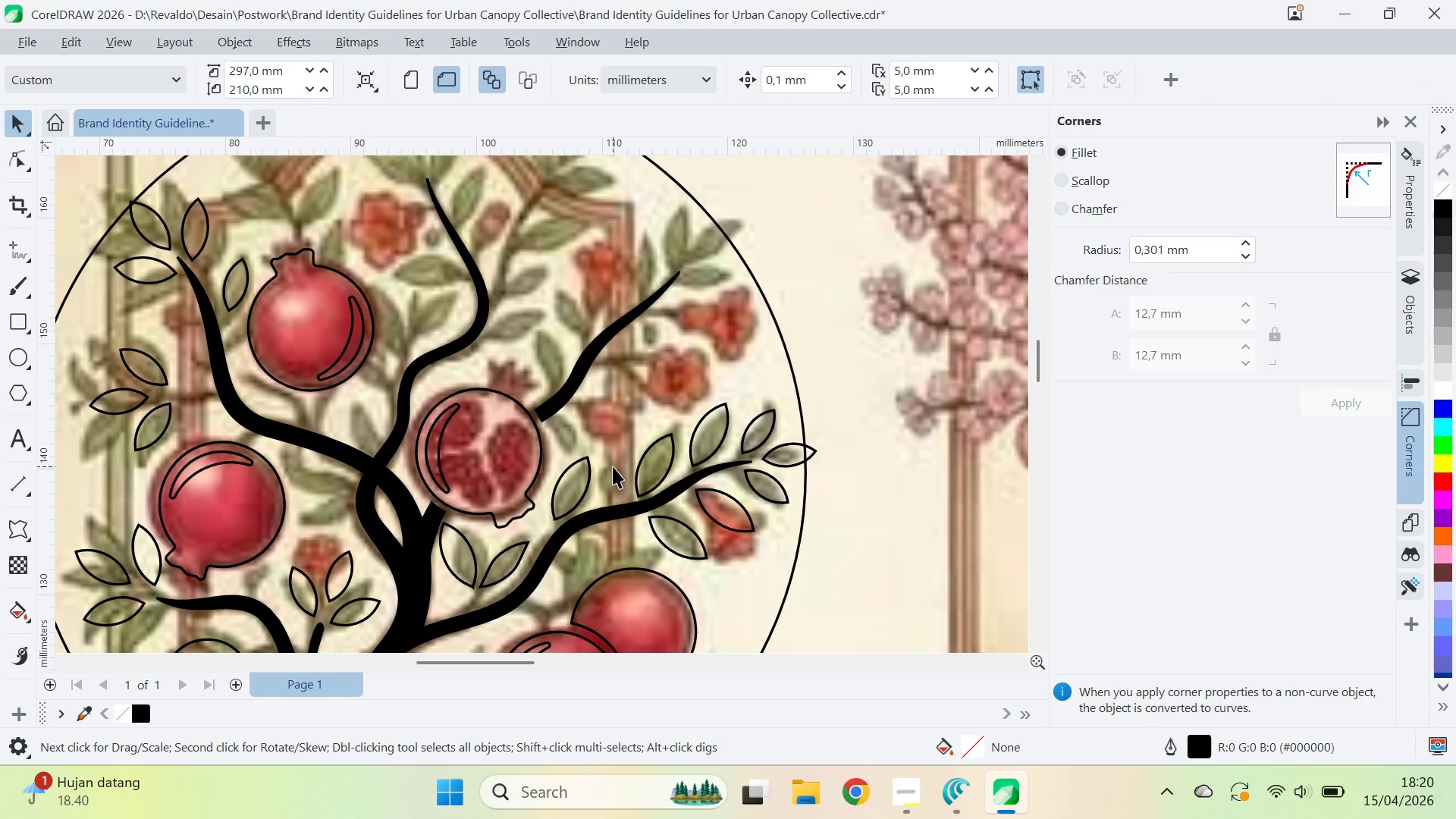 
key(Q)
 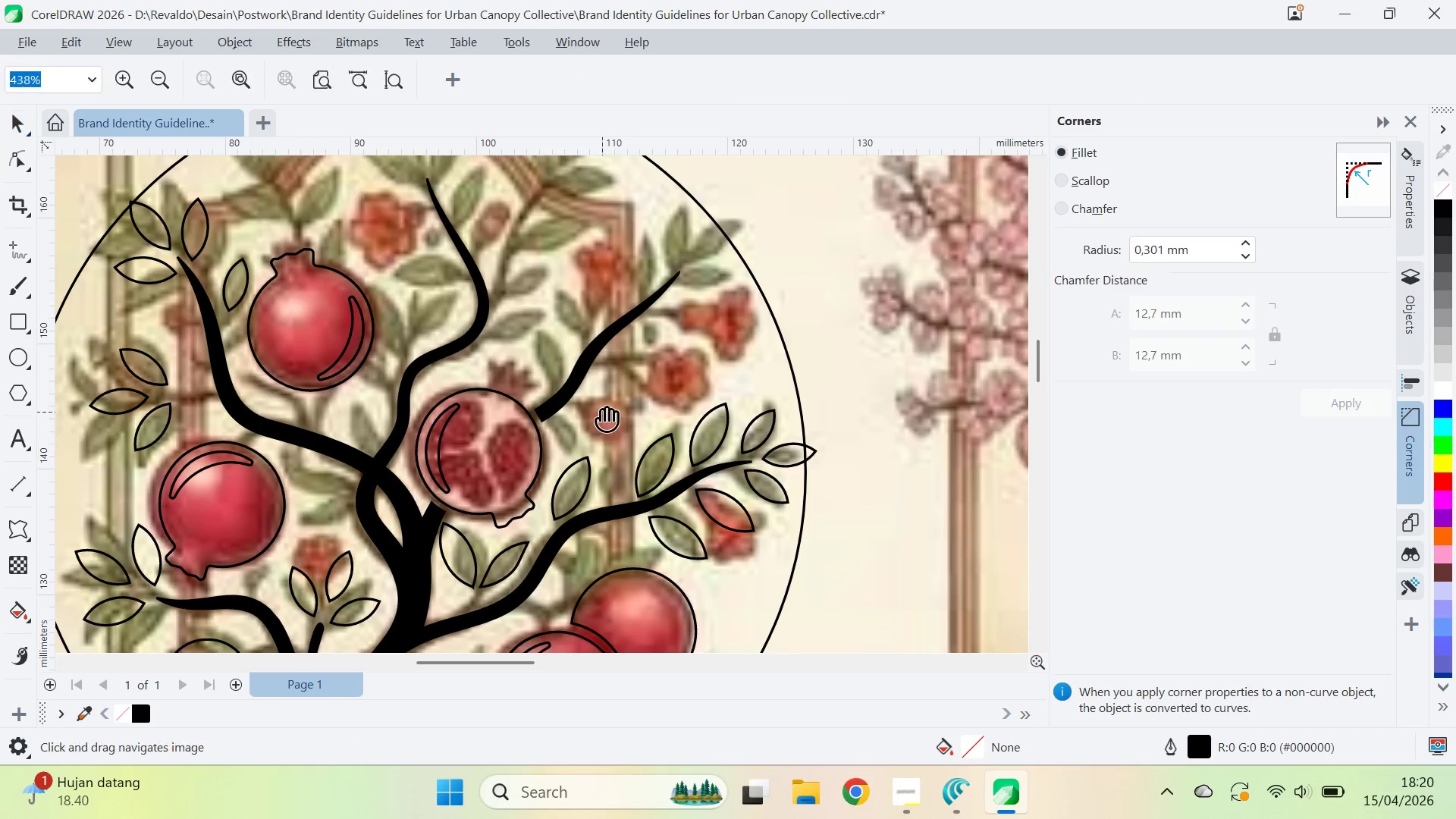 
left_click_drag(start_coordinate=[602, 411], to_coordinate=[698, 218])
 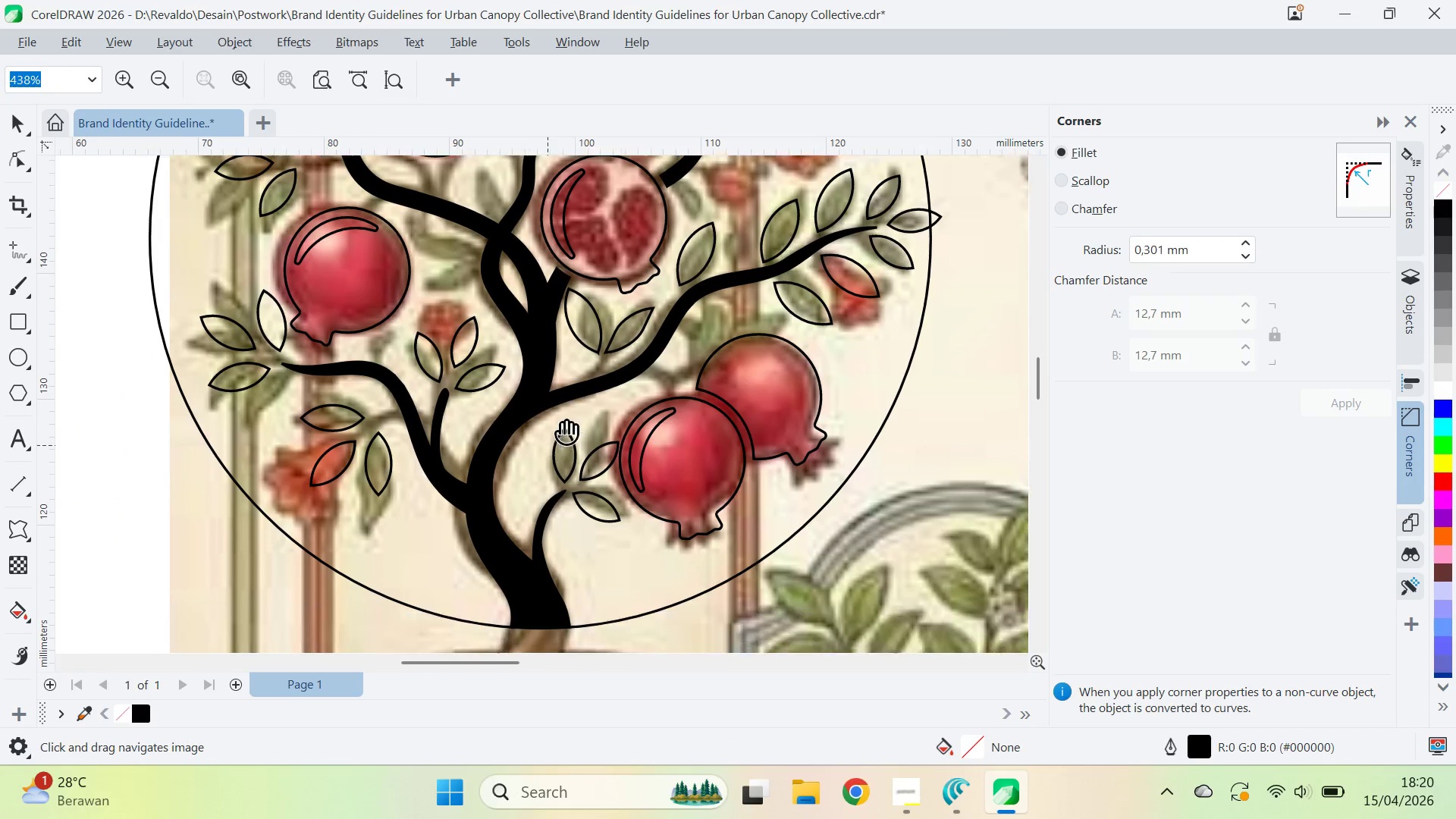 
left_click_drag(start_coordinate=[526, 476], to_coordinate=[524, 435])
 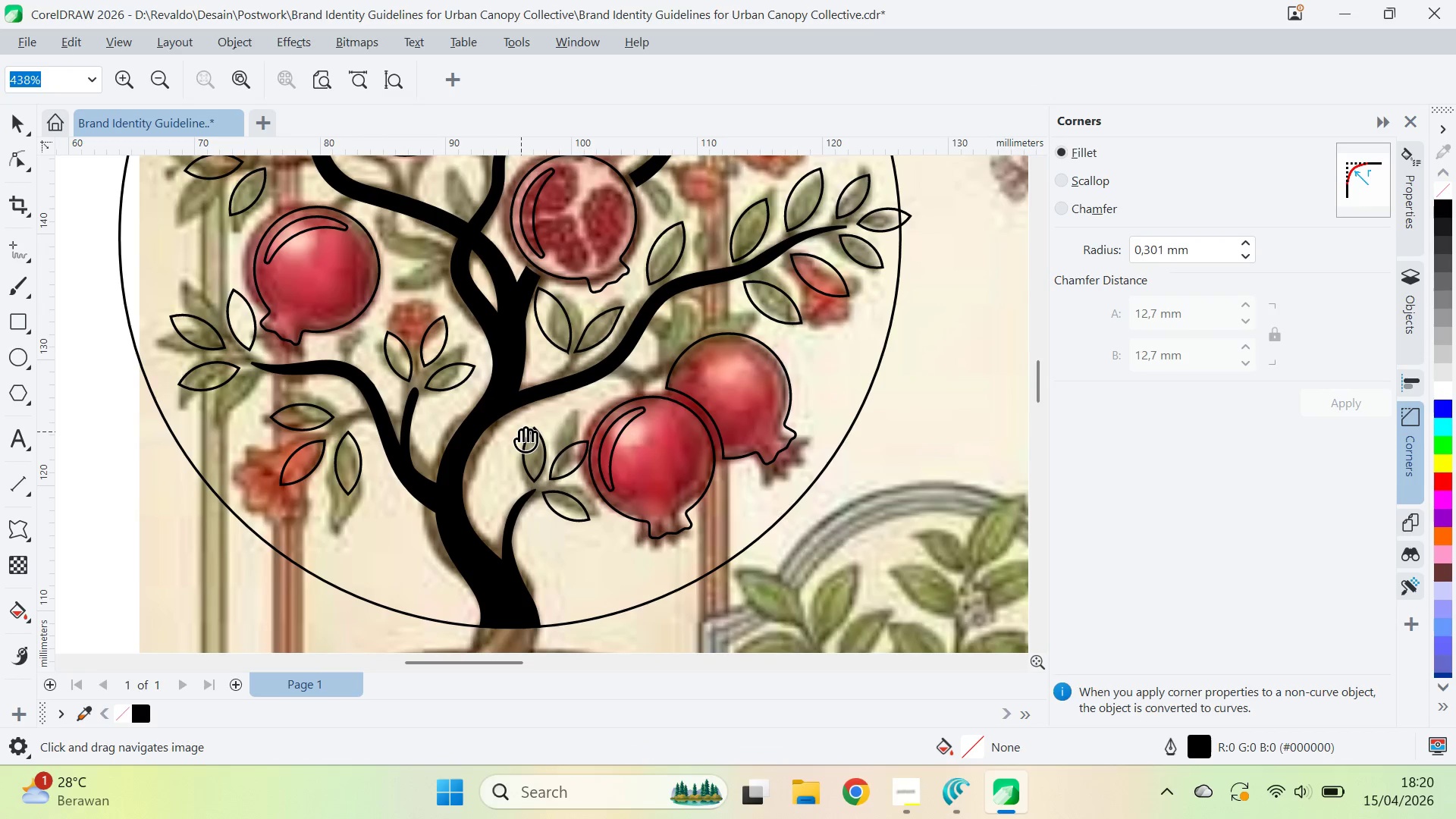 
key(Control+S)
 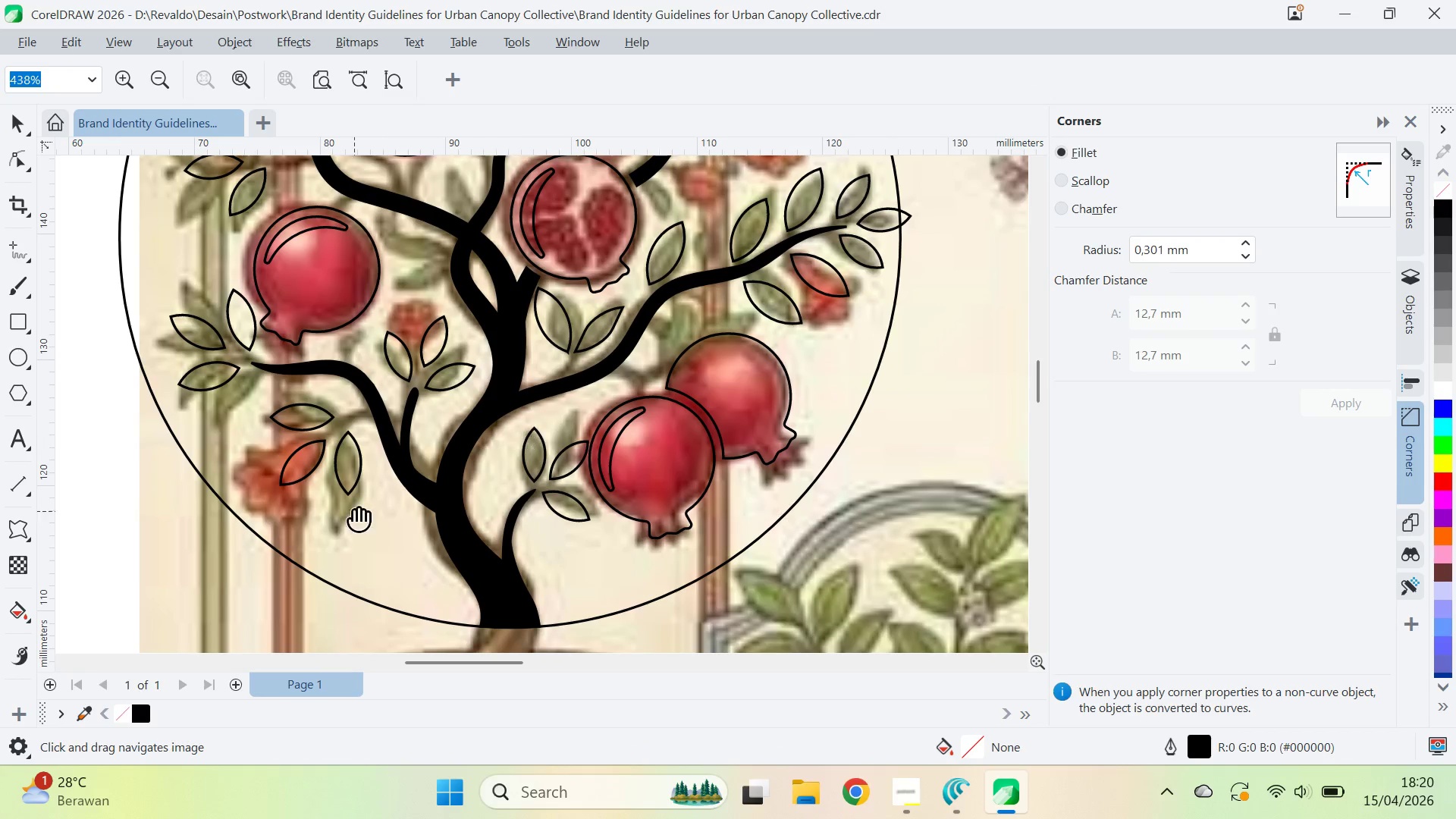 
type(qv)
 